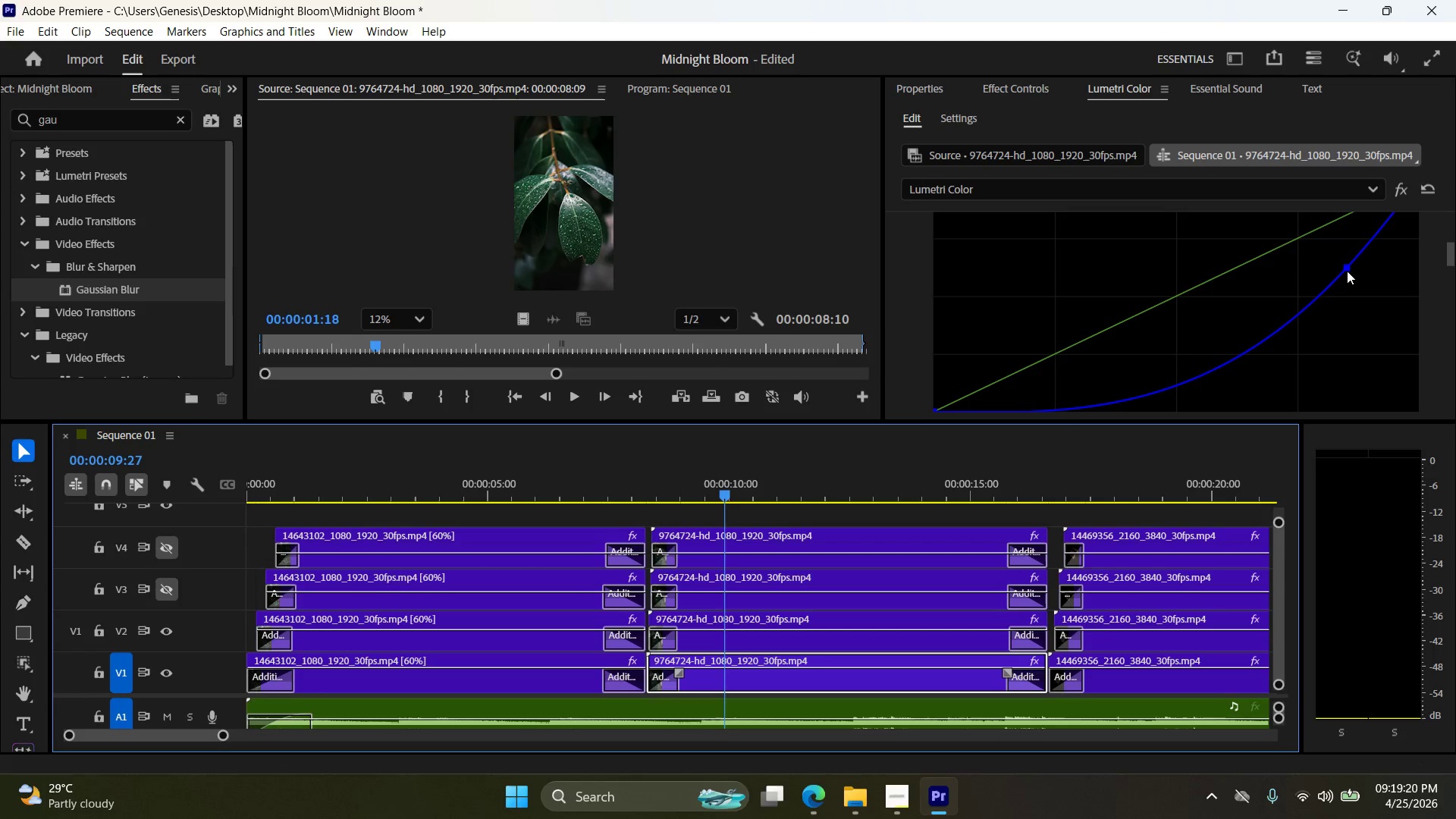 
left_click_drag(start_coordinate=[1345, 268], to_coordinate=[1329, 270])
 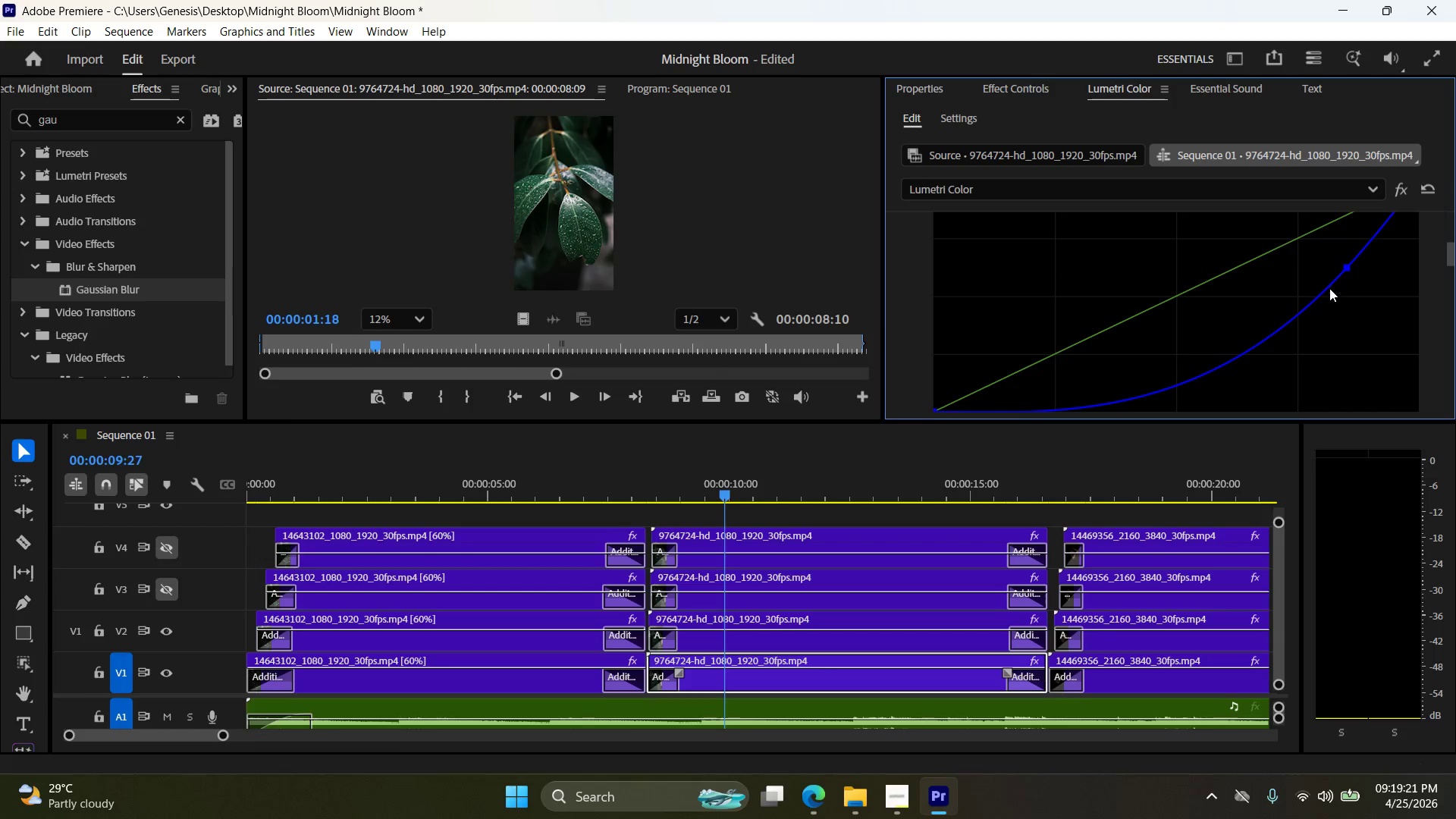 
left_click_drag(start_coordinate=[1330, 287], to_coordinate=[1319, 275])
 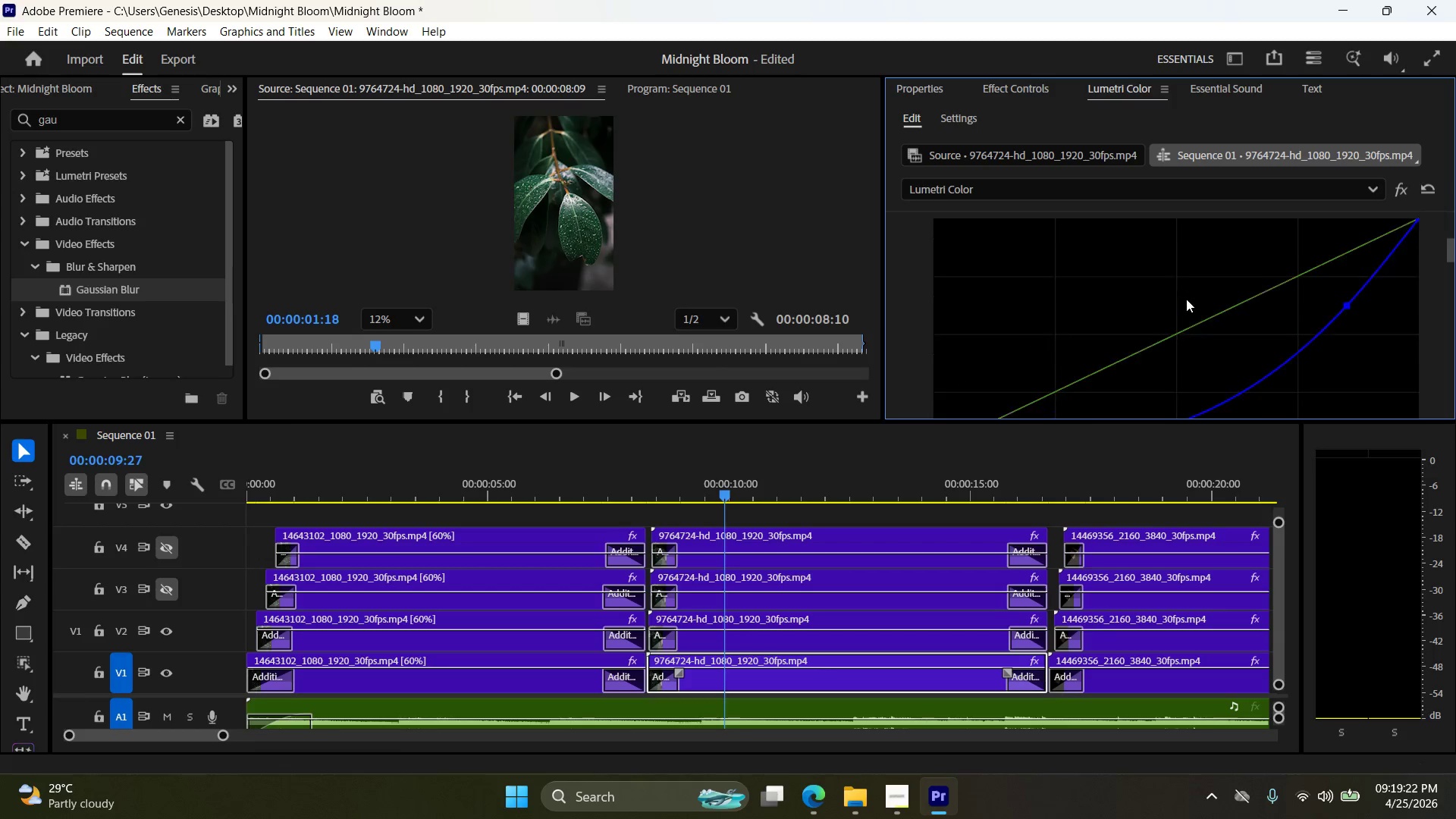 
scroll: coordinate [1178, 293], scroll_direction: up, amount: 7.0
 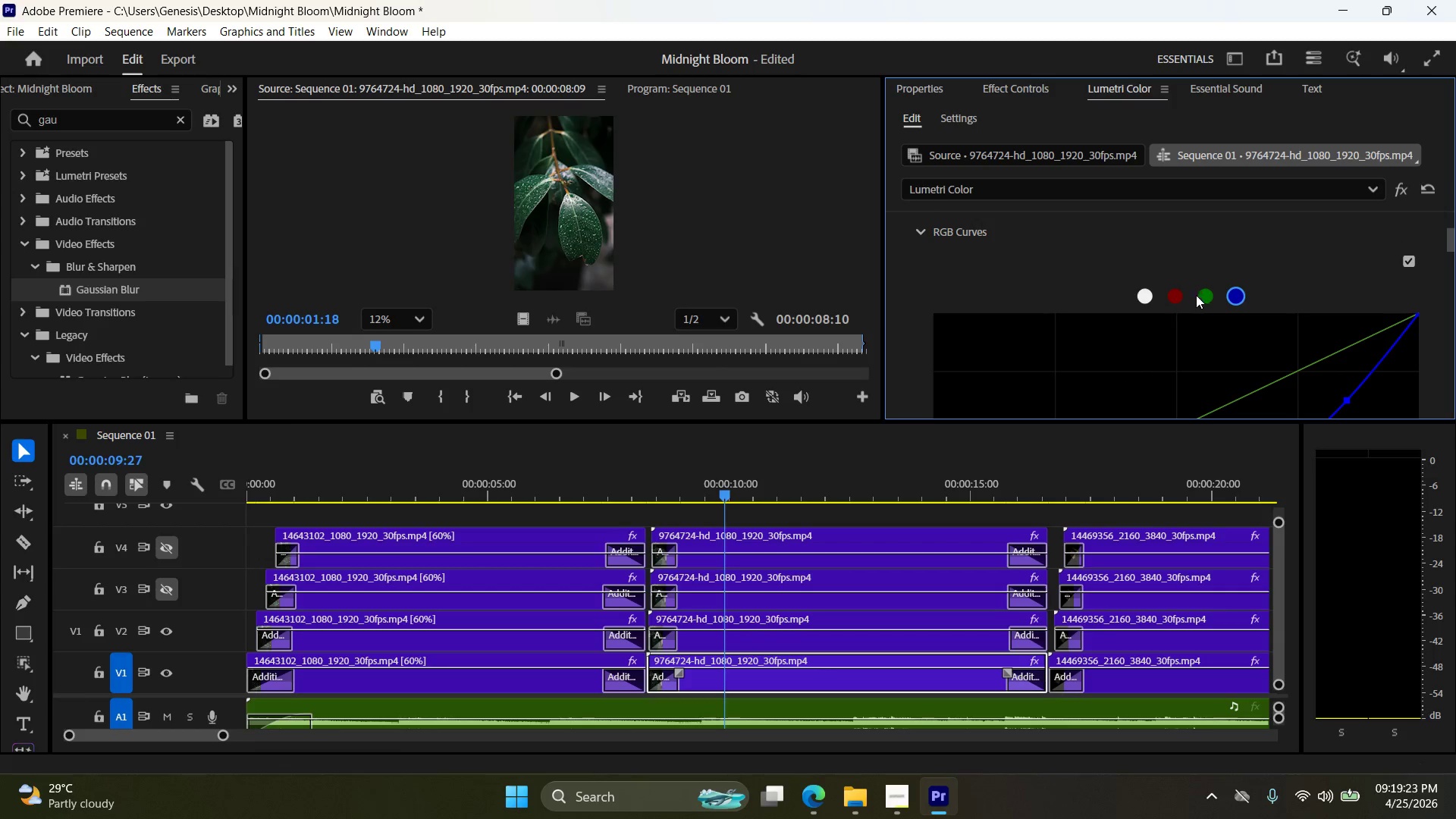 
left_click([1211, 294])
 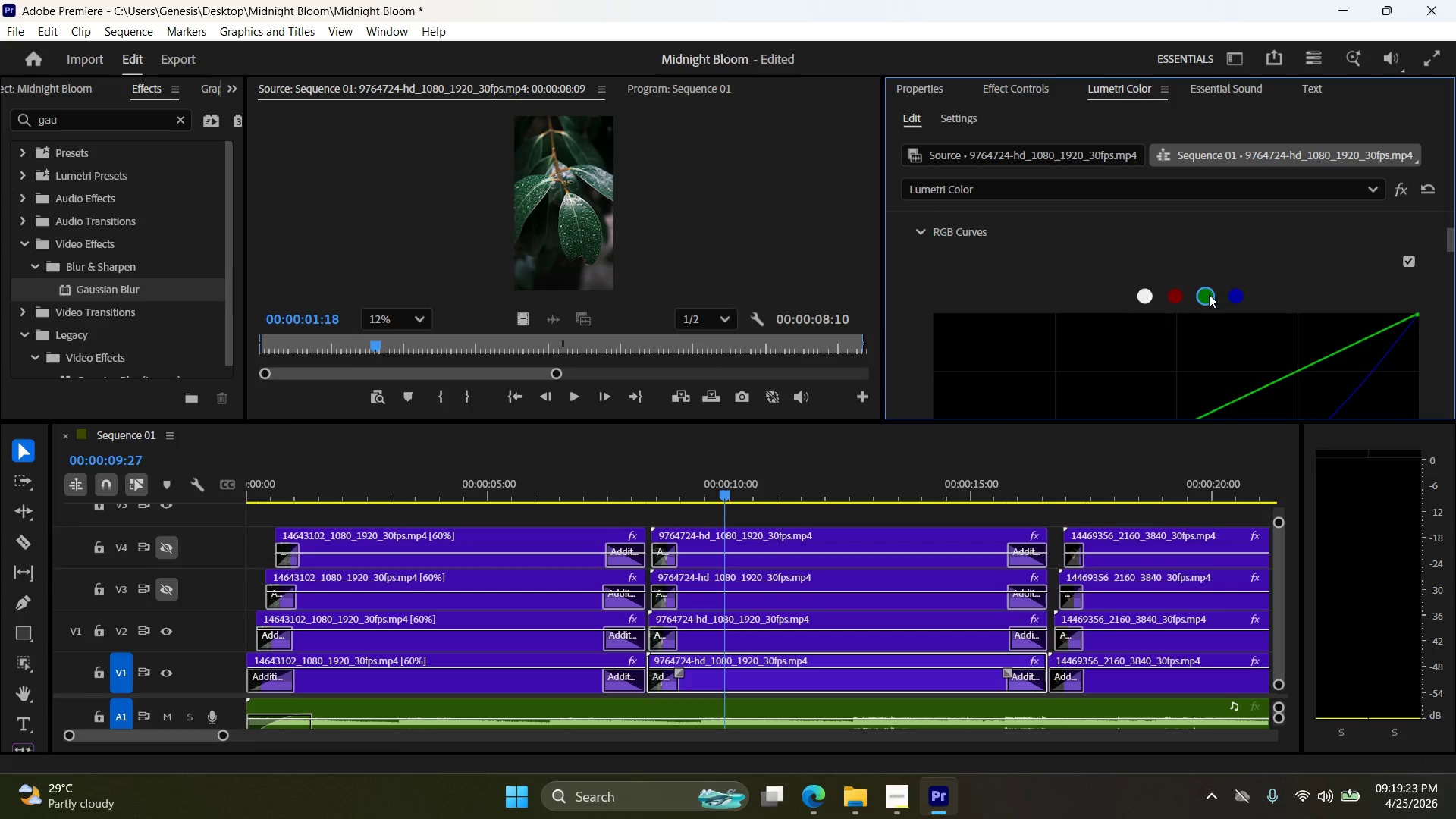 
scroll: coordinate [1205, 294], scroll_direction: down, amount: 1.0
 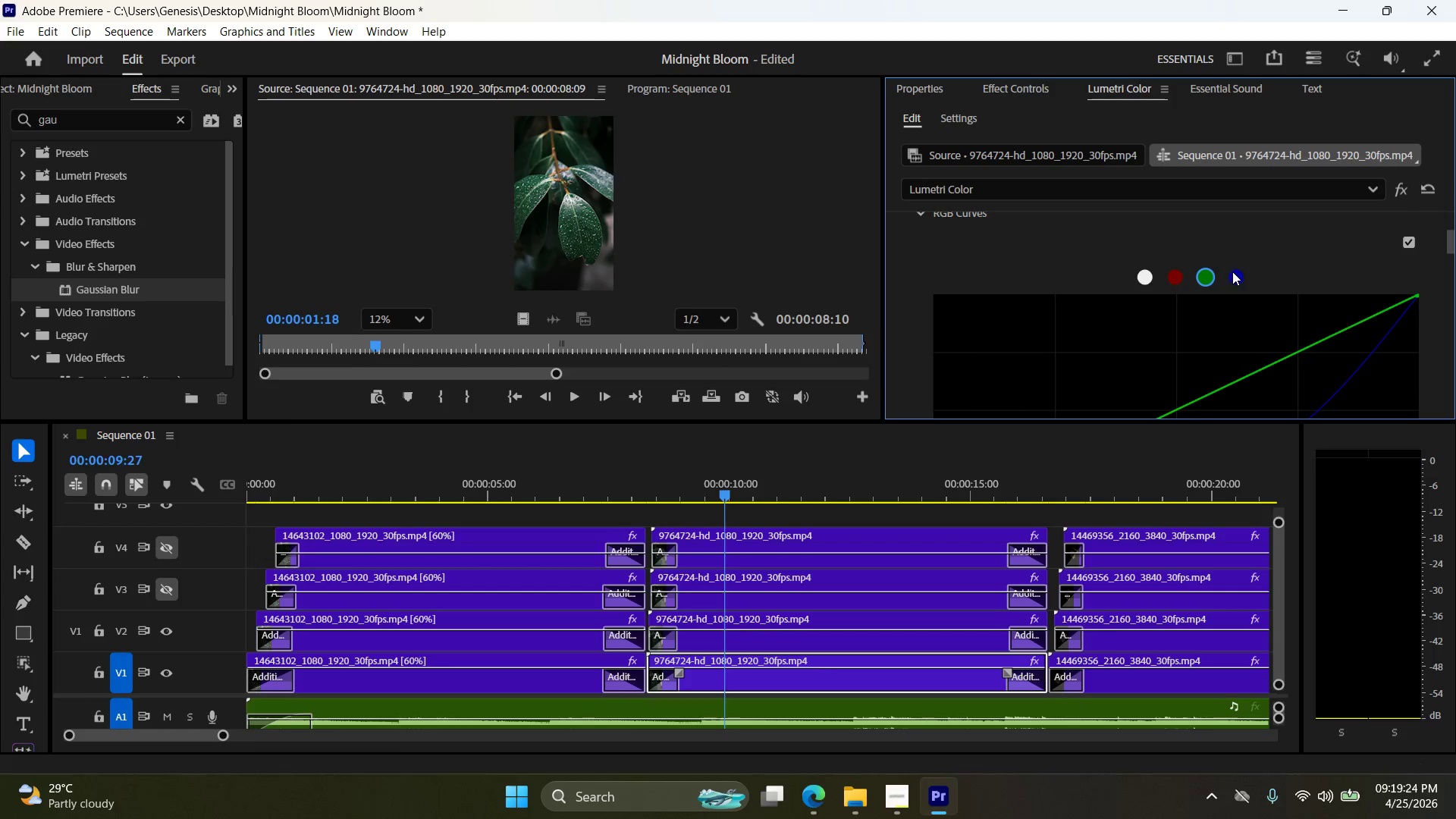 
left_click([1235, 271])
 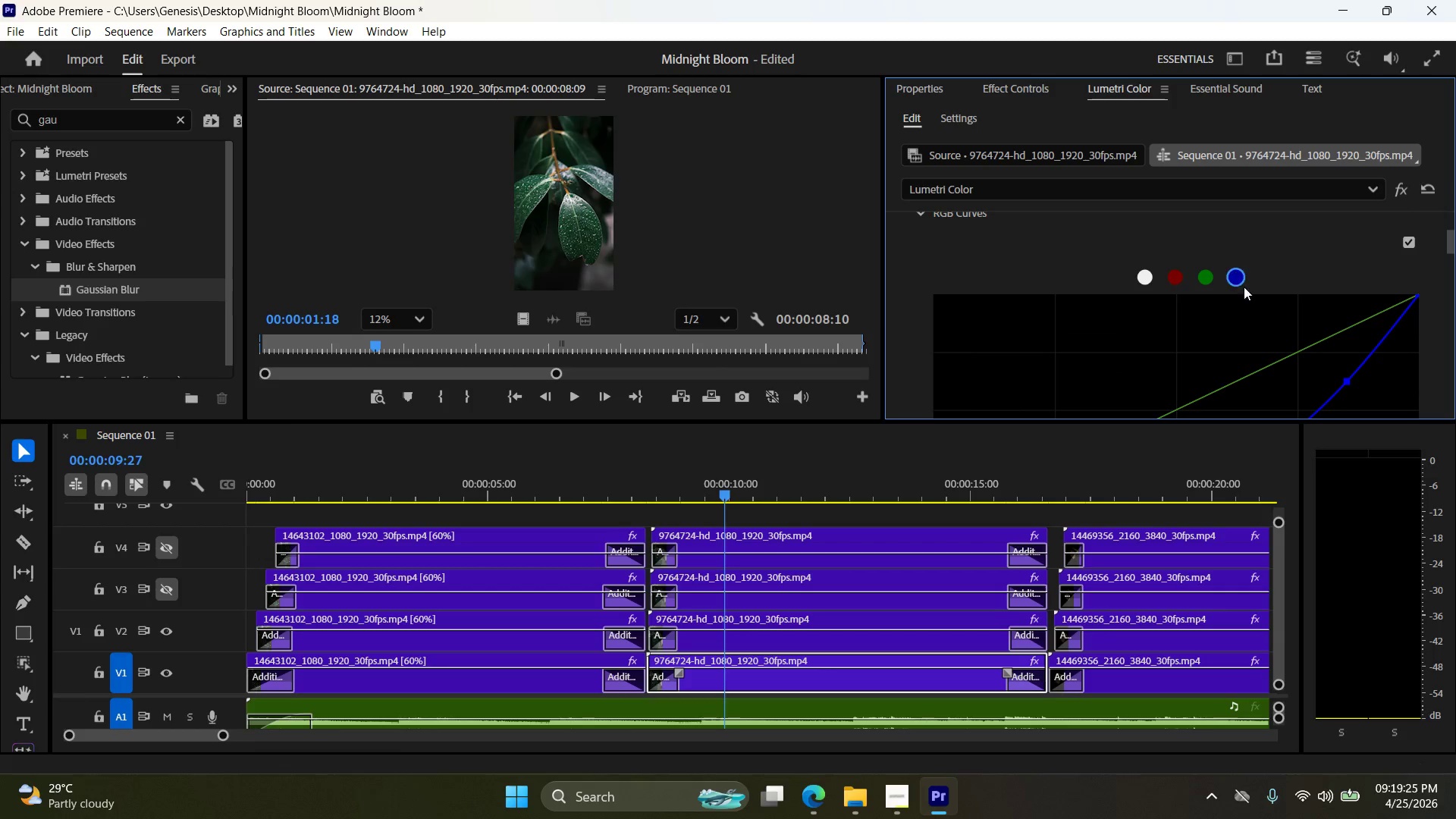 
scroll: coordinate [1270, 312], scroll_direction: down, amount: 3.0
 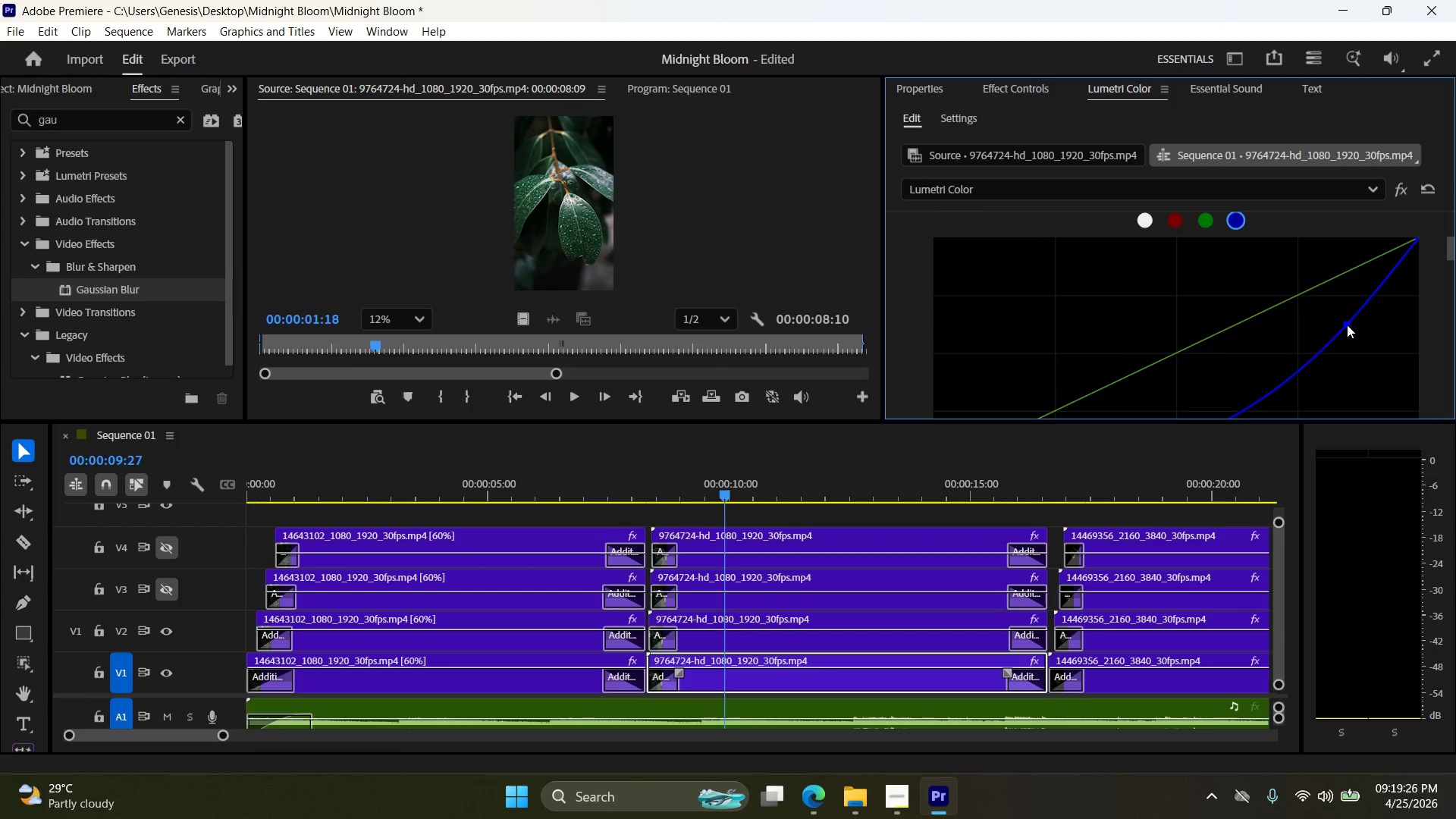 
double_click([1346, 325])
 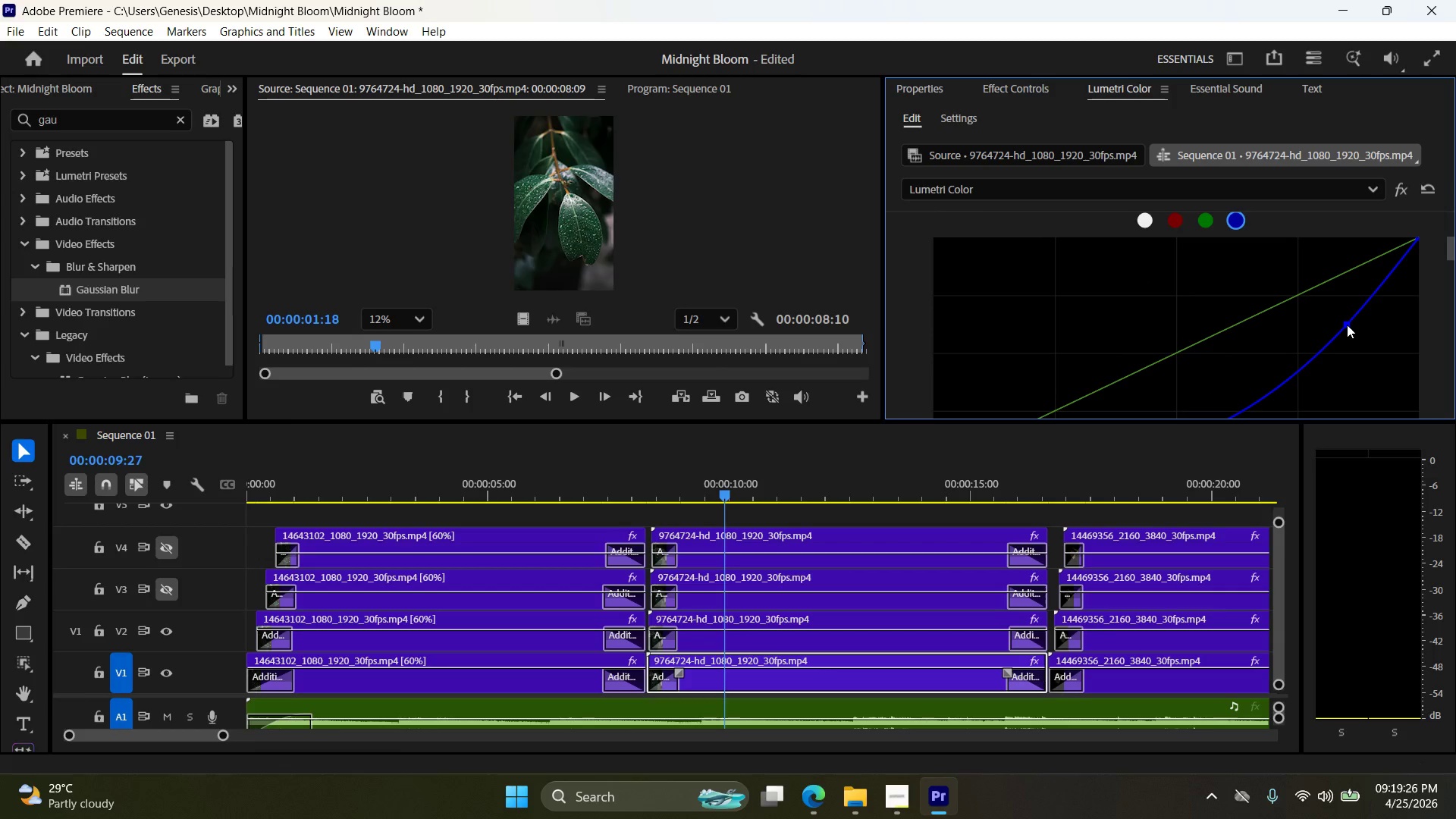 
left_click_drag(start_coordinate=[1347, 325], to_coordinate=[1320, 317])
 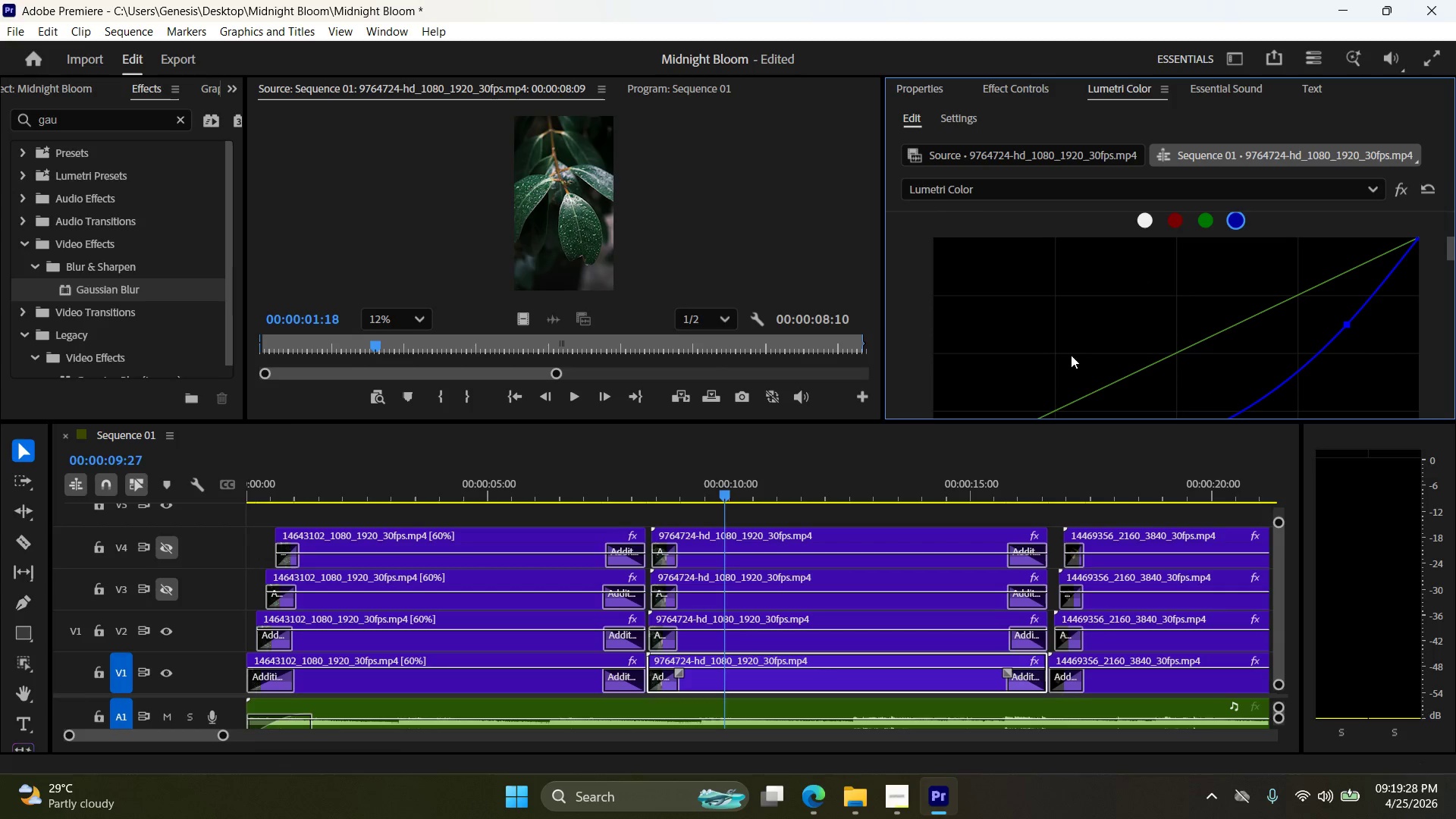 
left_click([1092, 387])
 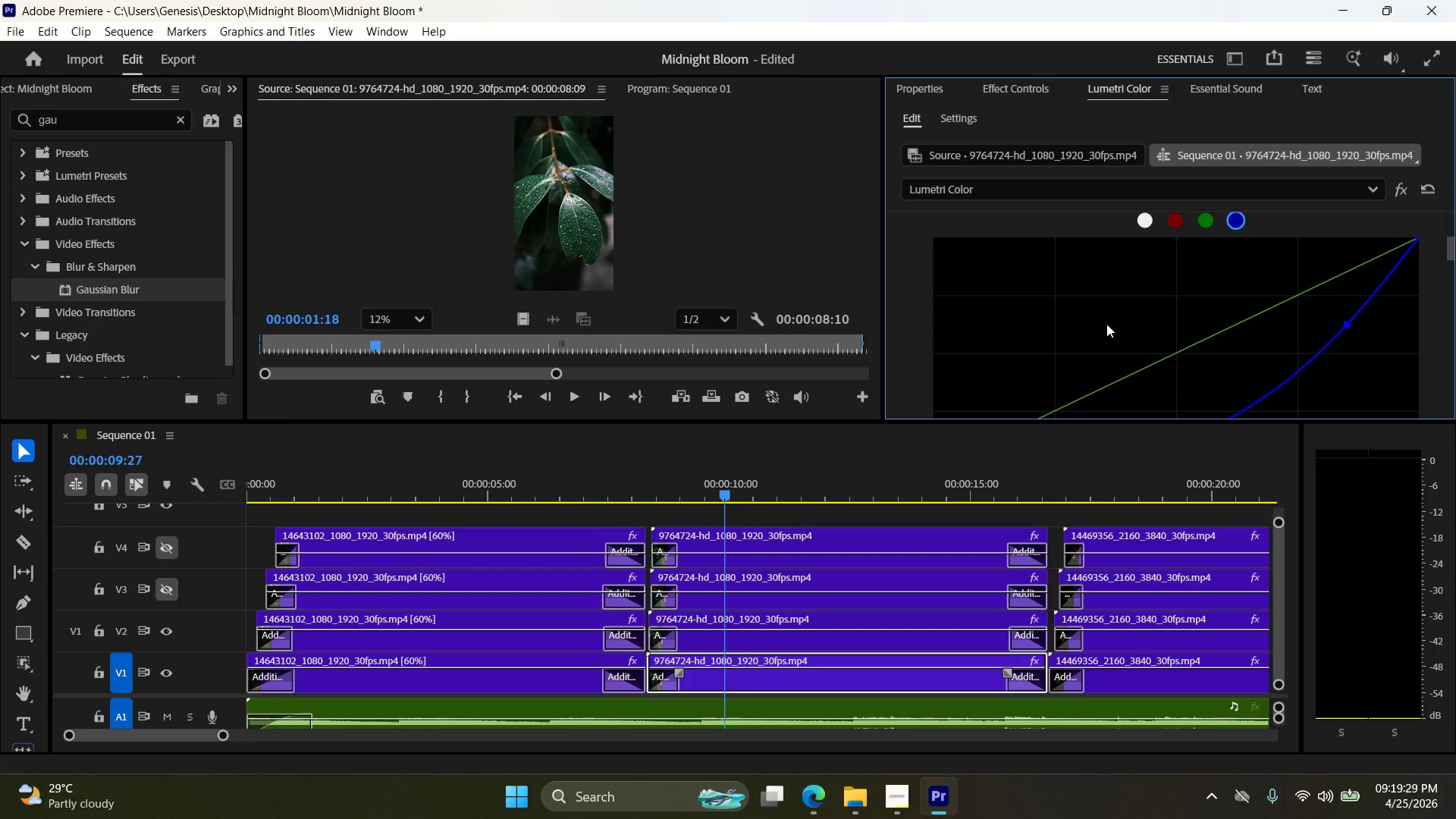 
scroll: coordinate [1109, 322], scroll_direction: down, amount: 11.0
 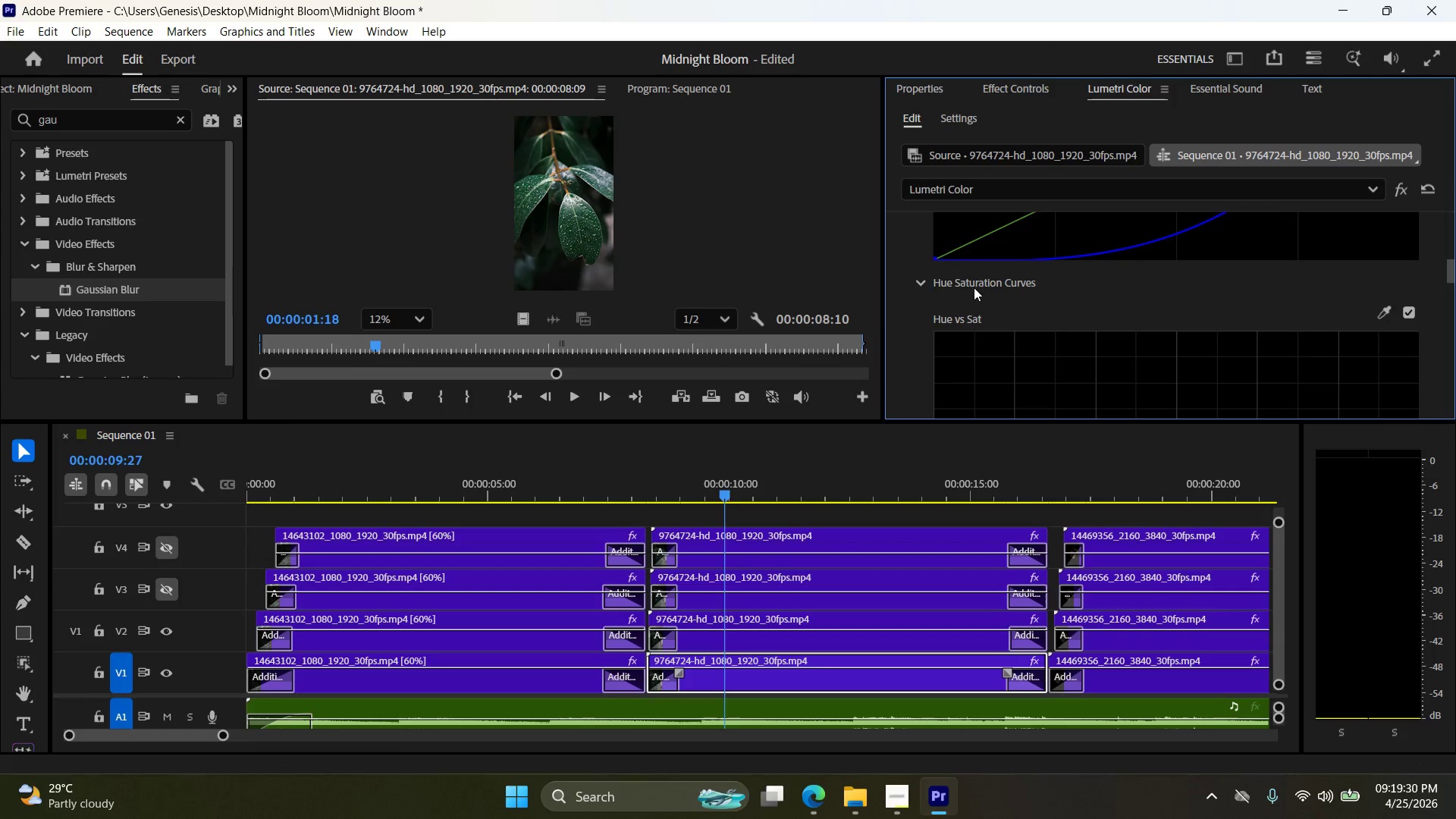 
scroll: coordinate [993, 291], scroll_direction: up, amount: 13.0
 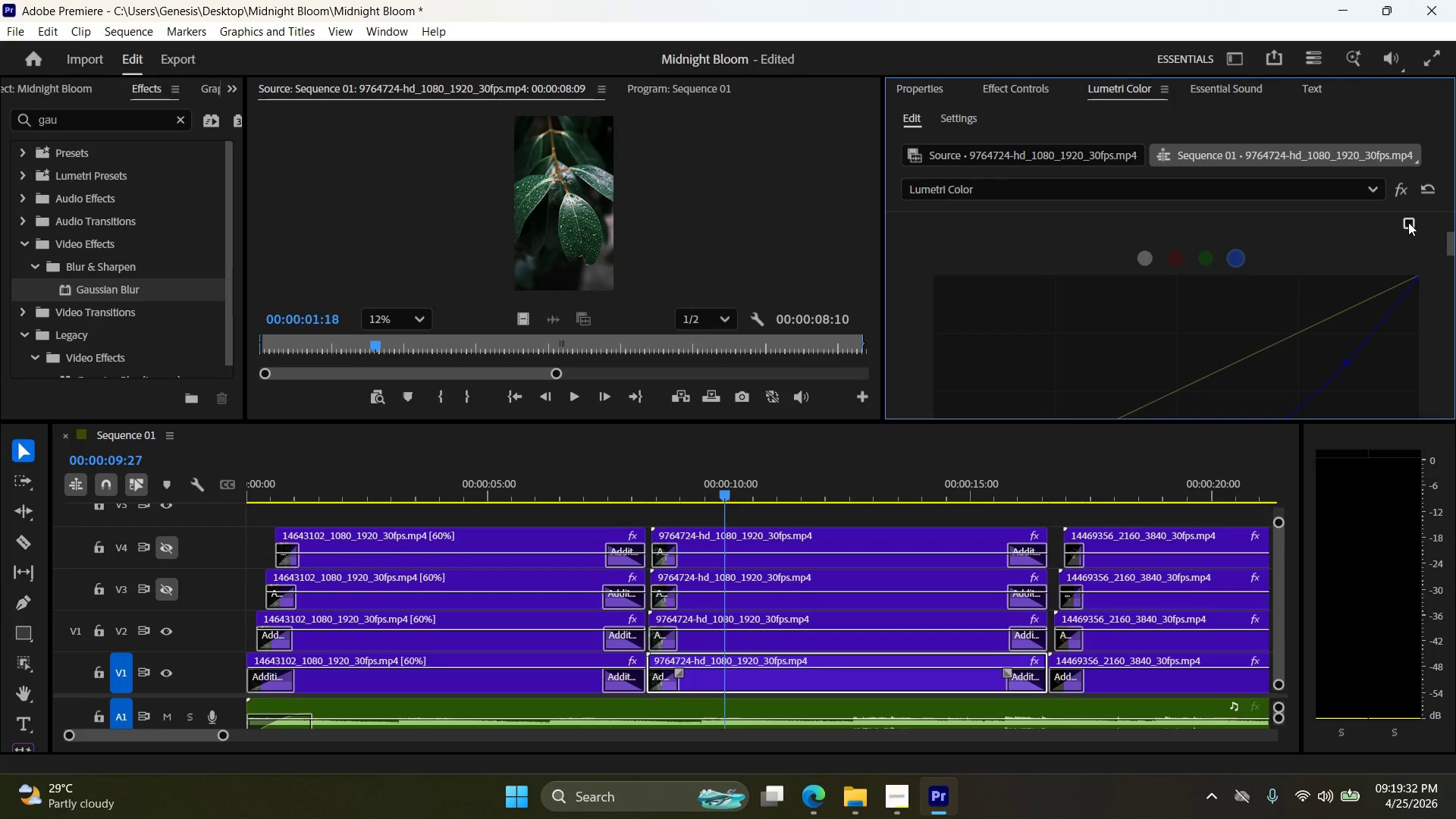 
scroll: coordinate [1243, 315], scroll_direction: down, amount: 60.0
 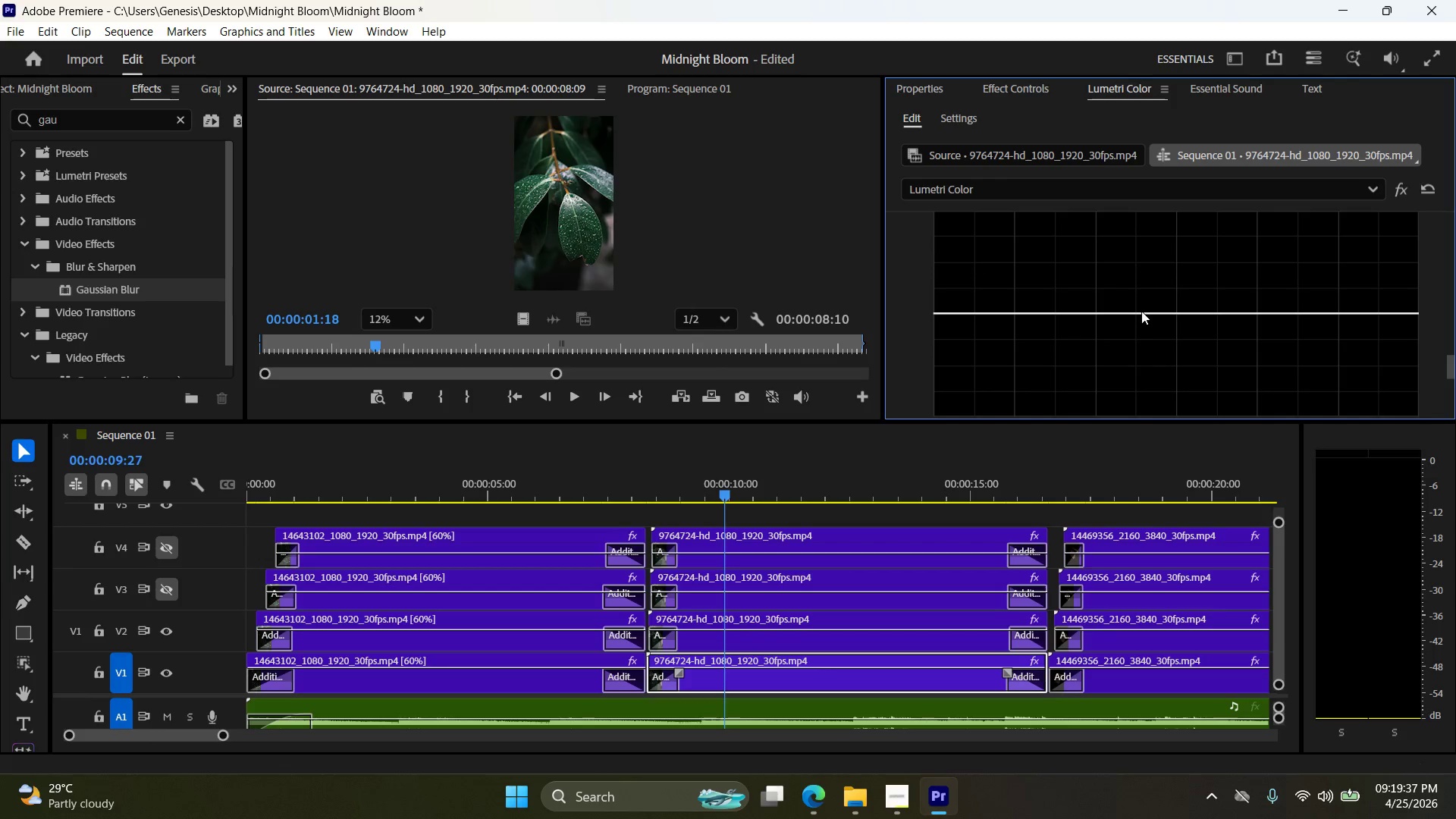 
left_click_drag(start_coordinate=[1141, 310], to_coordinate=[1143, 325])
 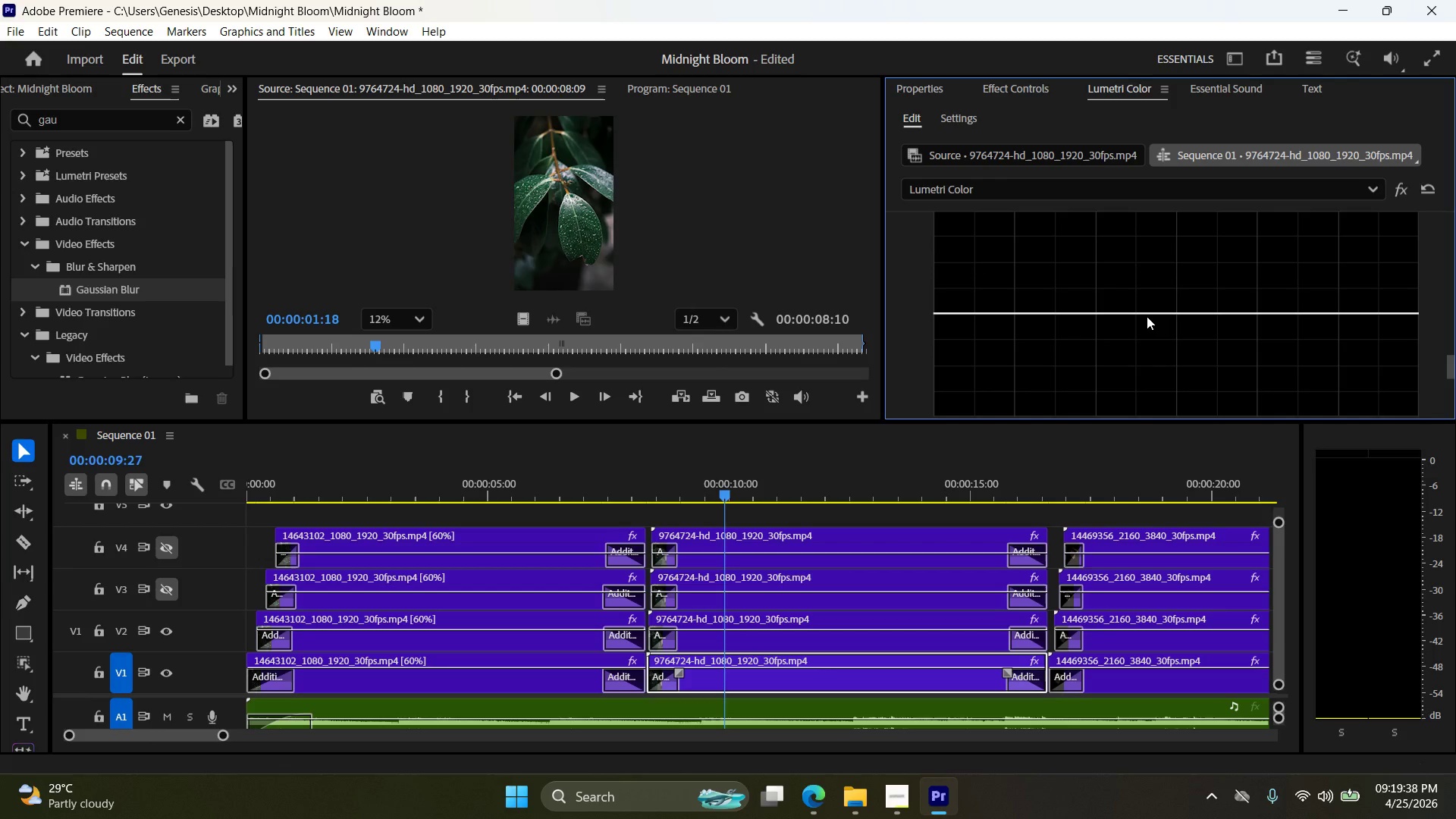 
left_click_drag(start_coordinate=[1144, 311], to_coordinate=[1148, 320])
 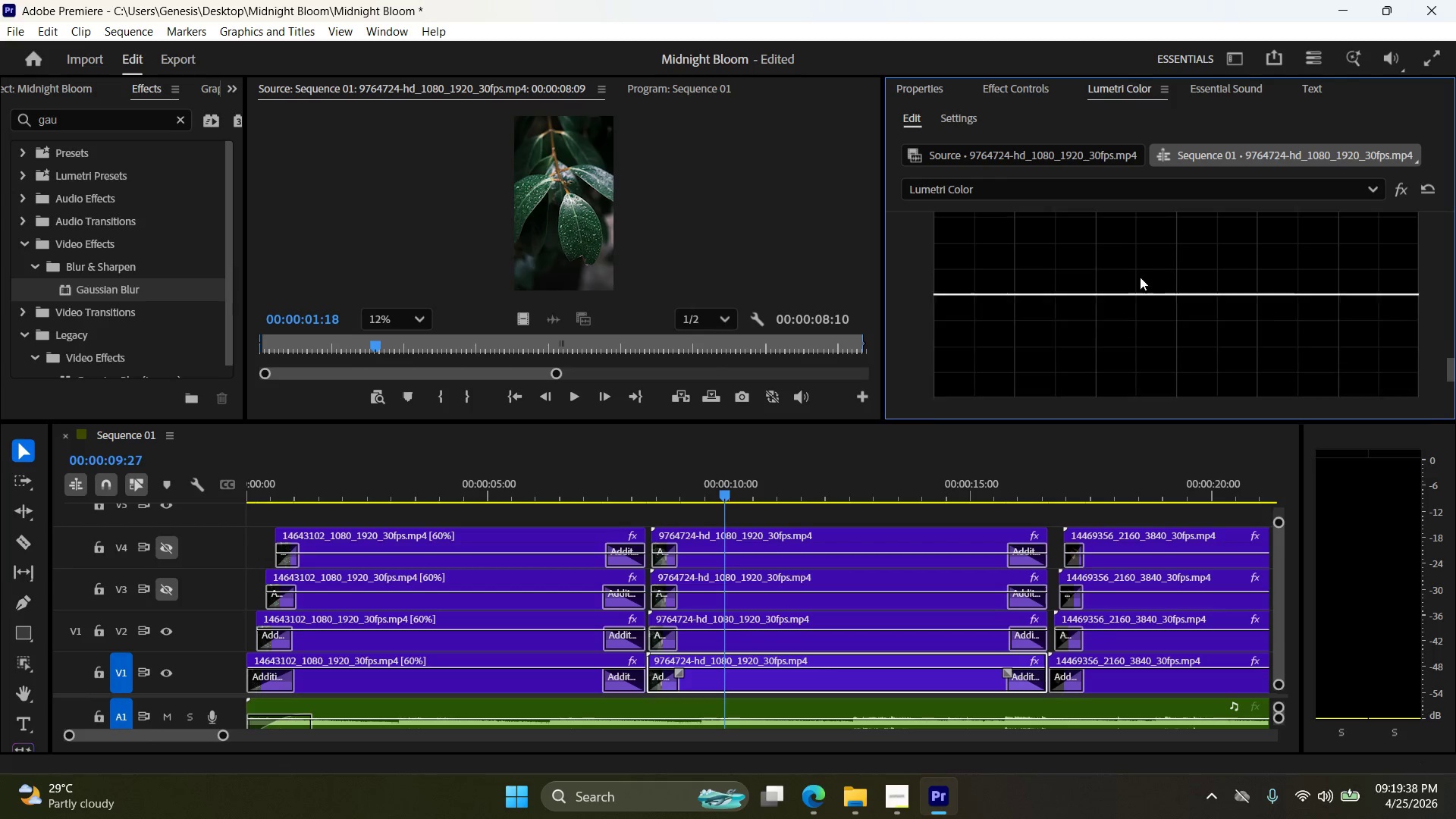 
scroll: coordinate [1017, 303], scroll_direction: down, amount: 27.0
 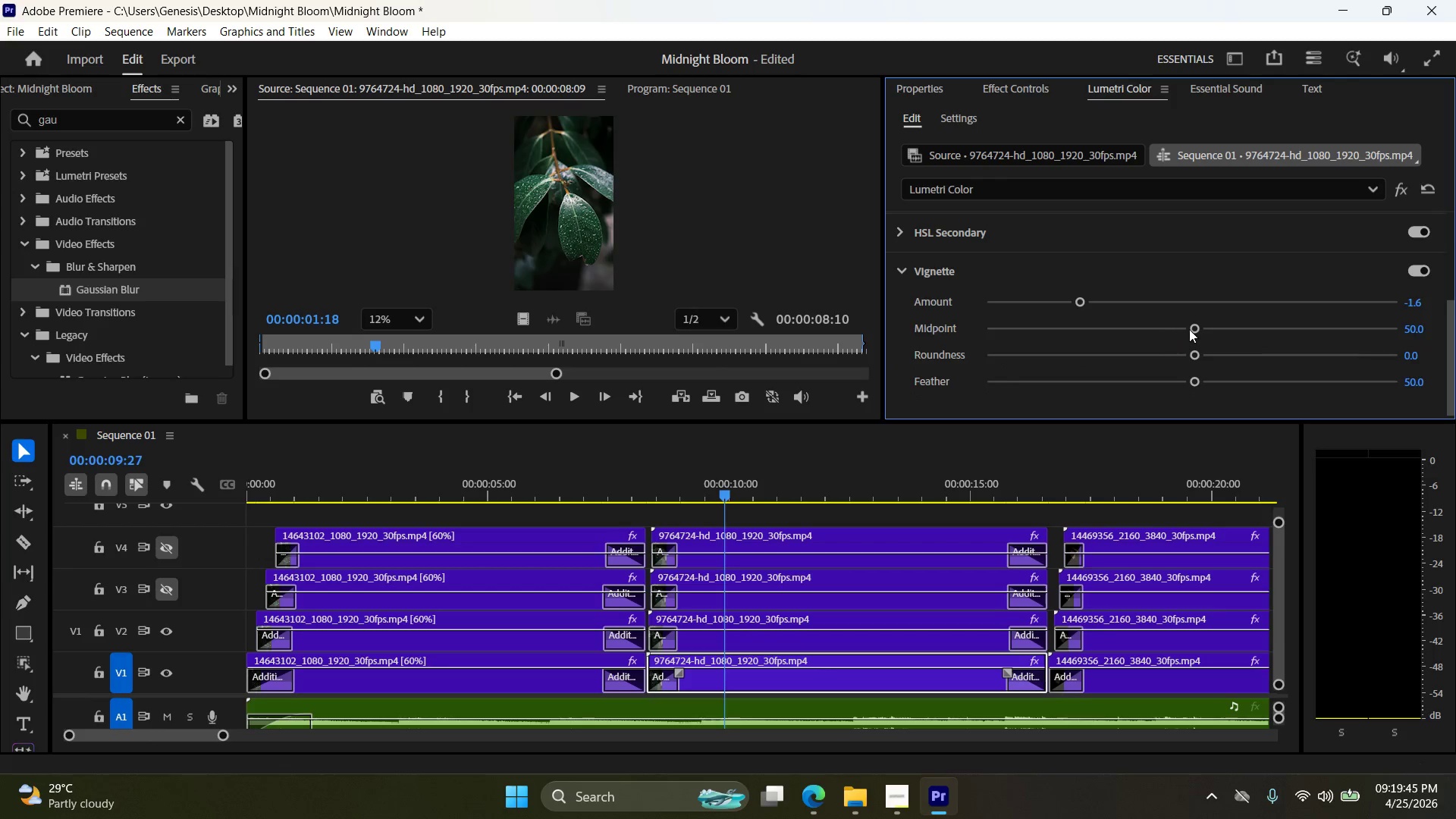 
left_click_drag(start_coordinate=[1194, 328], to_coordinate=[1065, 332])
 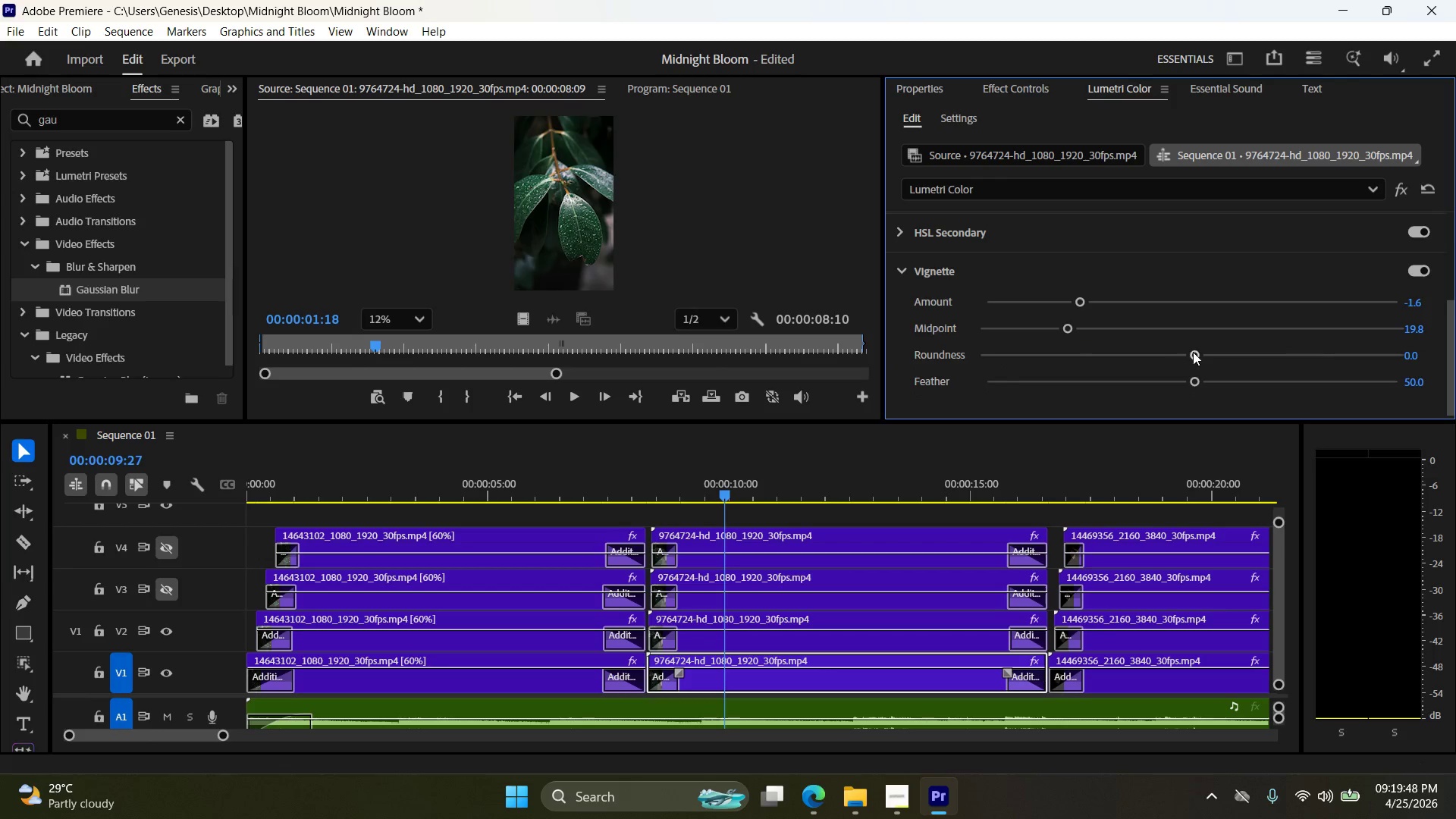 
left_click_drag(start_coordinate=[1194, 352], to_coordinate=[1130, 353])
 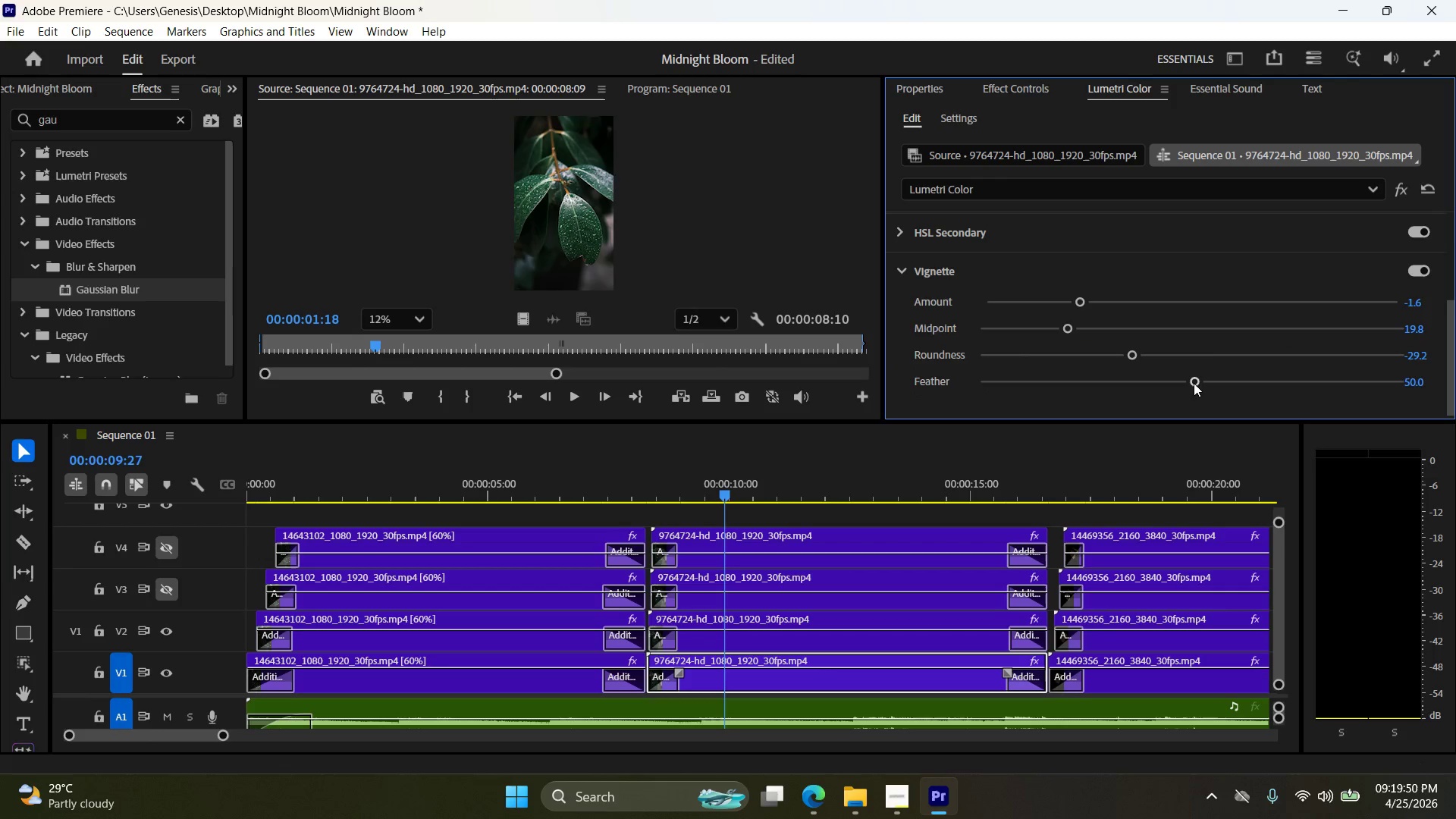 
left_click_drag(start_coordinate=[1194, 381], to_coordinate=[1256, 370])
 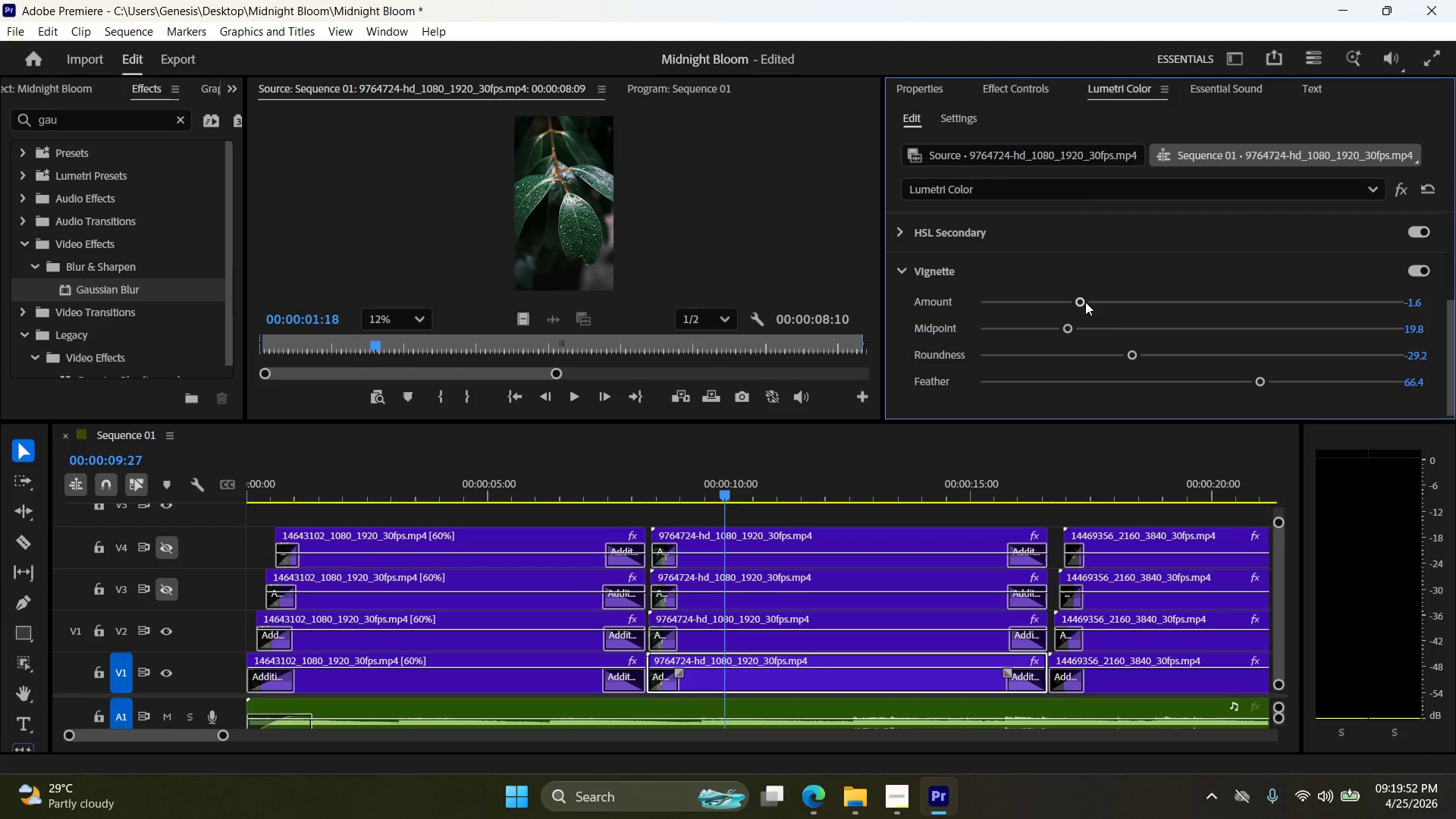 
left_click_drag(start_coordinate=[1082, 302], to_coordinate=[1015, 297])
 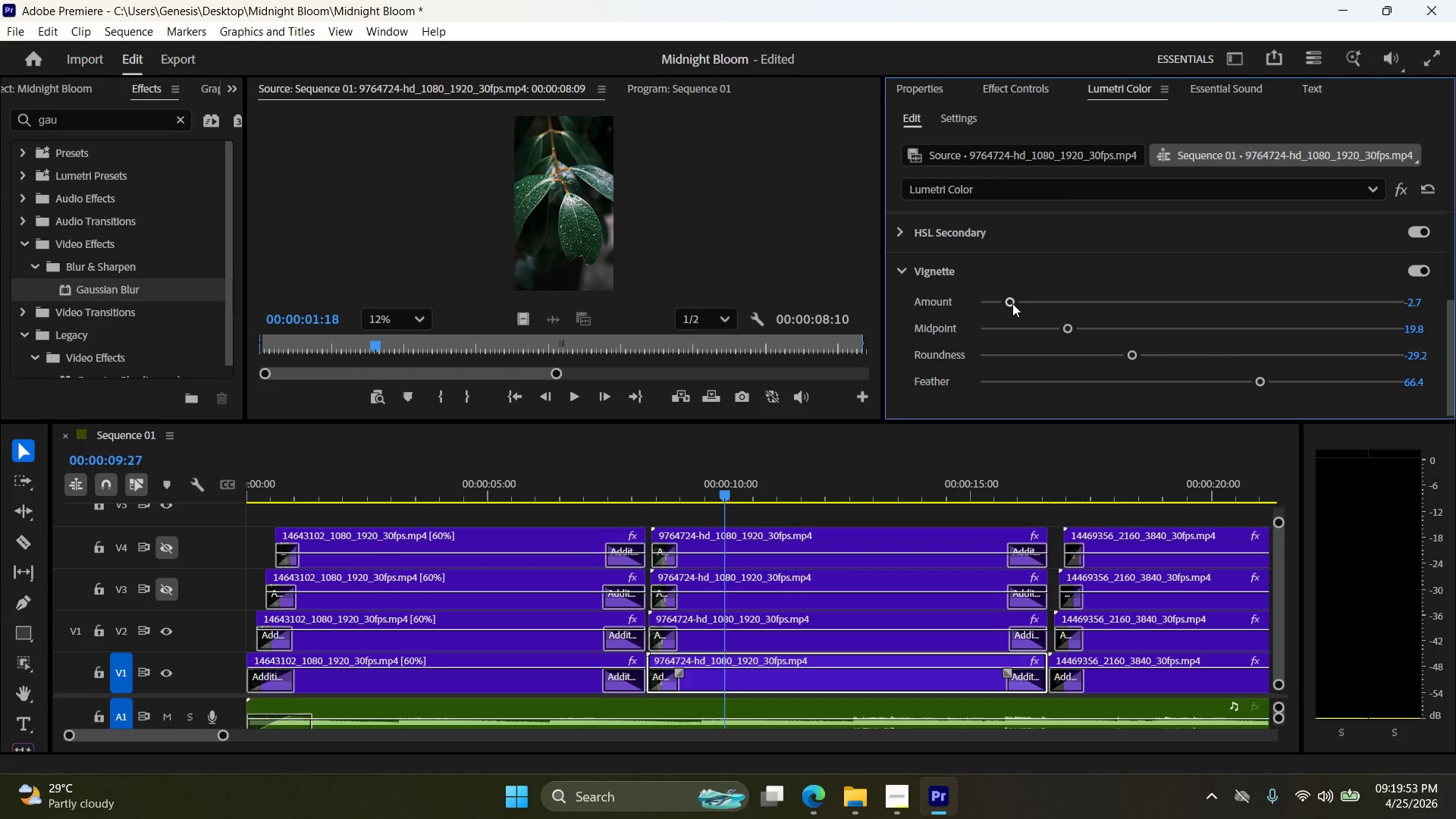 
left_click_drag(start_coordinate=[1003, 300], to_coordinate=[1069, 298])
 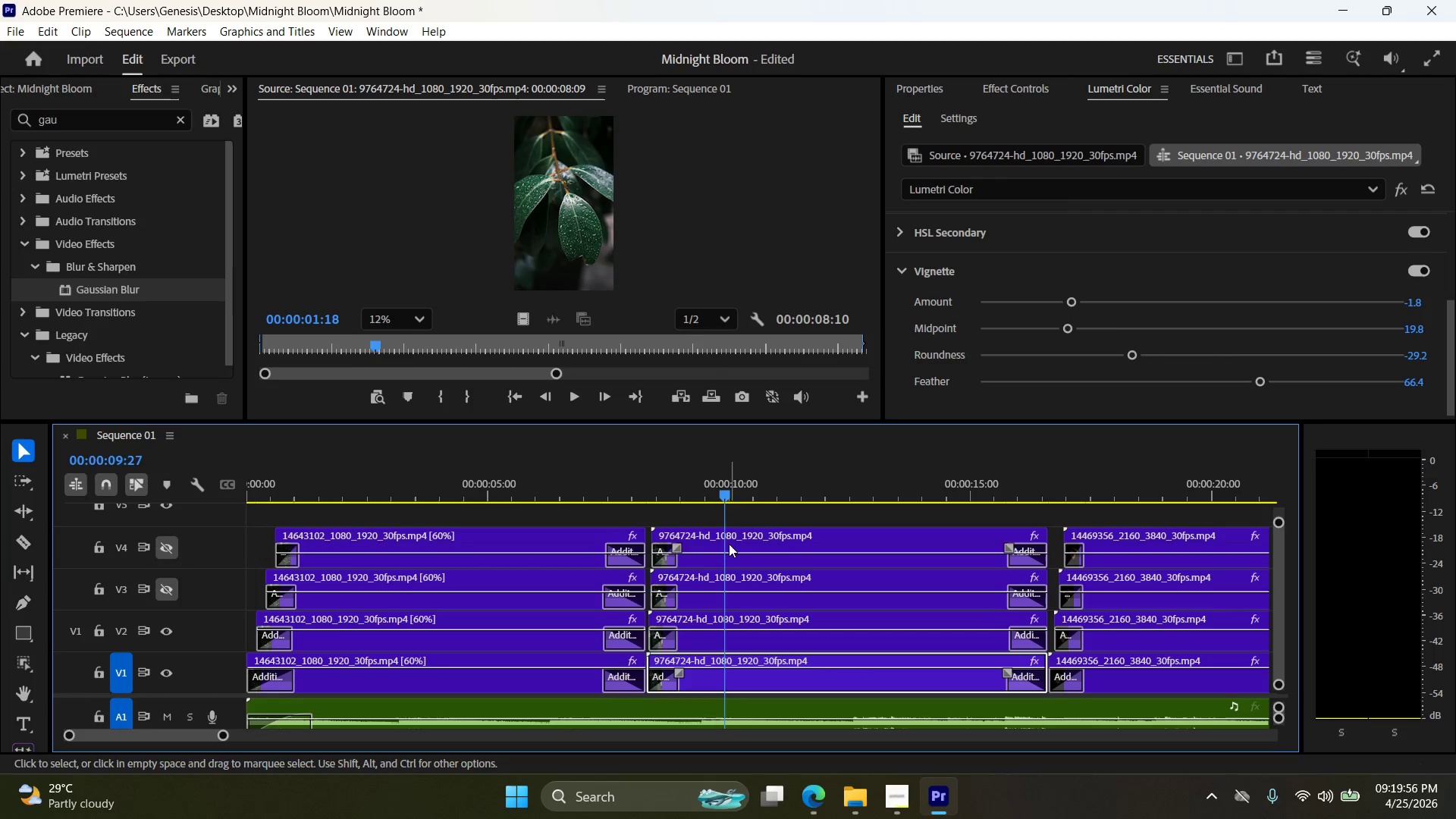 
left_click([745, 539])
 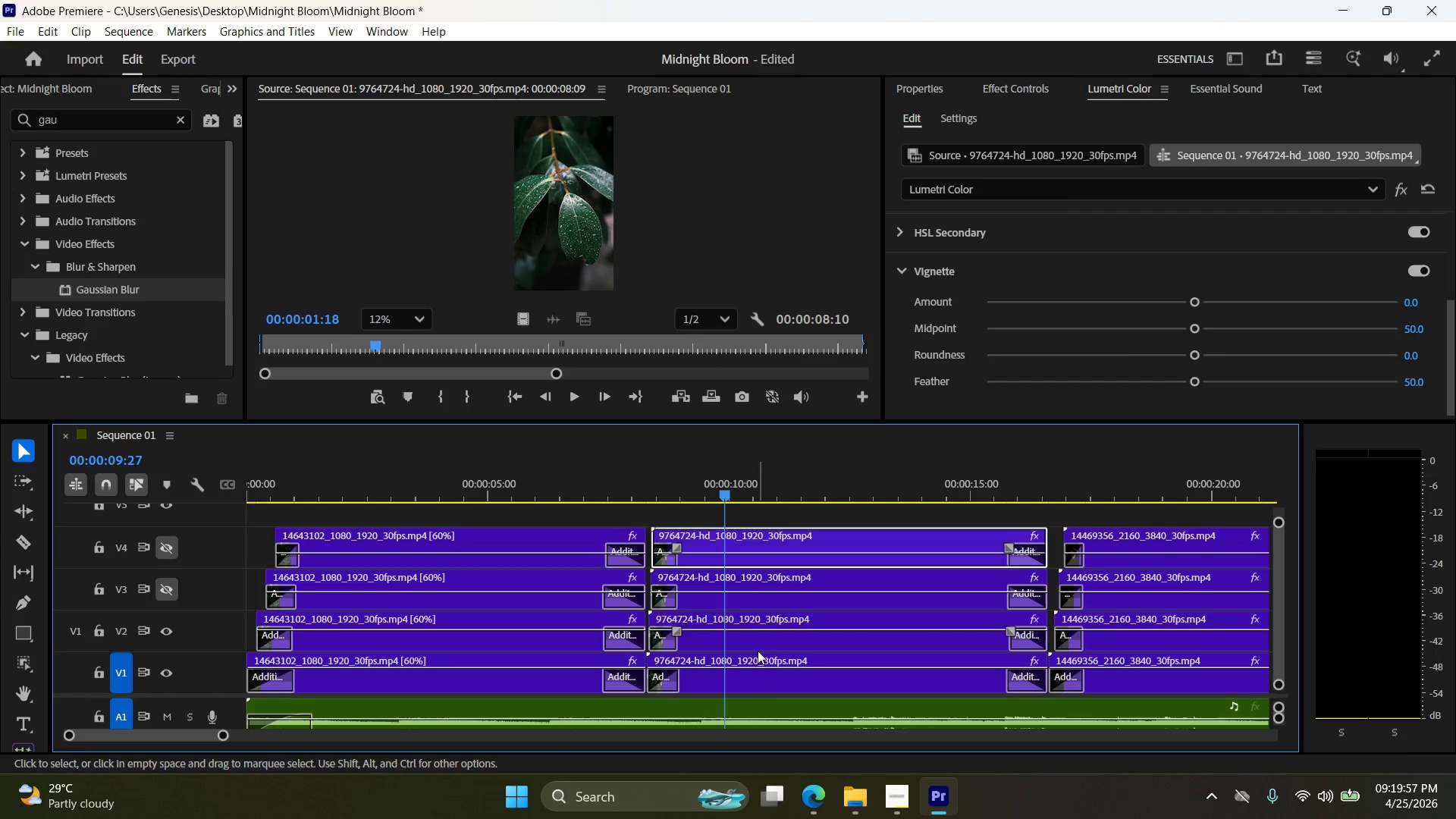 
left_click([765, 667])
 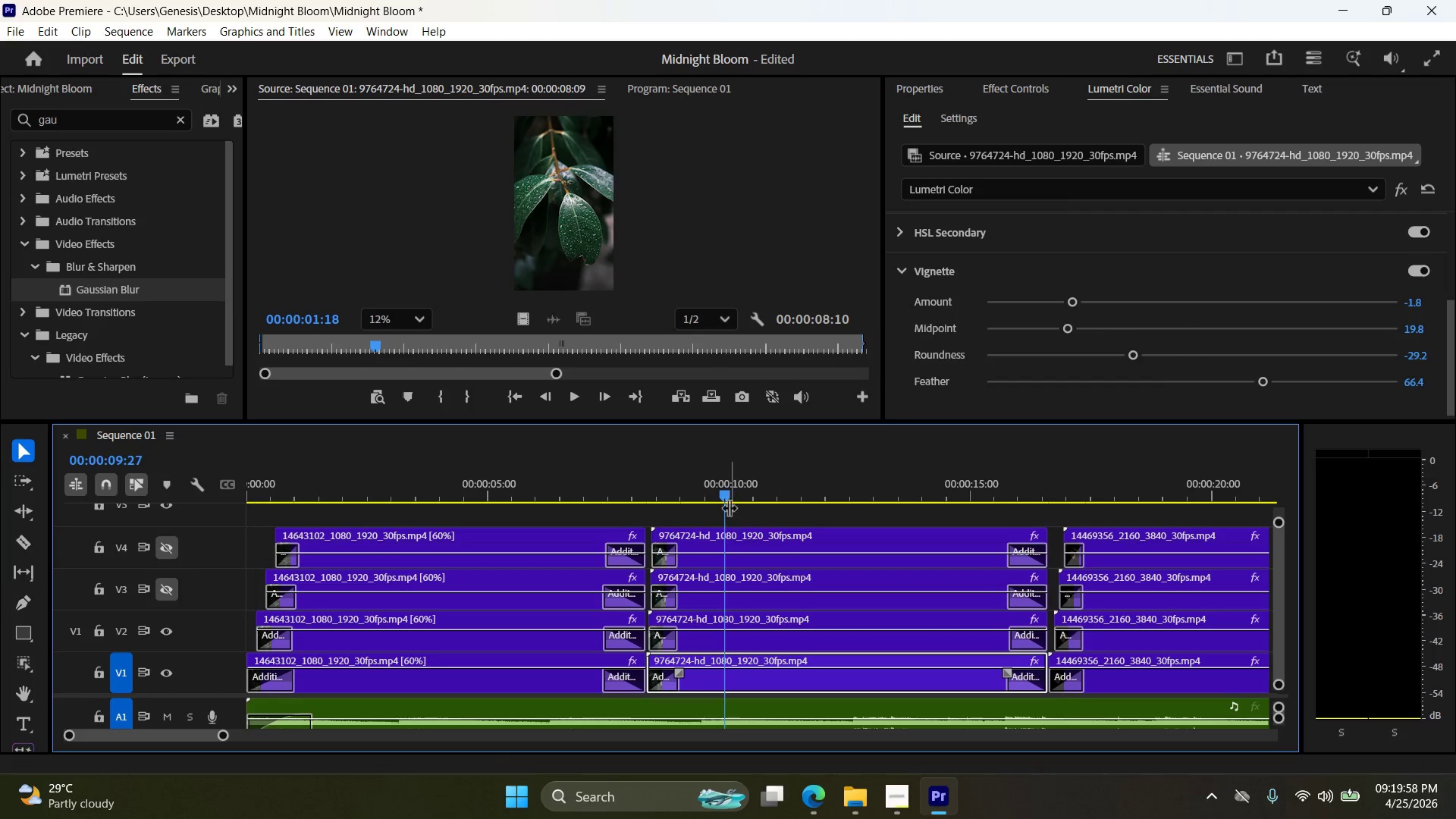 
left_click_drag(start_coordinate=[724, 500], to_coordinate=[757, 505])
 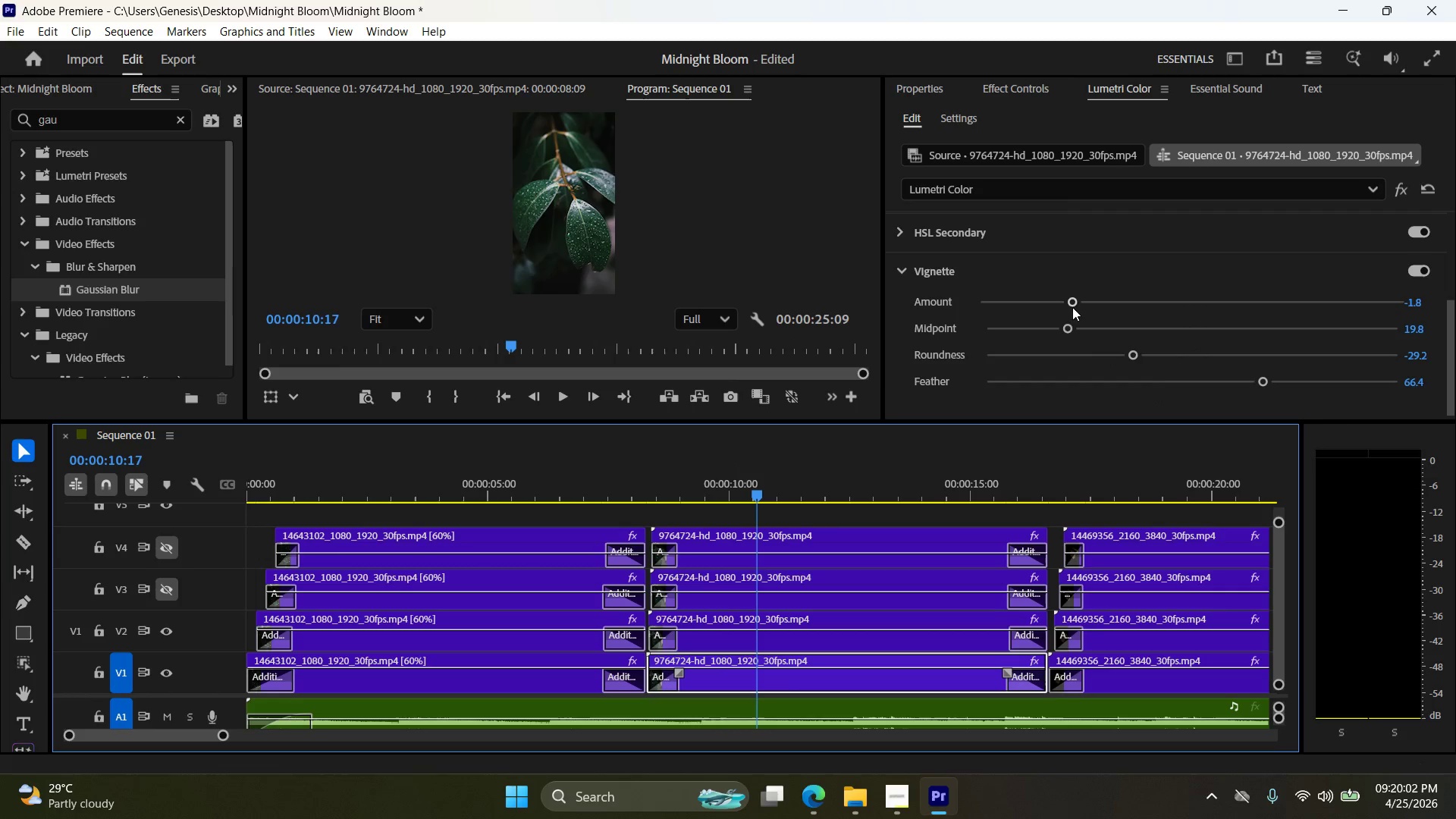 
left_click_drag(start_coordinate=[1071, 303], to_coordinate=[1062, 305])
 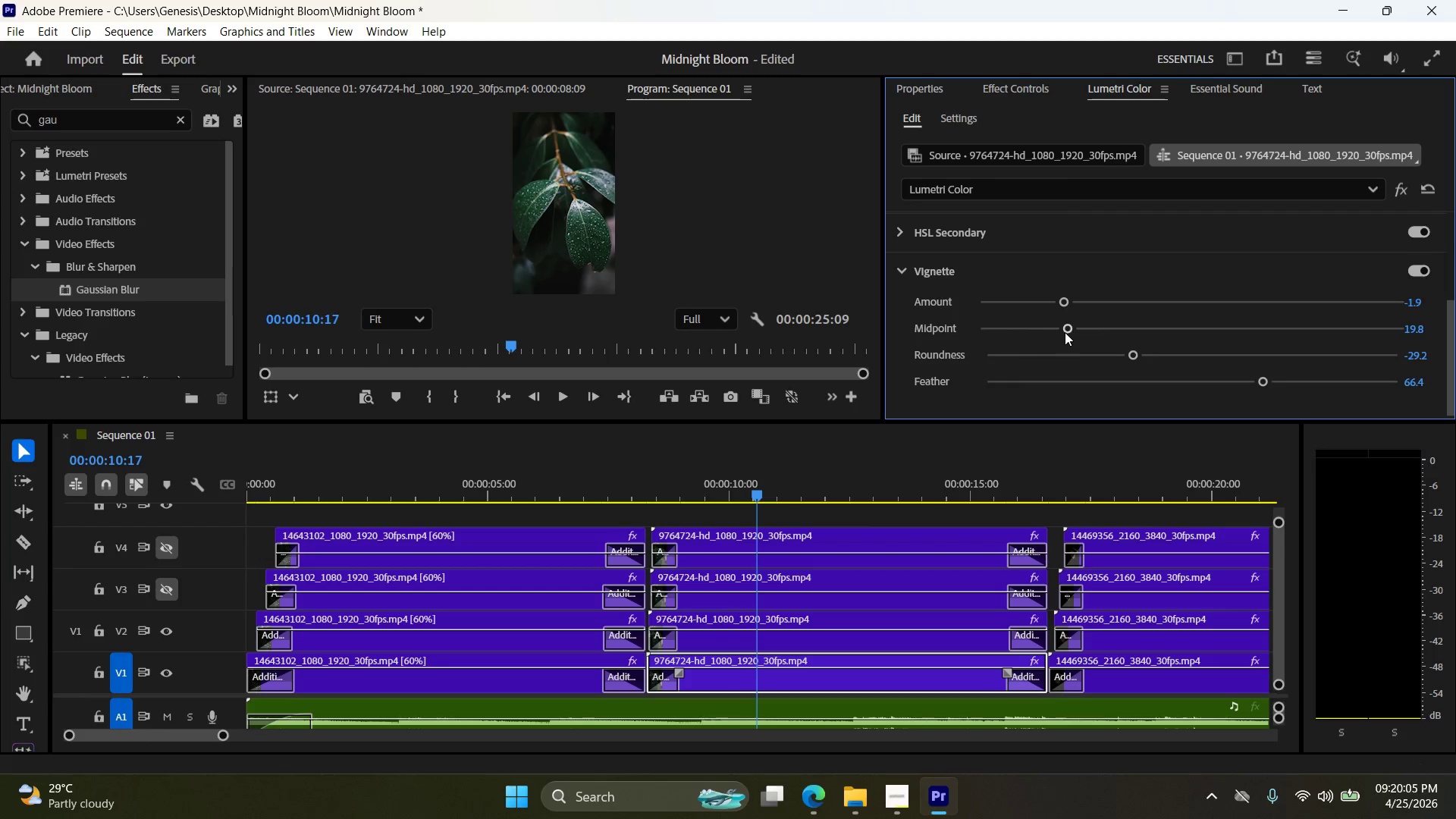 
left_click_drag(start_coordinate=[1065, 331], to_coordinate=[1137, 331])
 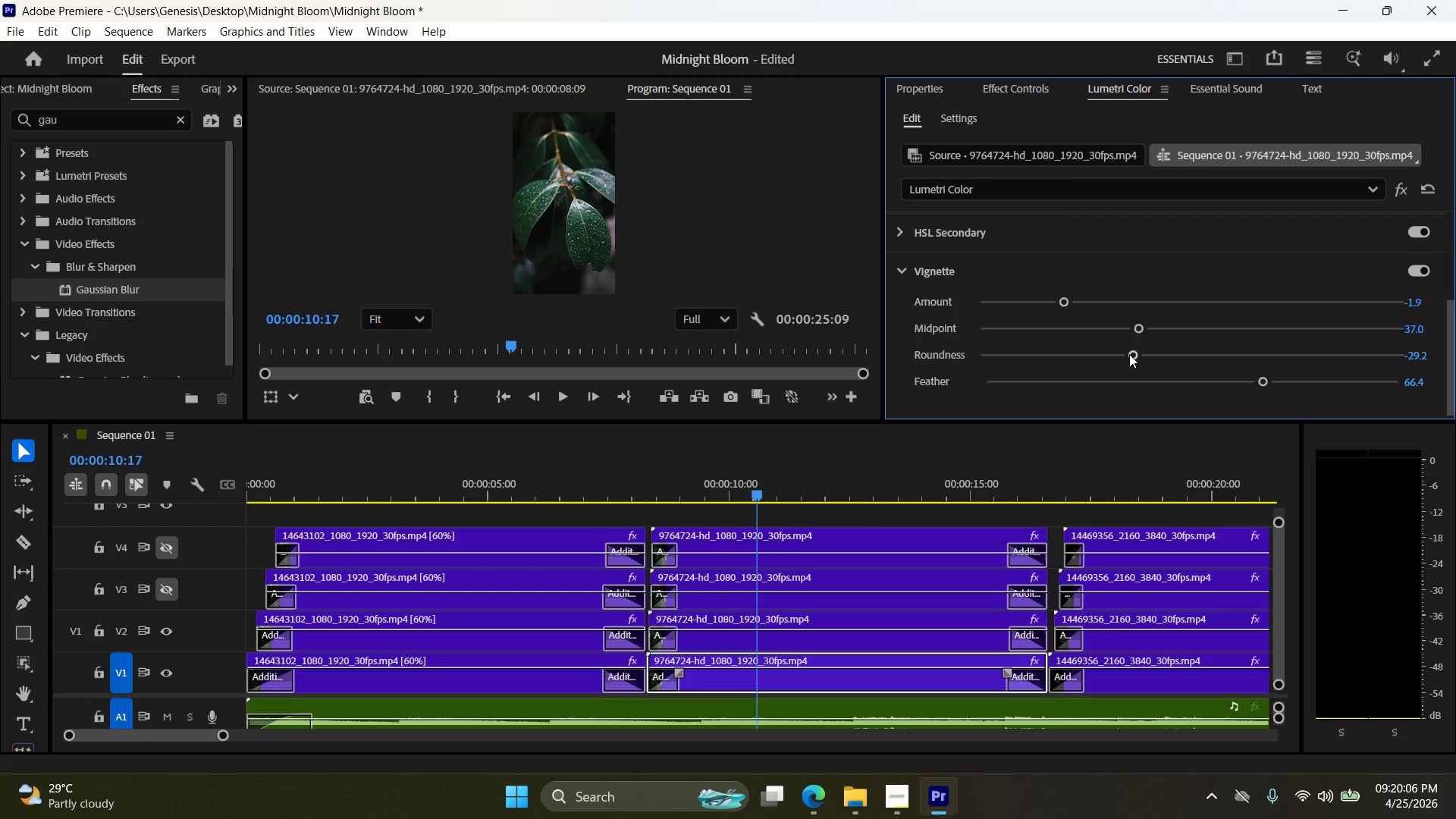 
left_click_drag(start_coordinate=[1133, 350], to_coordinate=[1139, 350])
 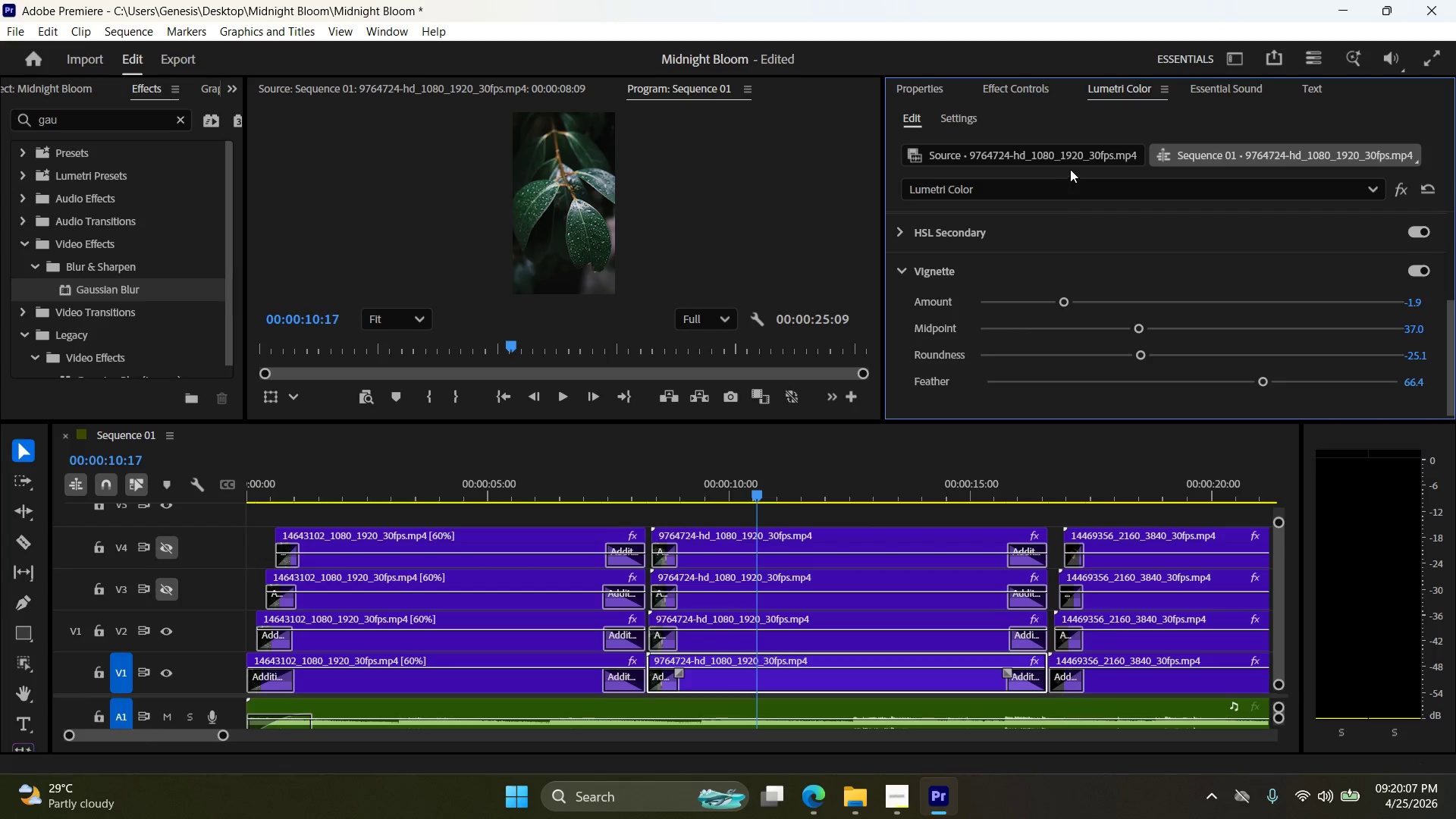 
left_click([1075, 150])
 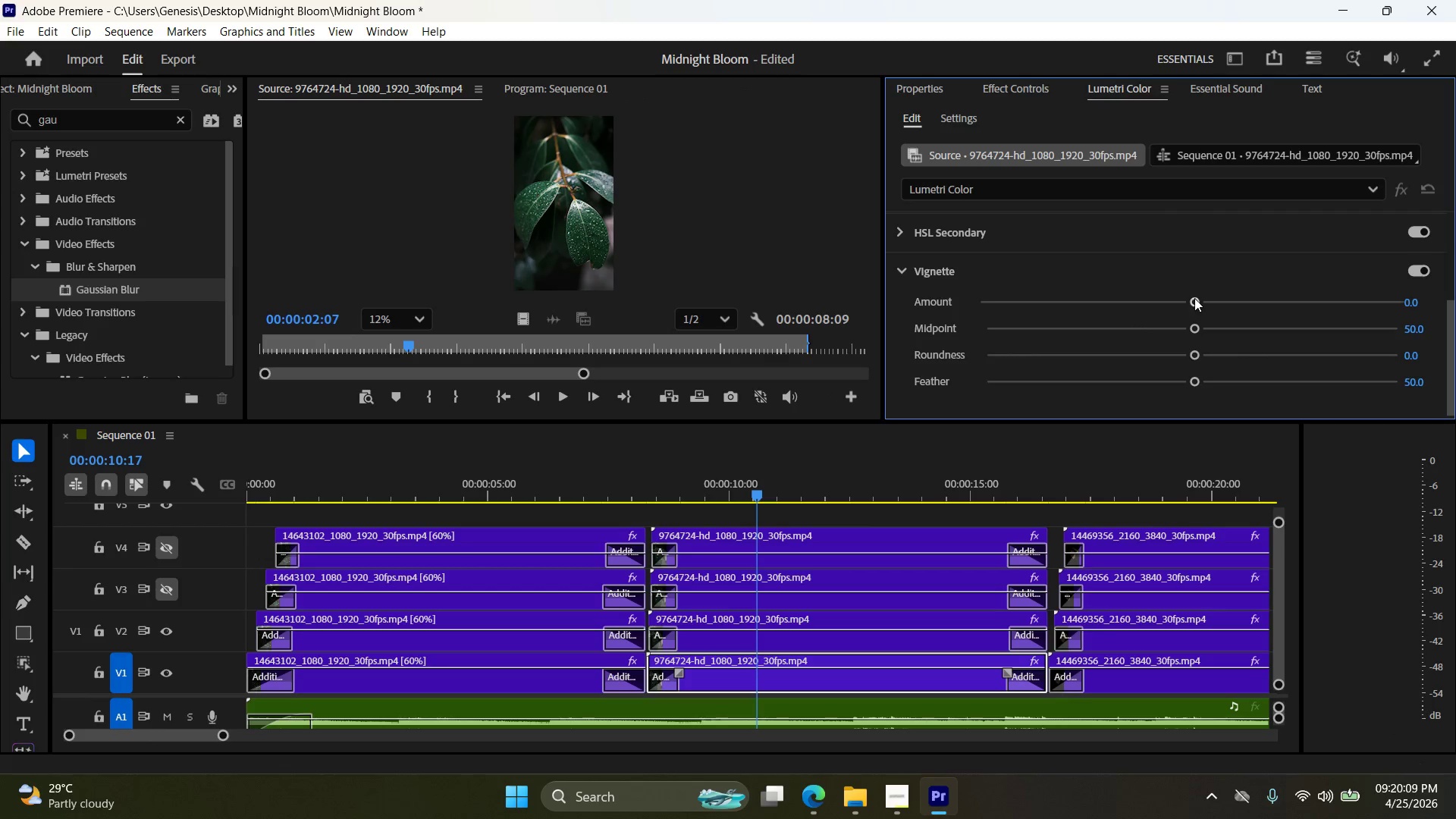 
left_click_drag(start_coordinate=[1196, 298], to_coordinate=[1166, 300])
 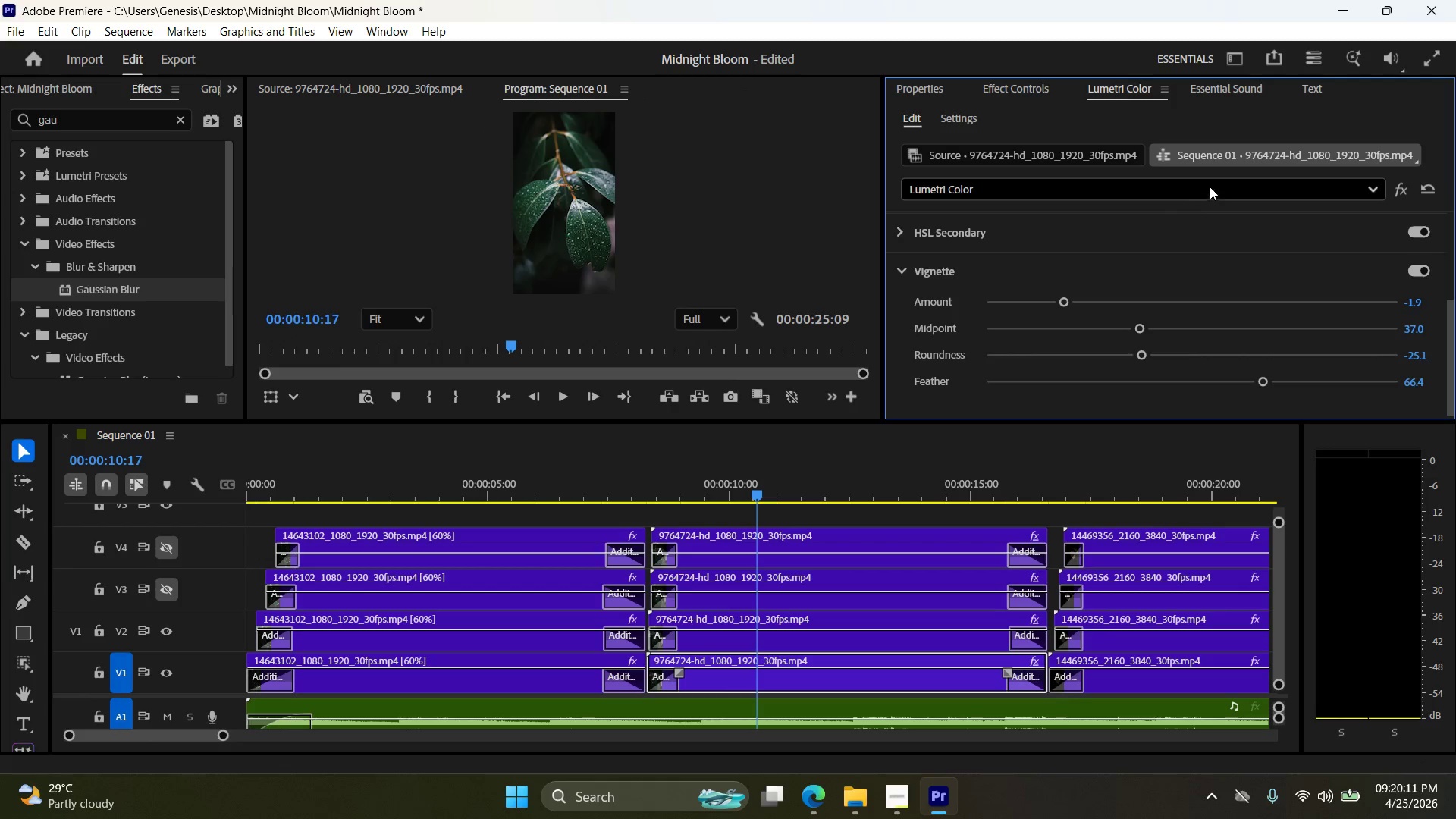 
right_click([1222, 160])
 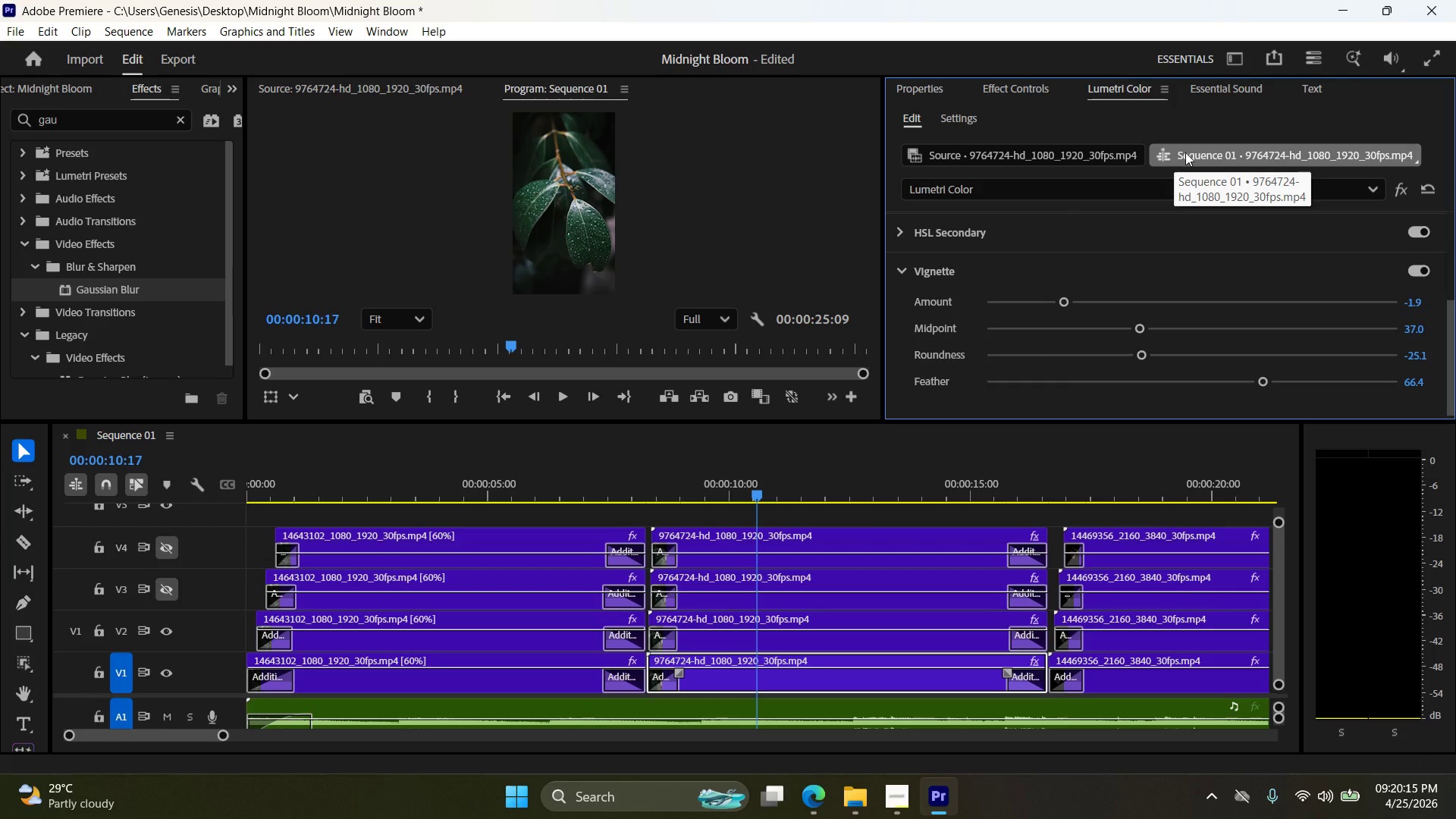 
right_click([1185, 154])
 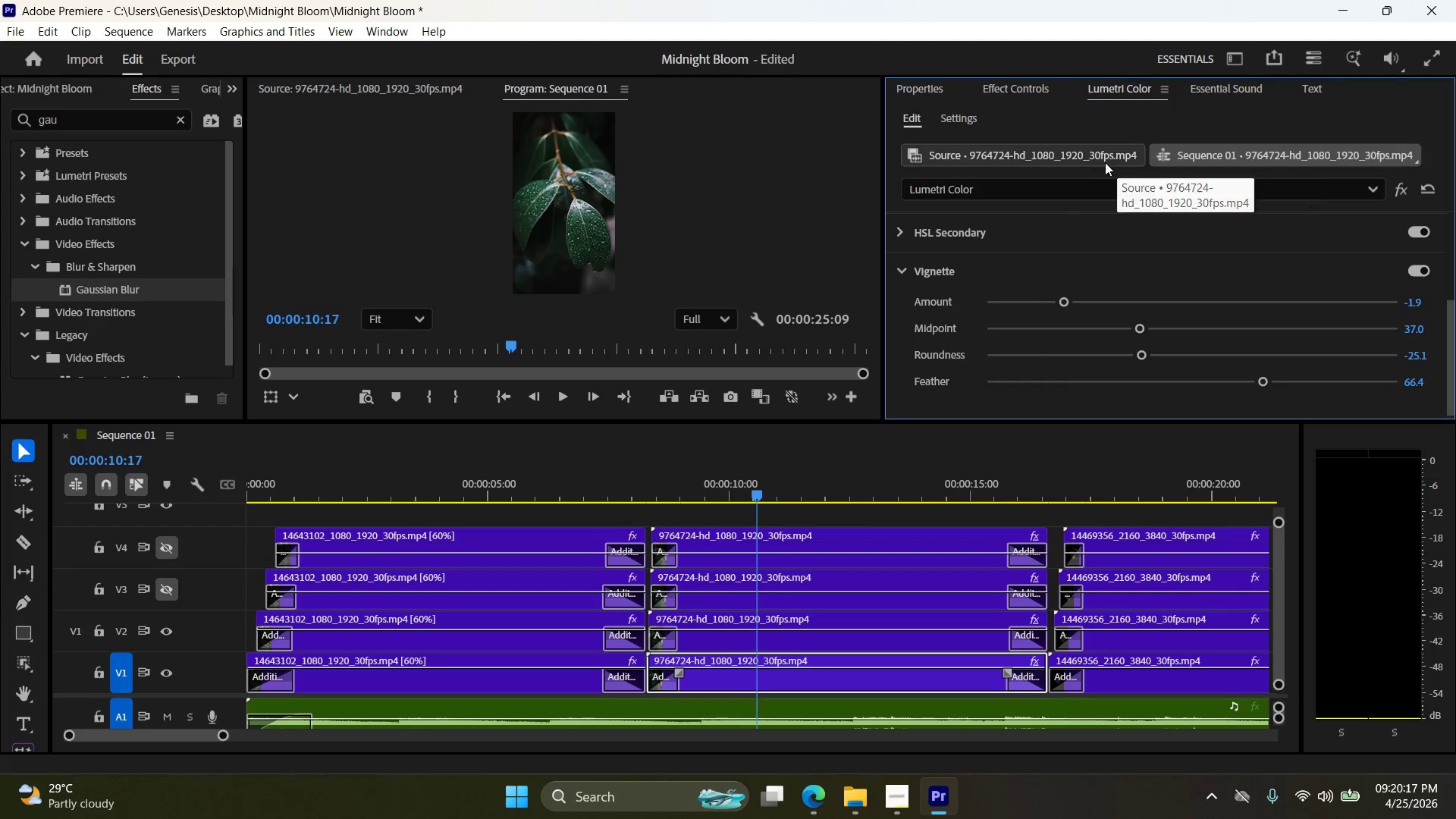 
left_click([1083, 159])
 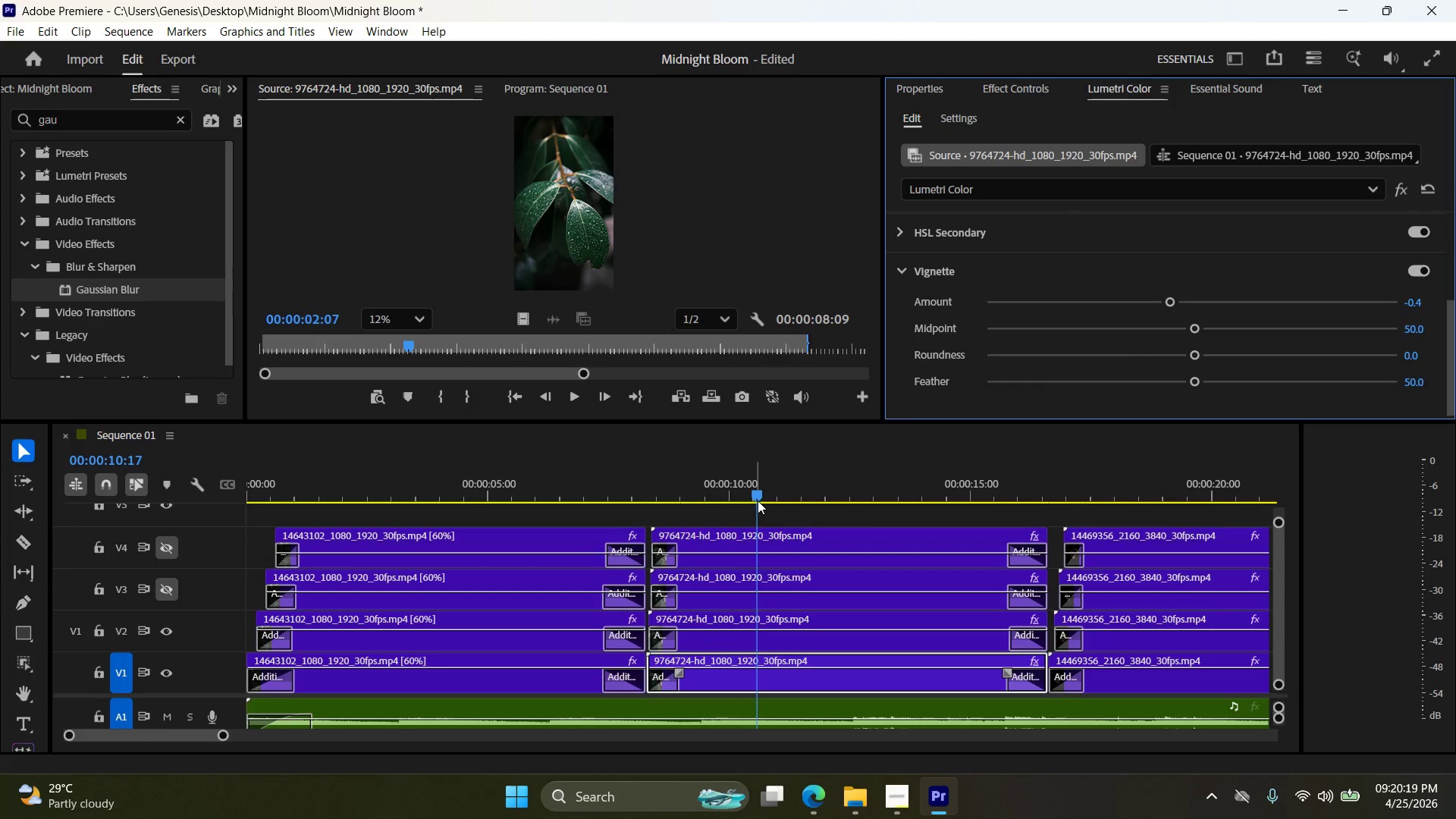 
scroll: coordinate [1100, 303], scroll_direction: up, amount: 11.0
 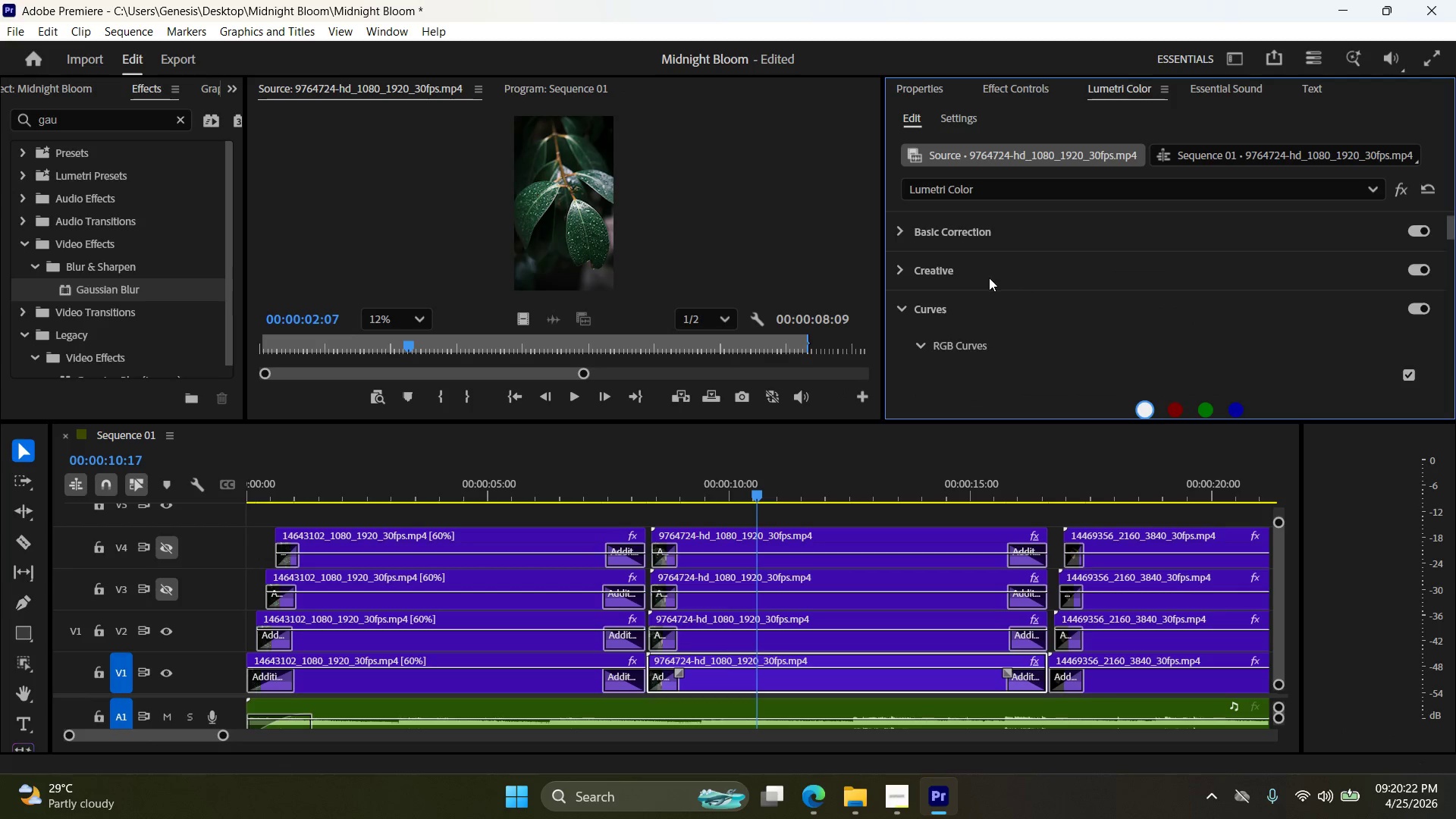 
left_click([904, 227])
 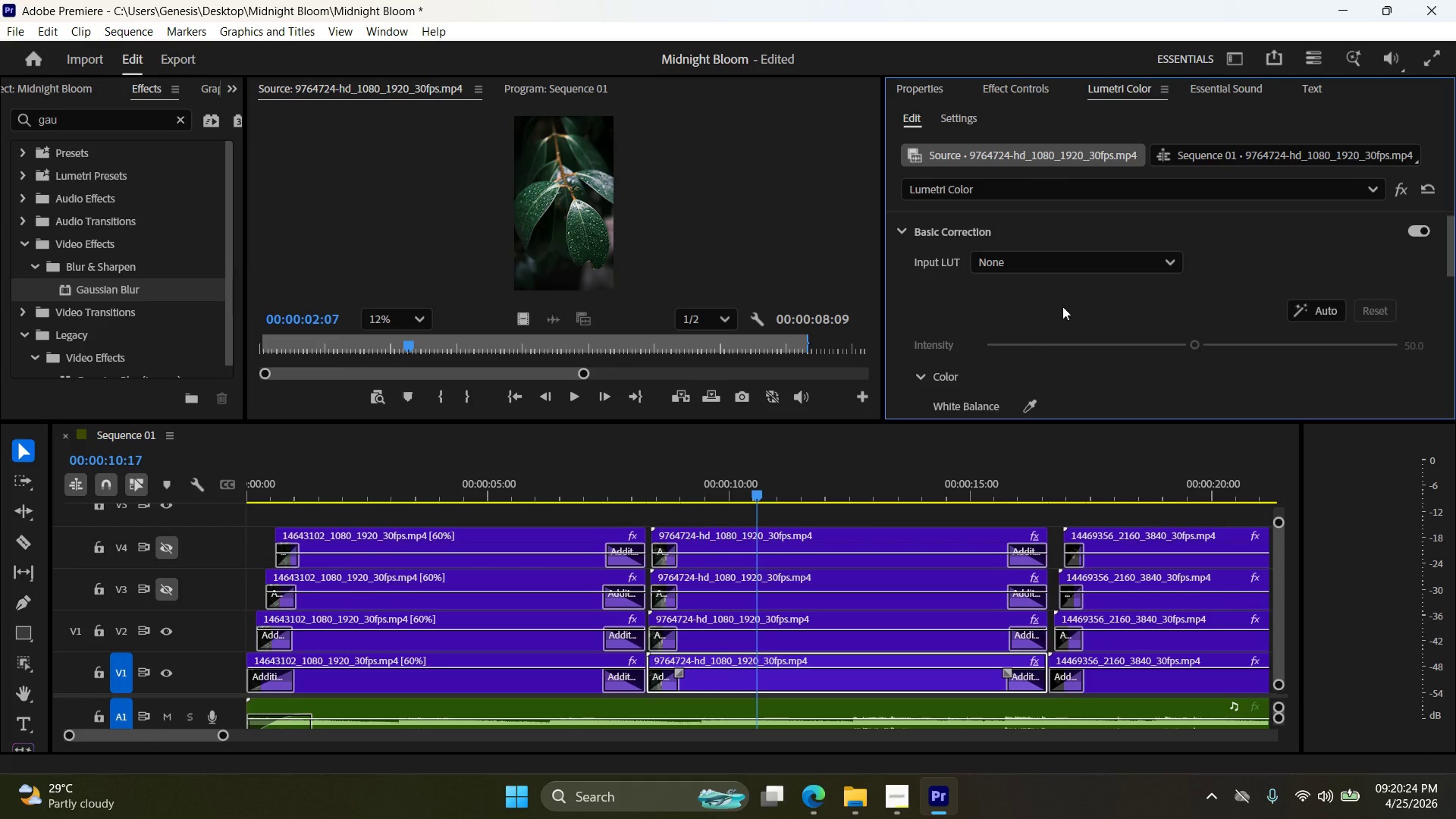 
scroll: coordinate [975, 284], scroll_direction: down, amount: 5.0
 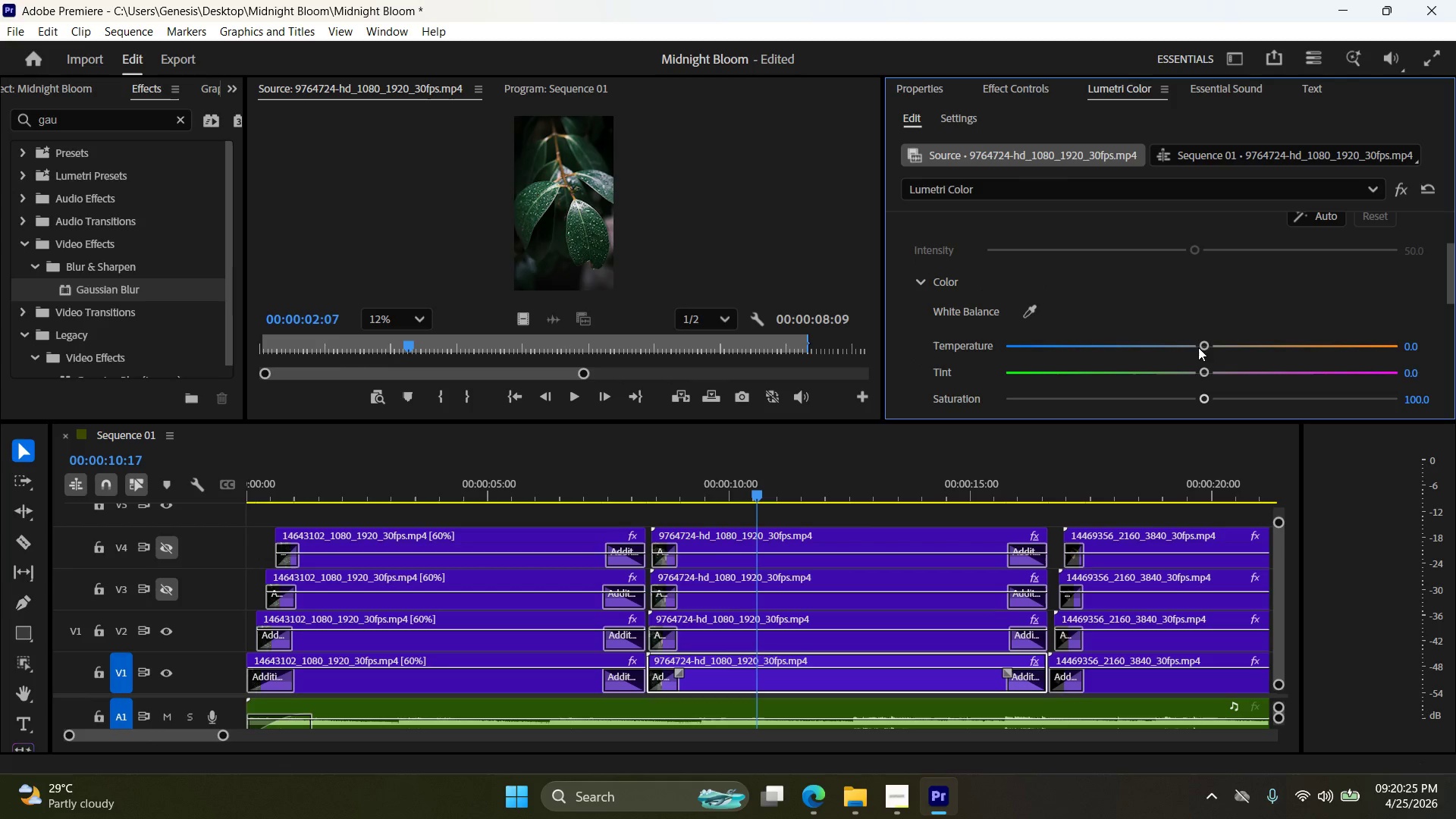 
left_click_drag(start_coordinate=[1199, 346], to_coordinate=[1112, 350])
 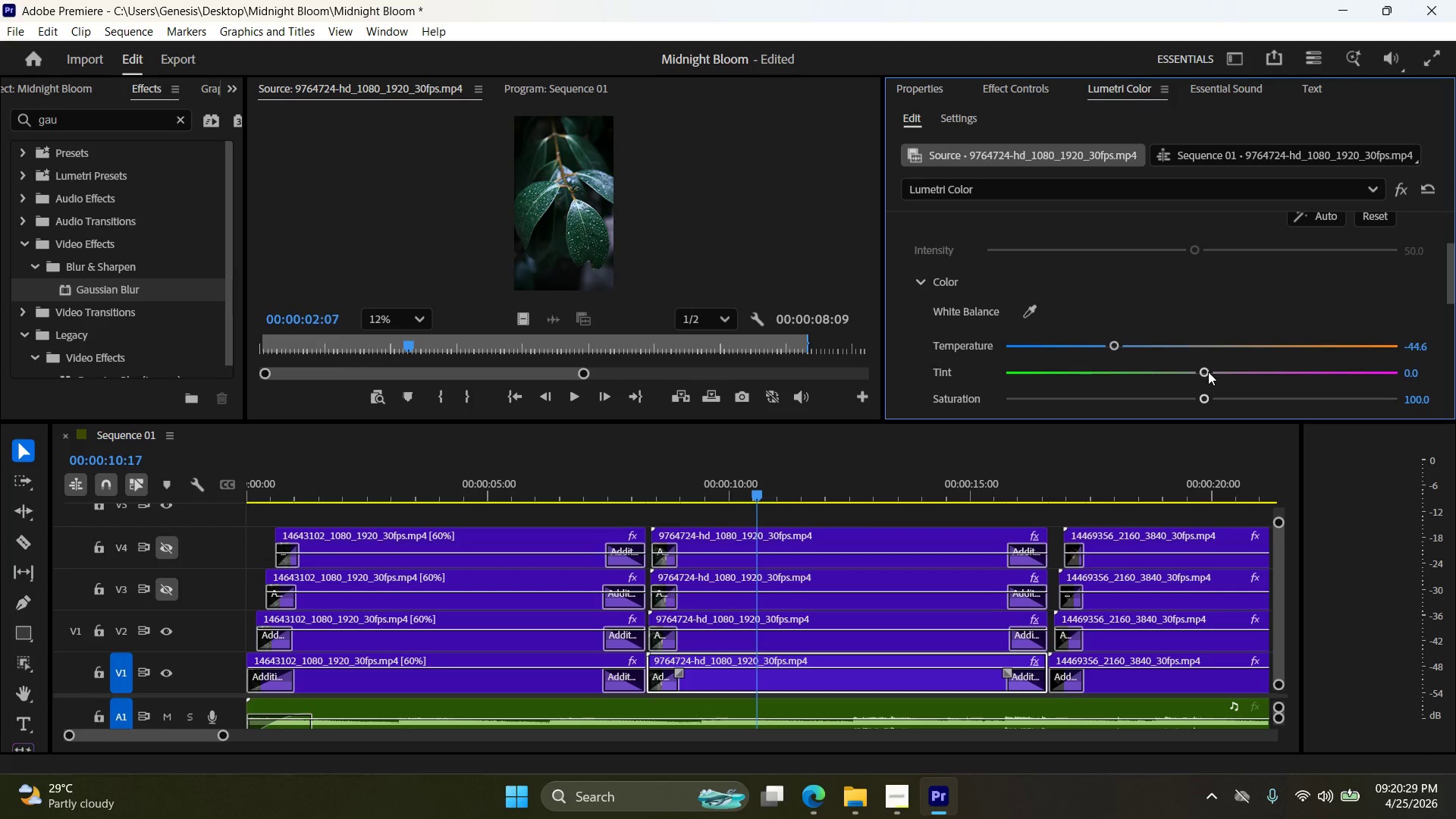 
left_click_drag(start_coordinate=[1206, 372], to_coordinate=[1191, 372])
 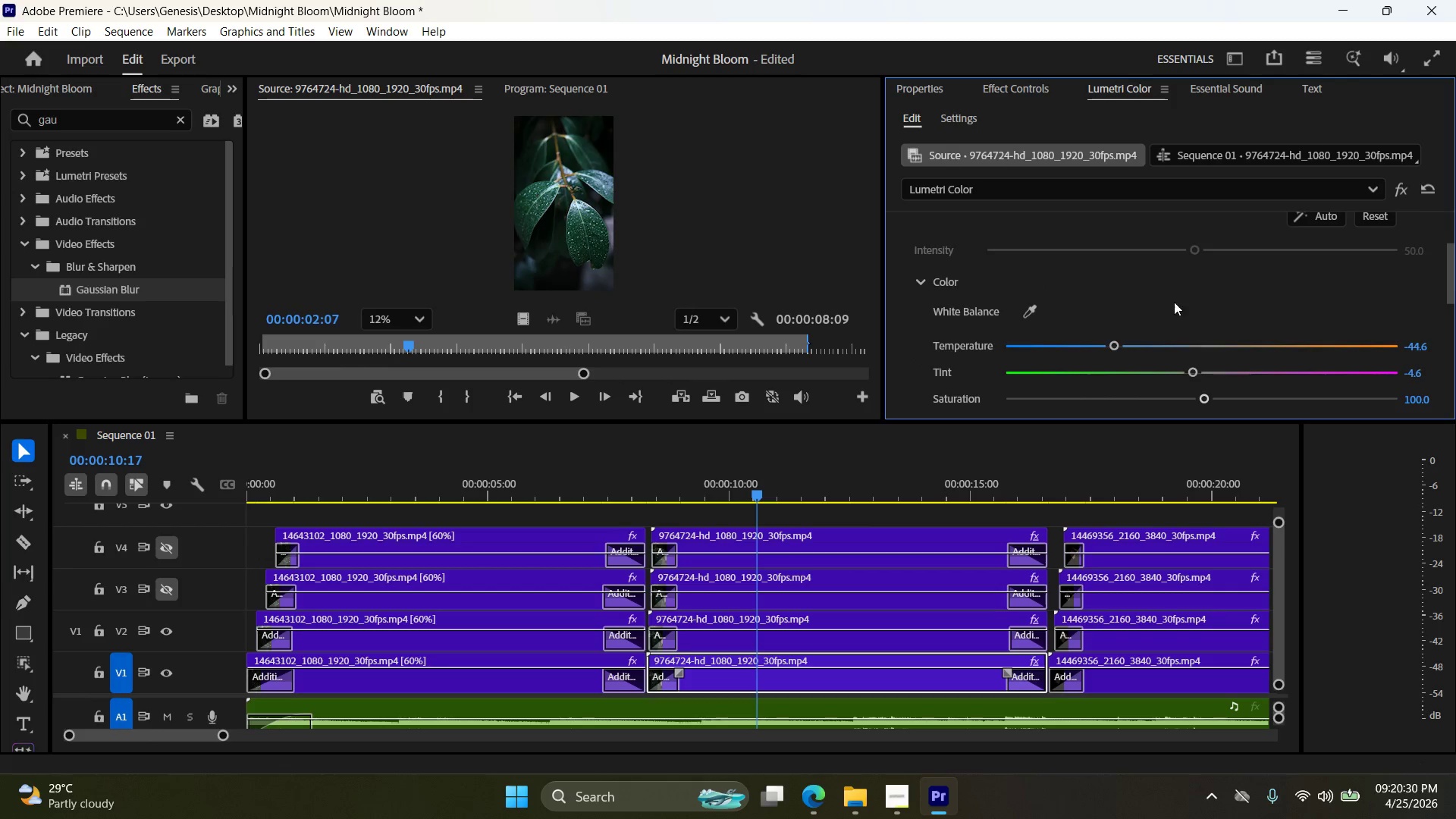 
scroll: coordinate [1174, 297], scroll_direction: down, amount: 4.0
 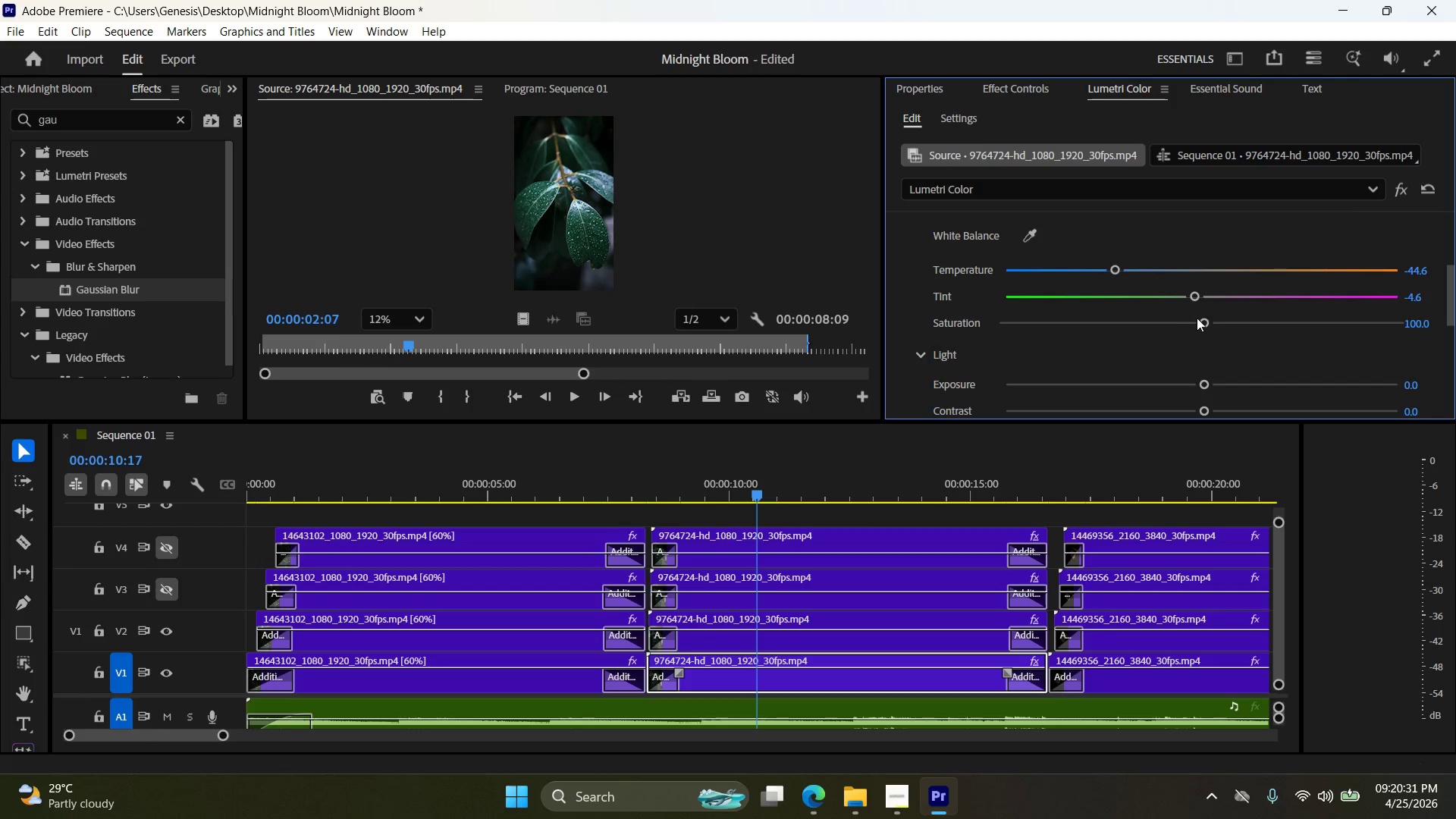 
left_click_drag(start_coordinate=[1205, 325], to_coordinate=[1150, 336])
 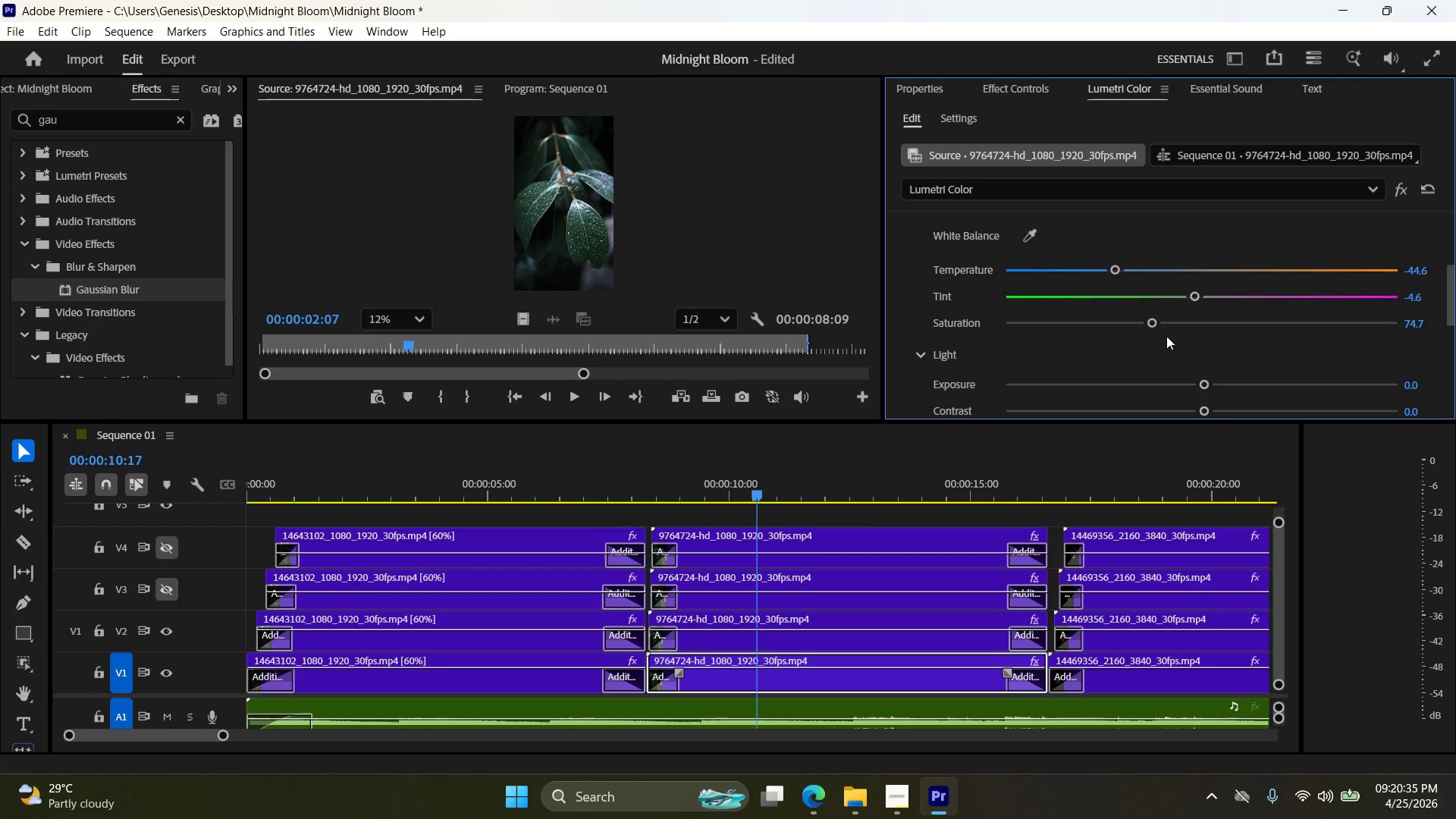 
scroll: coordinate [1168, 337], scroll_direction: down, amount: 2.0
 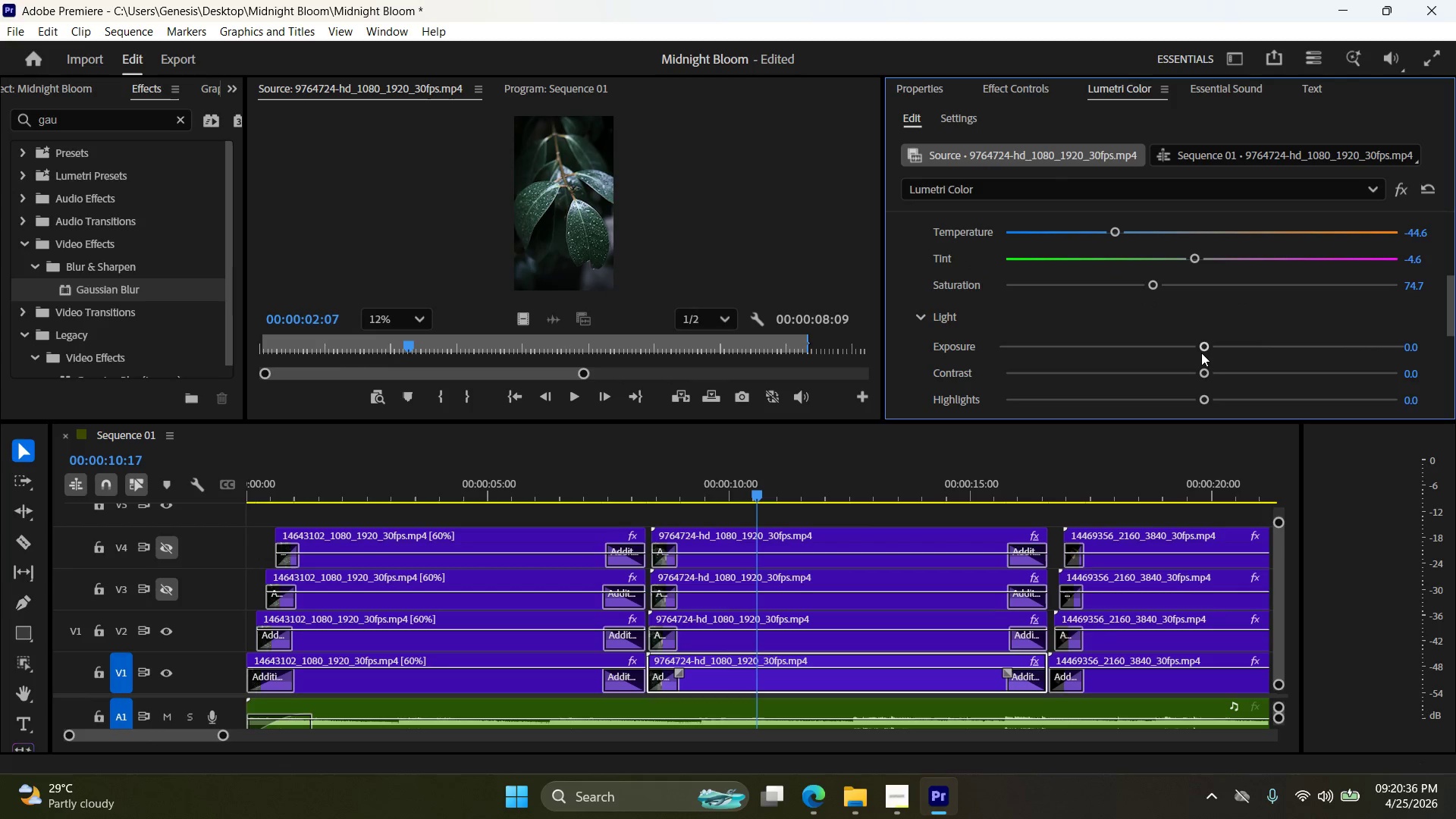 
left_click_drag(start_coordinate=[1203, 350], to_coordinate=[1191, 348])
 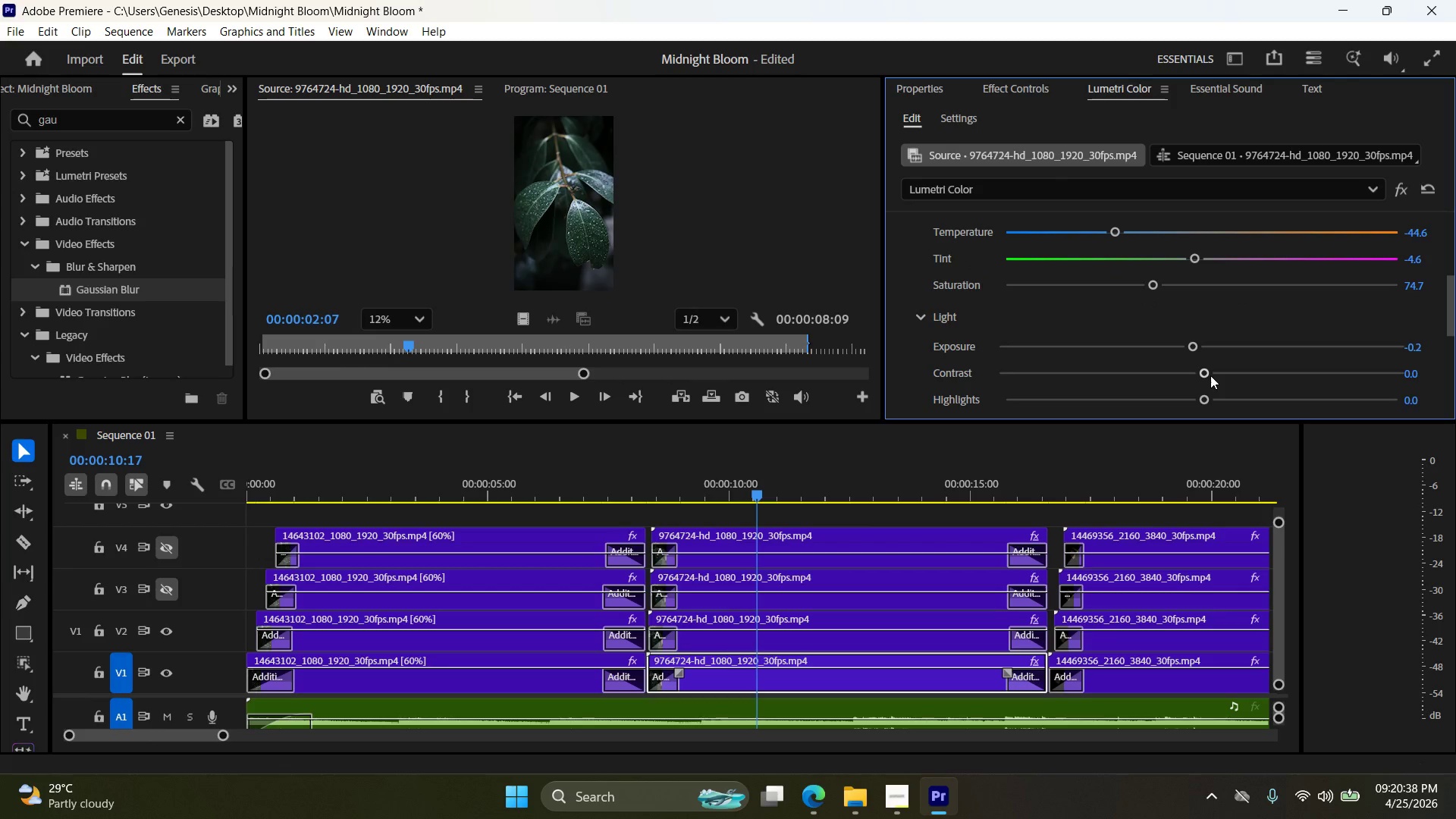 
left_click_drag(start_coordinate=[1210, 375], to_coordinate=[1194, 375])
 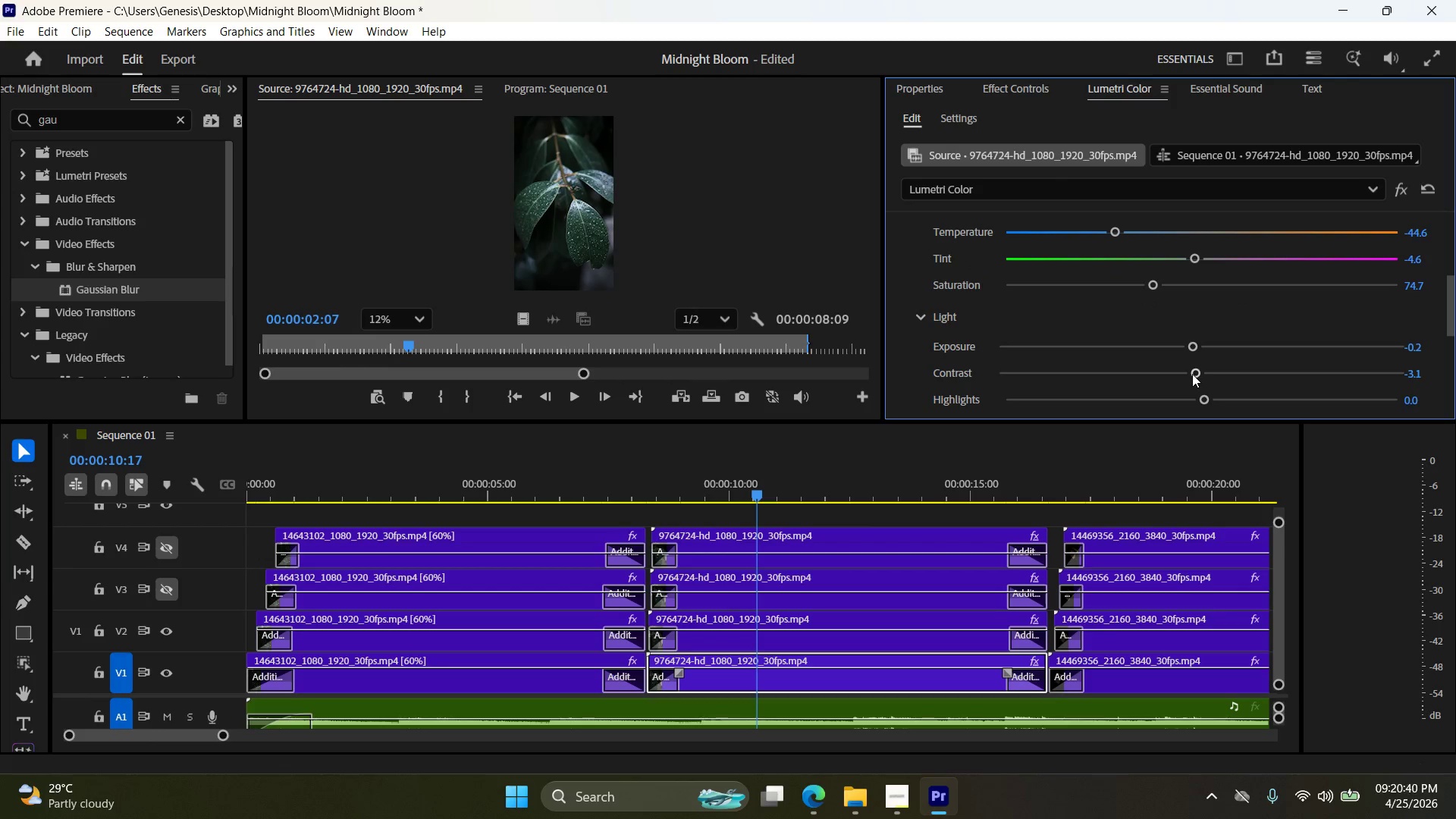 
left_click_drag(start_coordinate=[1192, 374], to_coordinate=[1215, 375])
 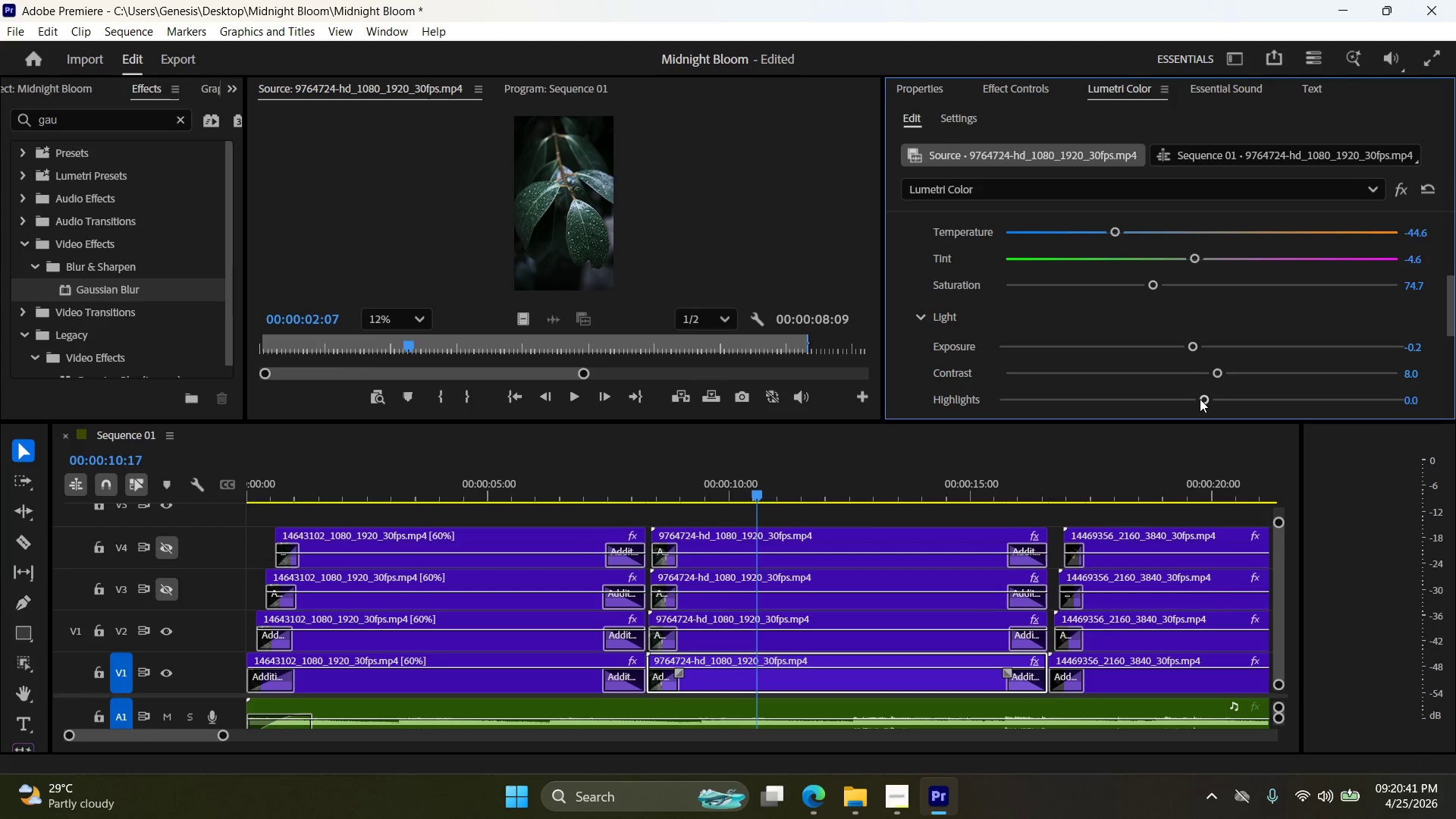 
left_click_drag(start_coordinate=[1202, 399], to_coordinate=[1169, 397])
 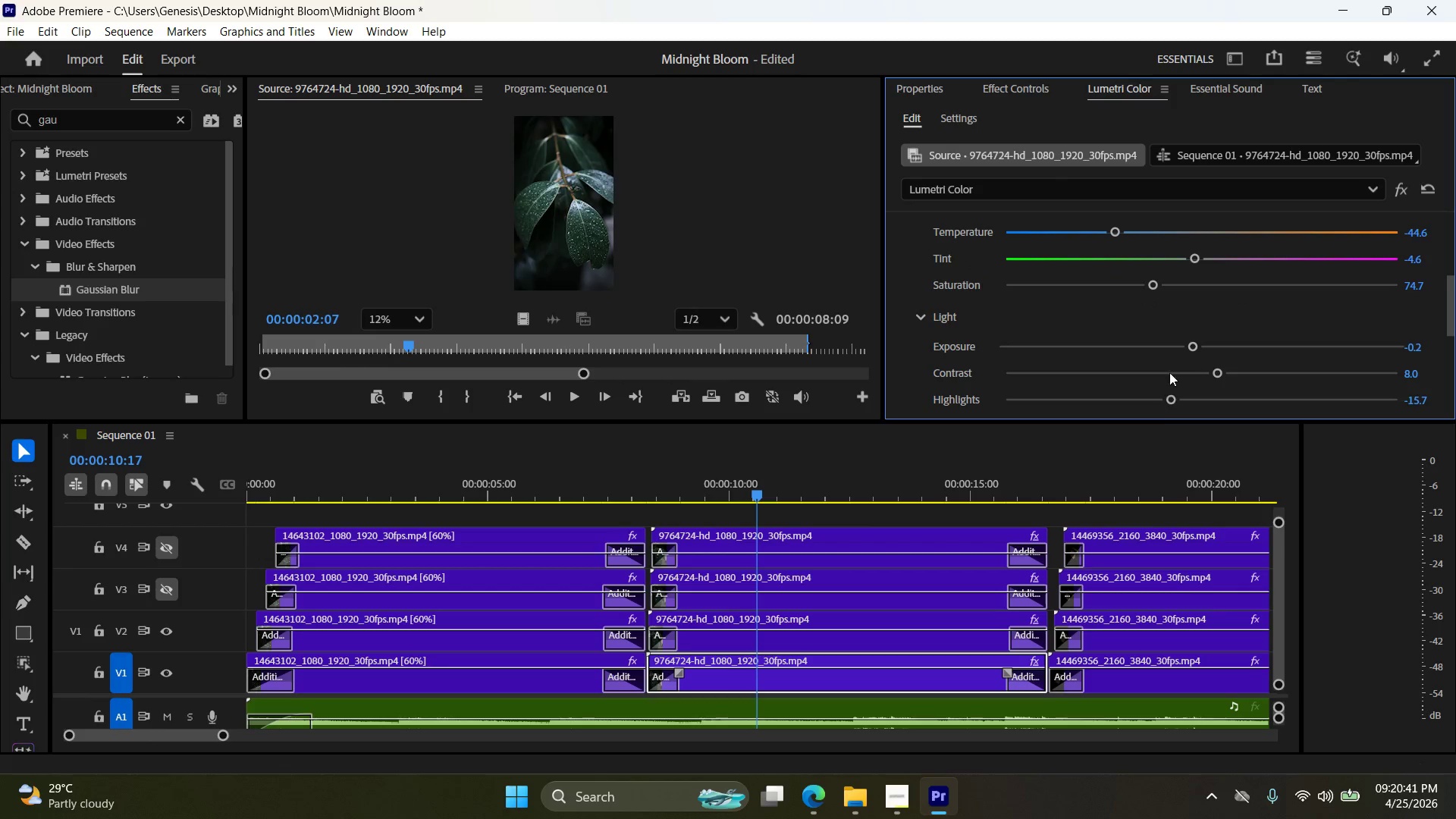 
scroll: coordinate [1169, 347], scroll_direction: down, amount: 3.0
 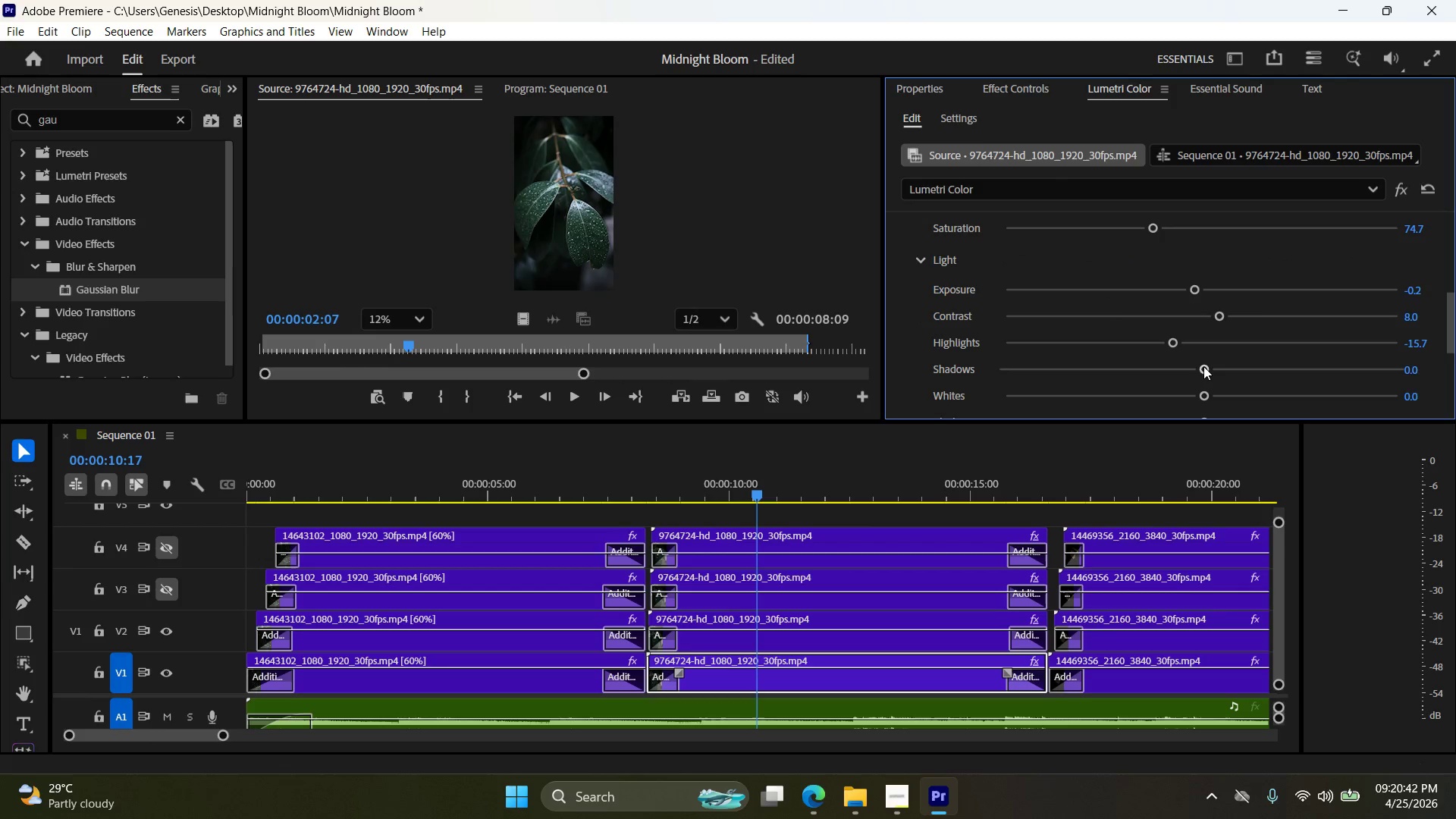 
left_click_drag(start_coordinate=[1205, 366], to_coordinate=[1145, 362])
 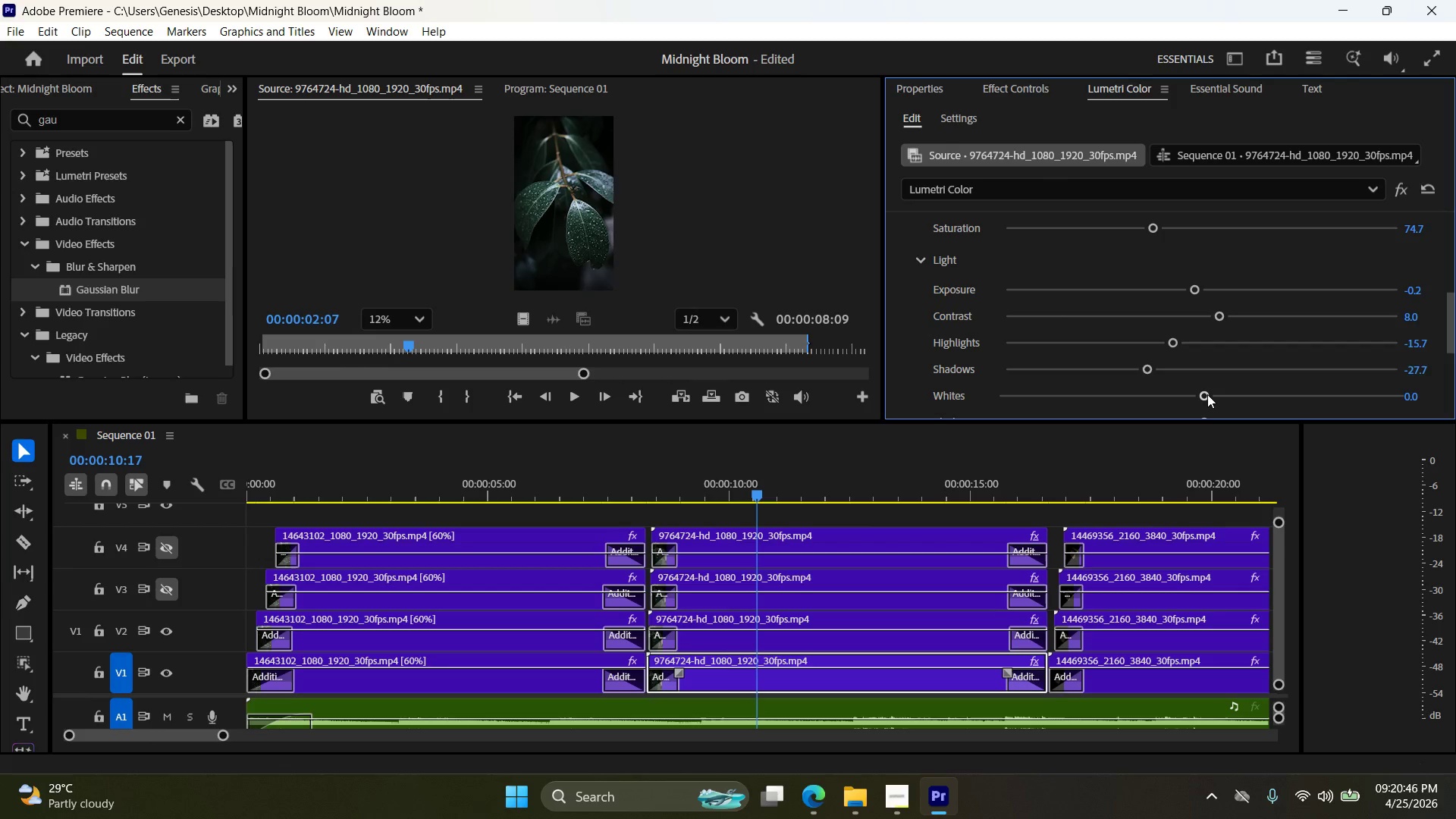 
left_click_drag(start_coordinate=[1206, 395], to_coordinate=[1185, 395])
 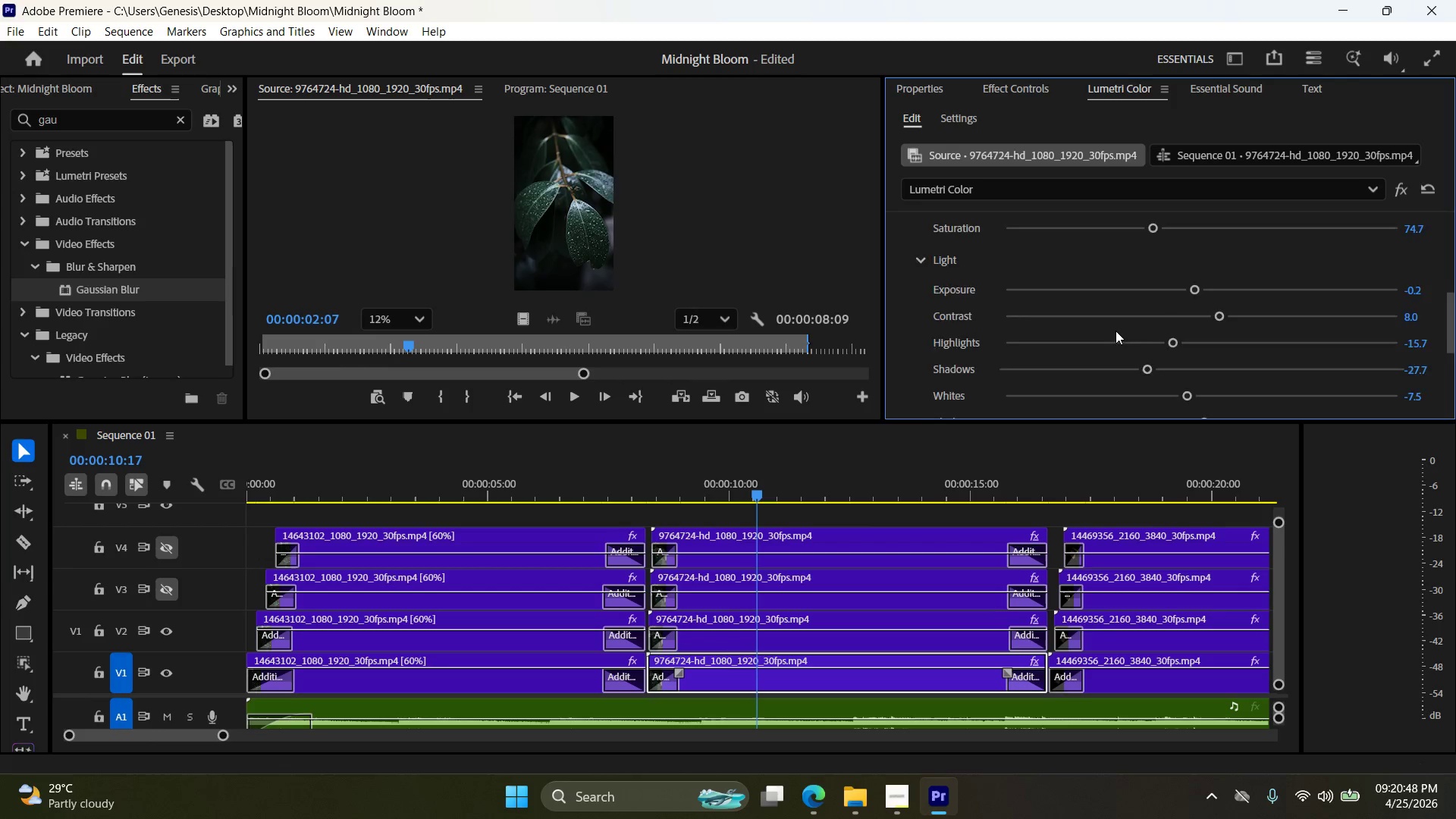 
scroll: coordinate [1120, 329], scroll_direction: down, amount: 5.0
 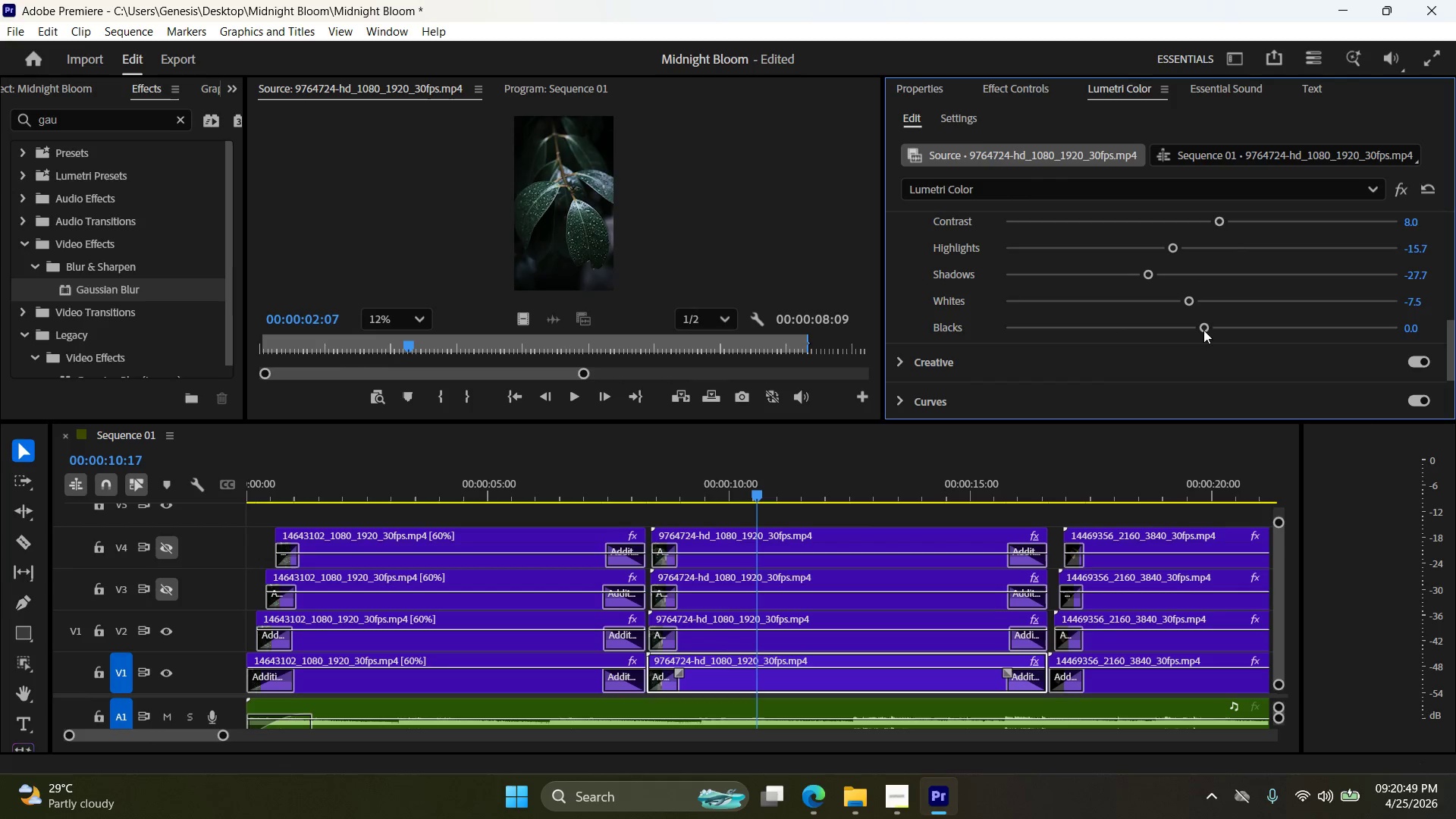 
left_click_drag(start_coordinate=[1204, 330], to_coordinate=[1169, 330])
 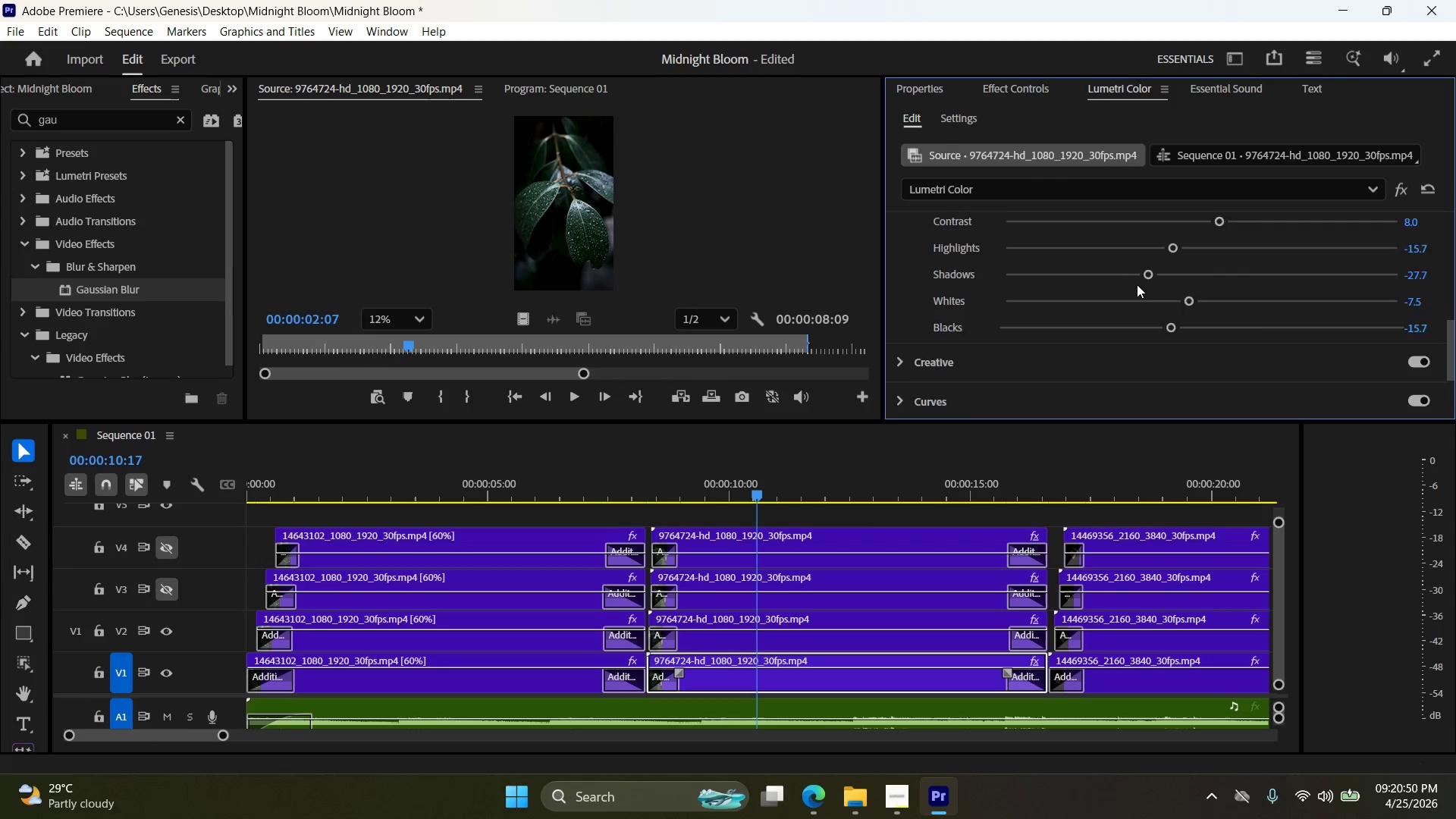 
scroll: coordinate [1136, 287], scroll_direction: down, amount: 6.0
 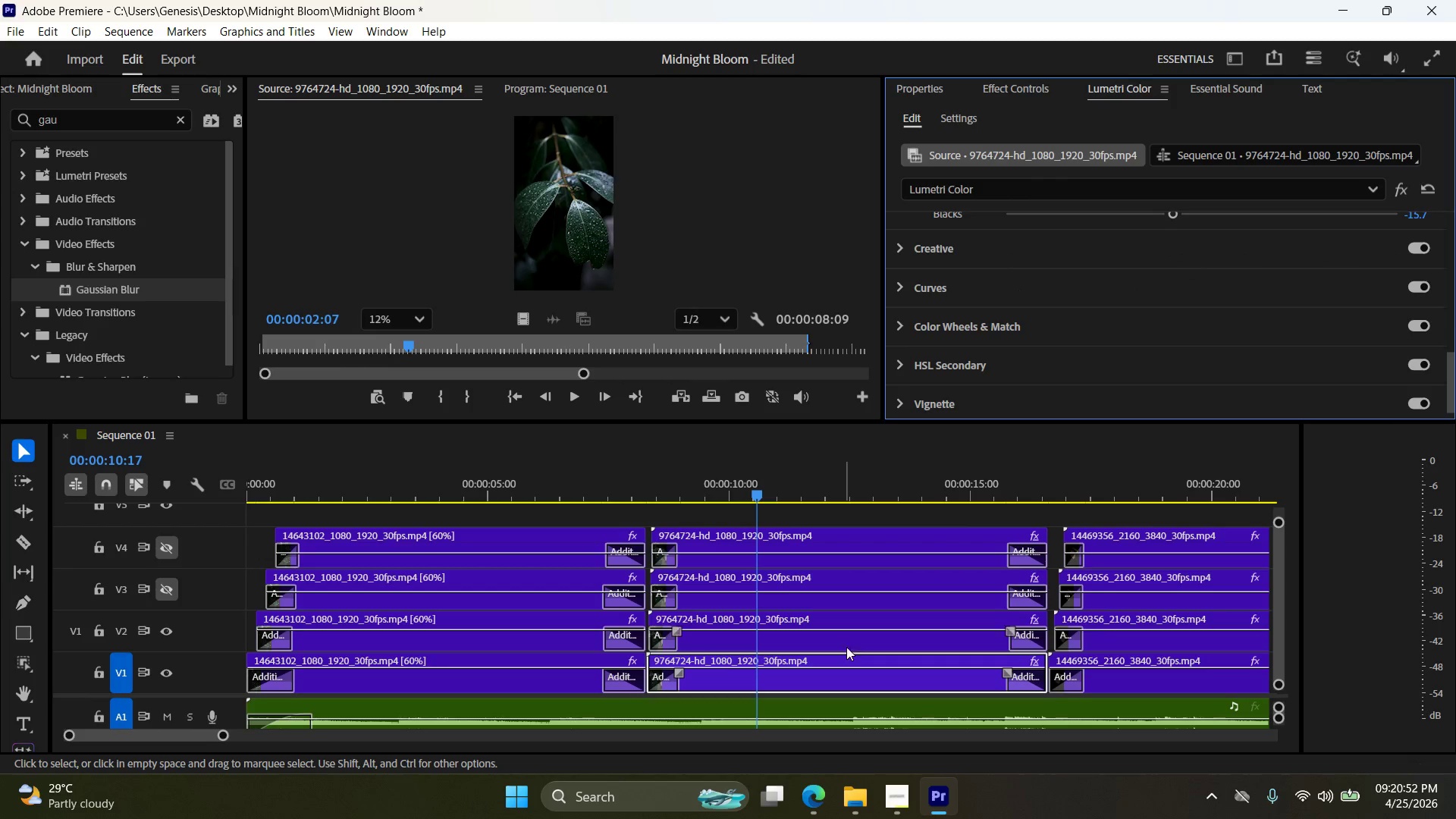 
scroll: coordinate [1154, 319], scroll_direction: up, amount: 7.0
 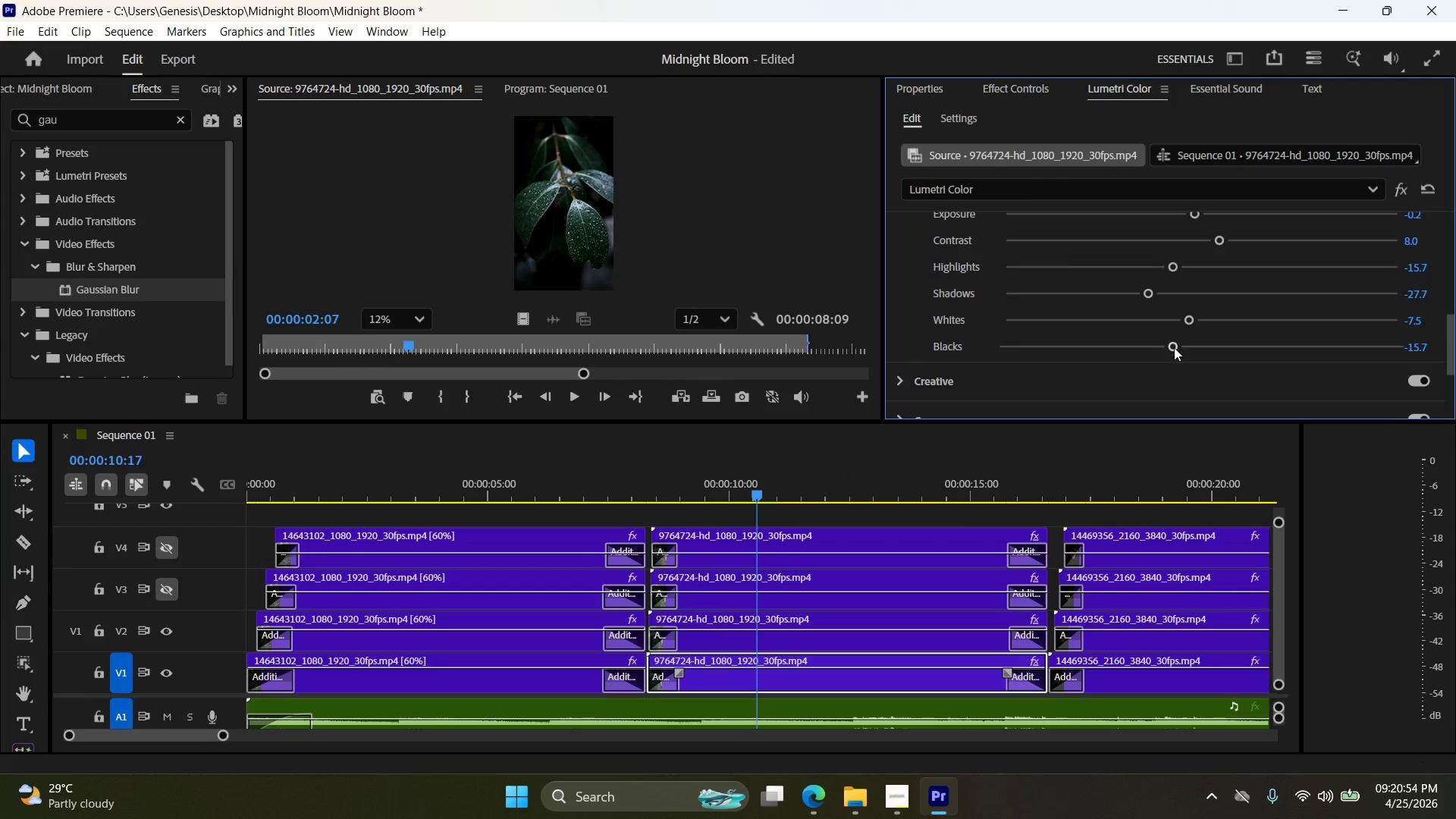 
left_click_drag(start_coordinate=[1174, 347], to_coordinate=[1181, 347])
 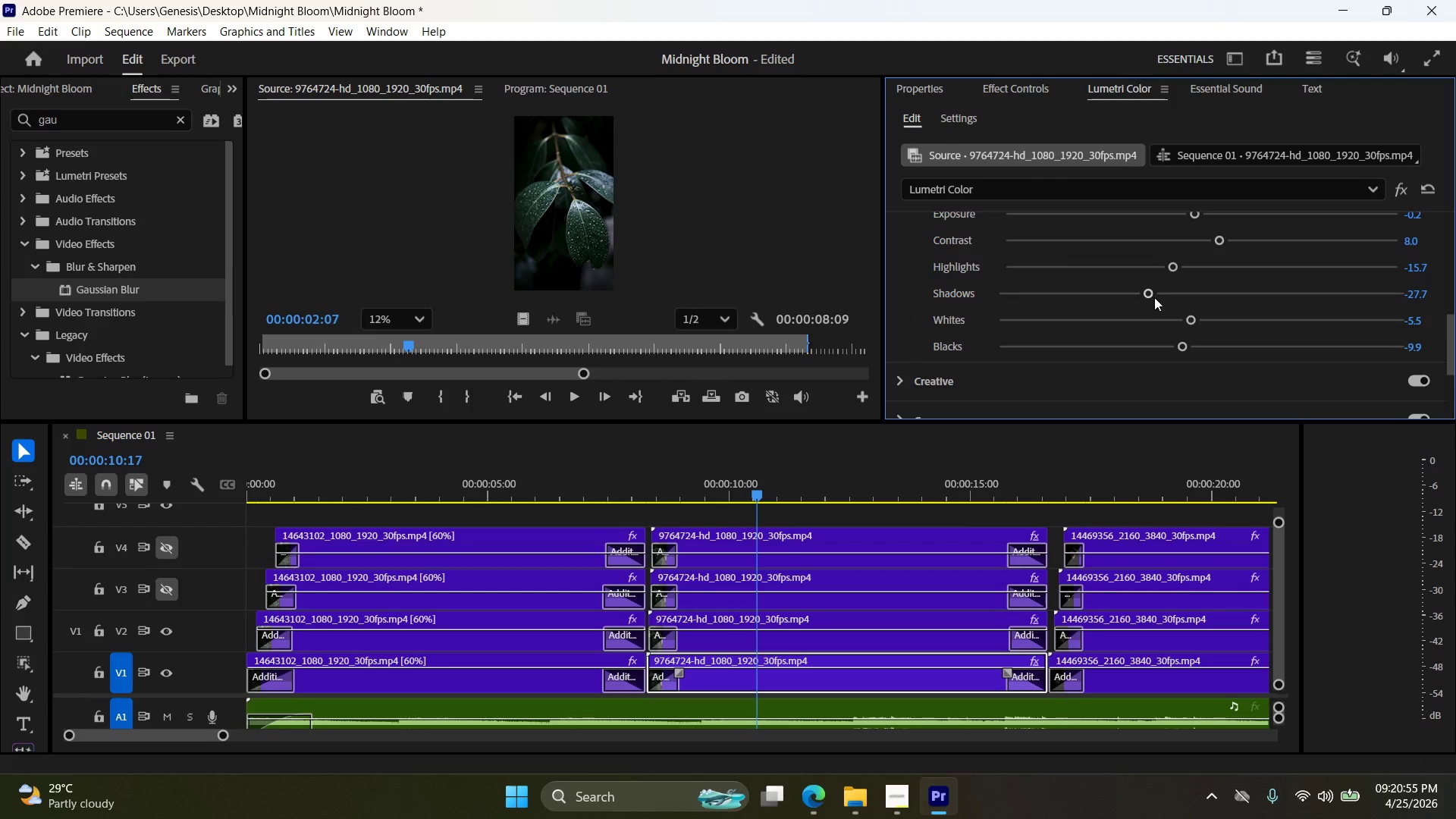 
left_click_drag(start_coordinate=[1154, 293], to_coordinate=[1165, 293])
 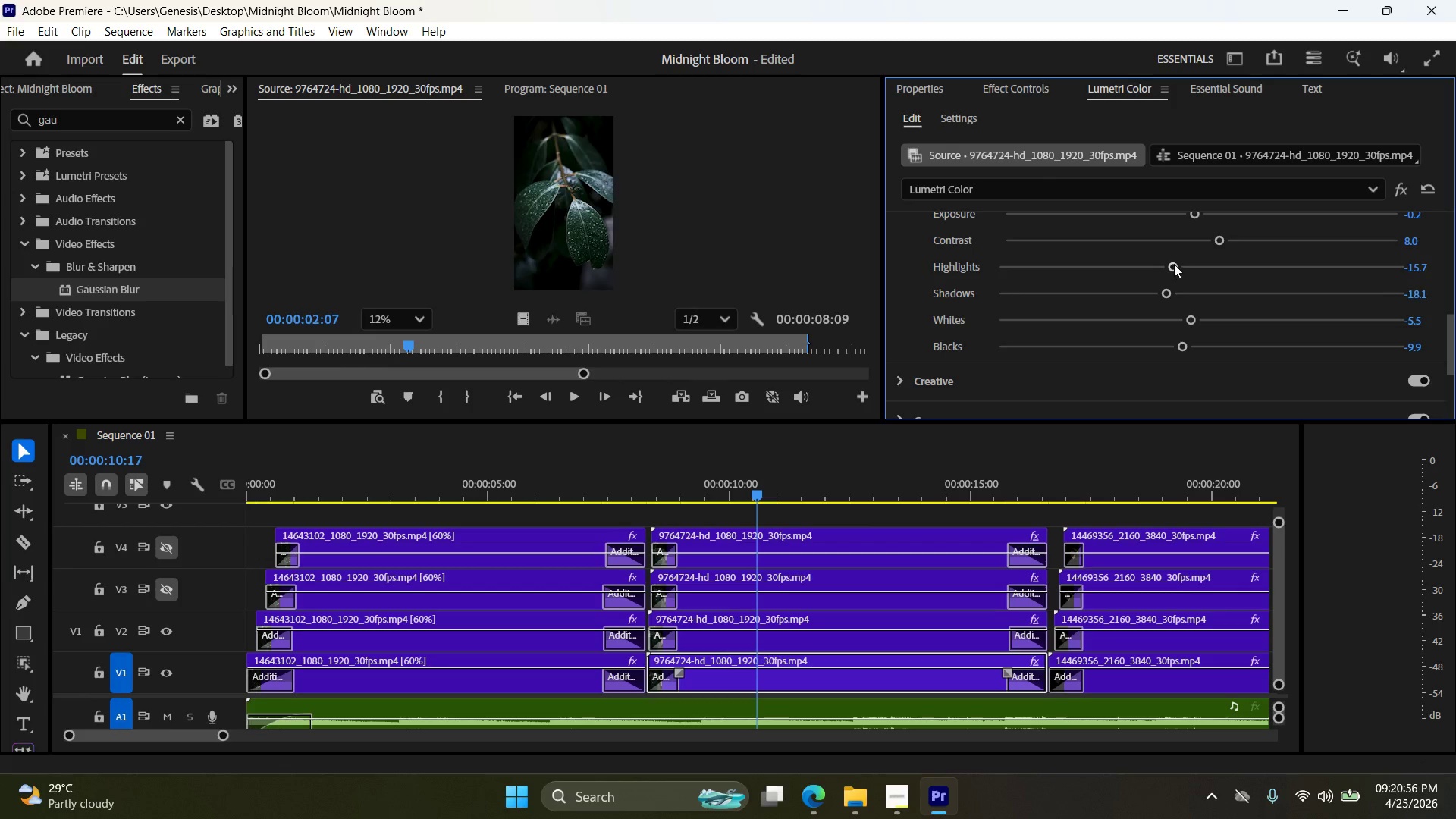 
left_click_drag(start_coordinate=[1175, 263], to_coordinate=[1185, 263])
 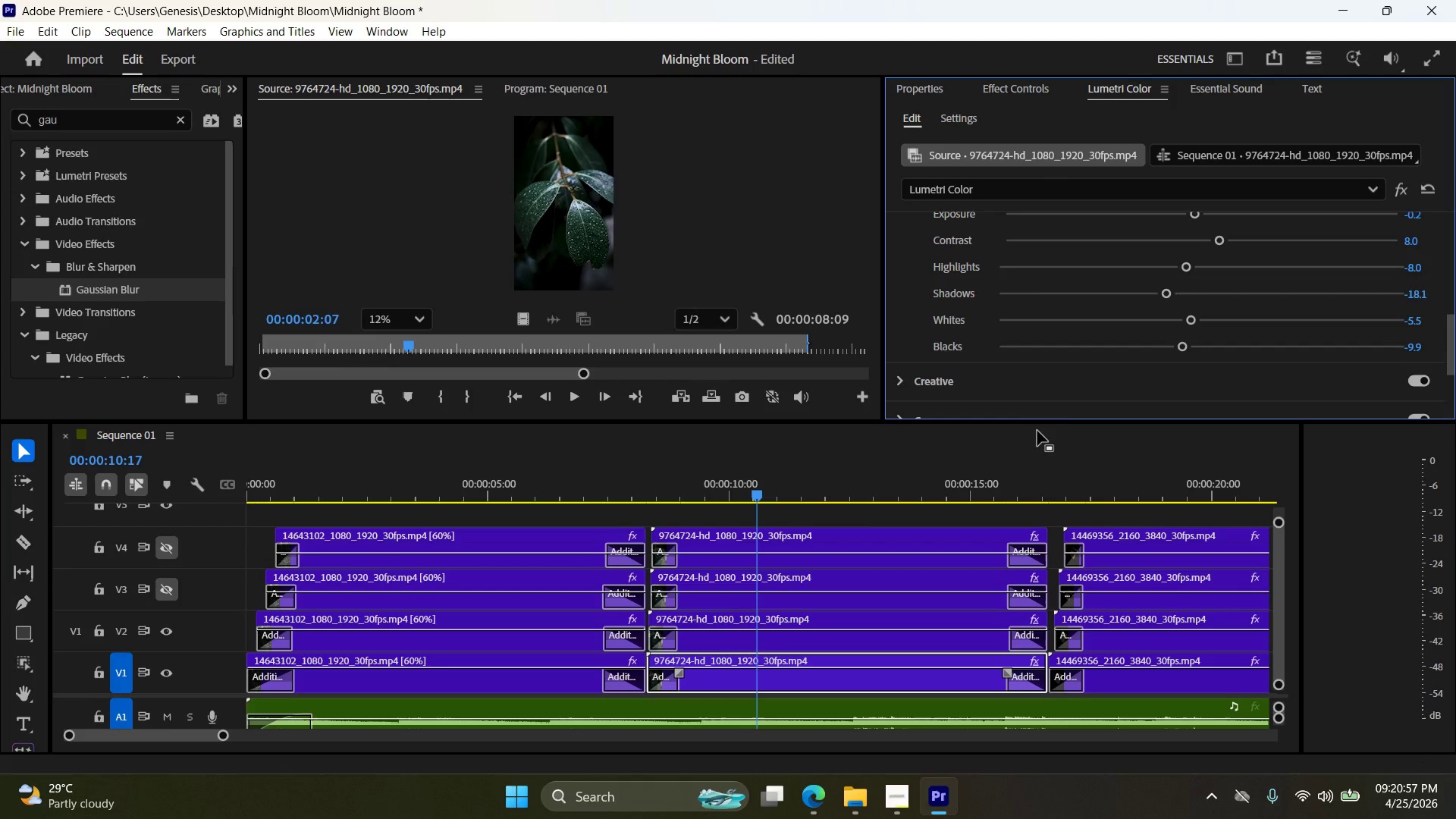 
scroll: coordinate [1087, 384], scroll_direction: up, amount: 4.0
 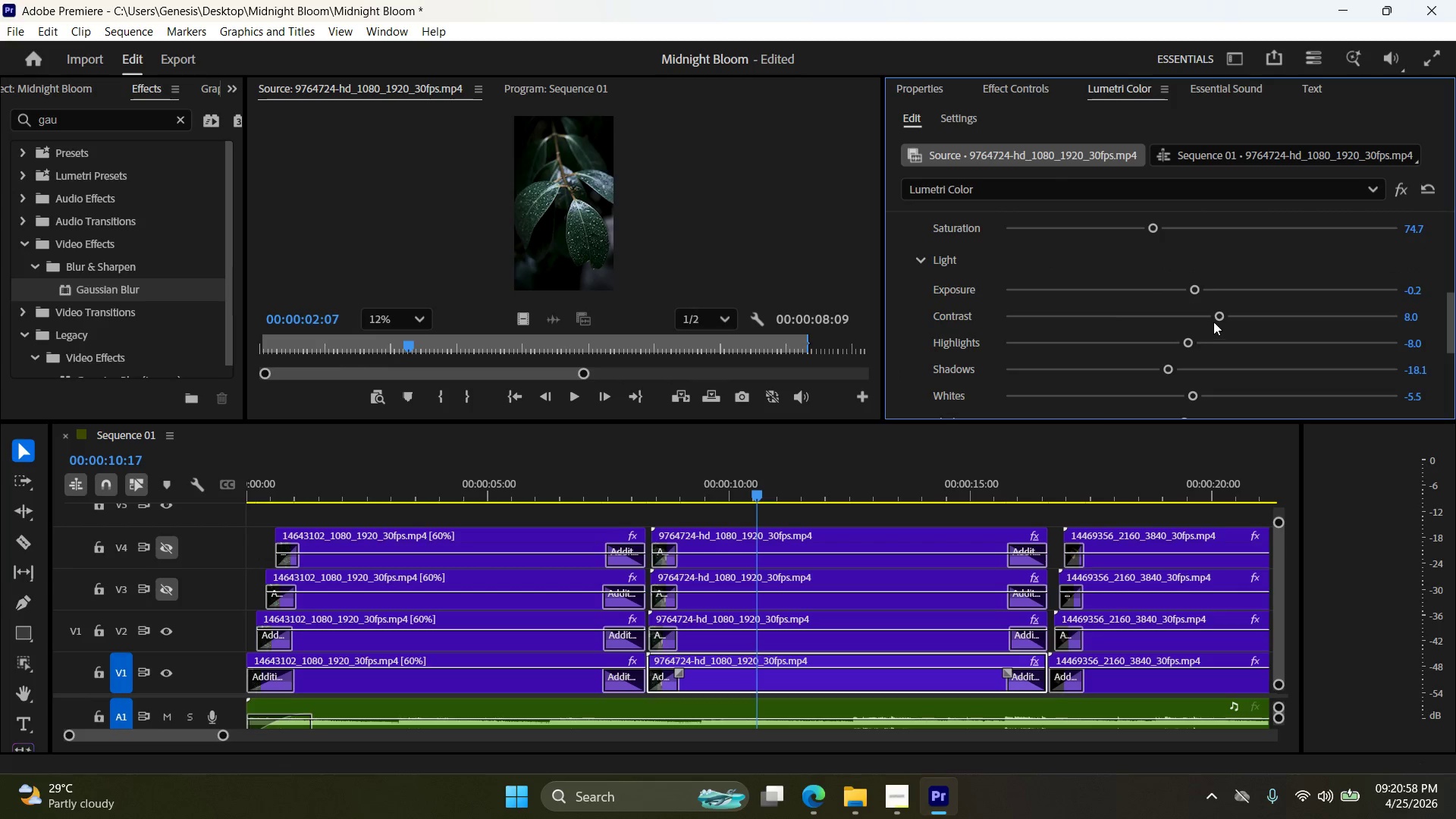 
left_click_drag(start_coordinate=[1216, 315], to_coordinate=[1201, 315])
 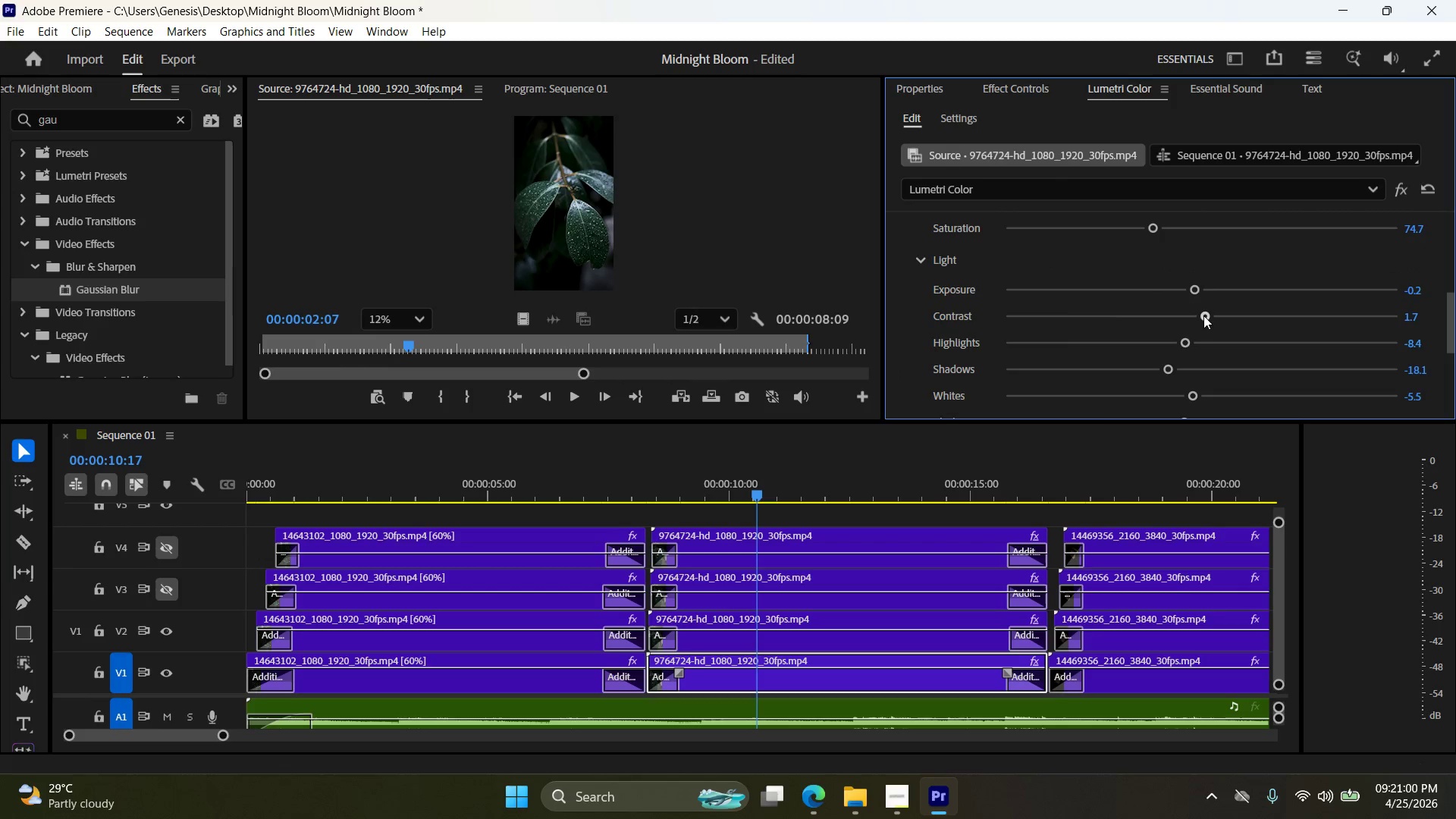 
scroll: coordinate [1106, 282], scroll_direction: up, amount: 3.0
 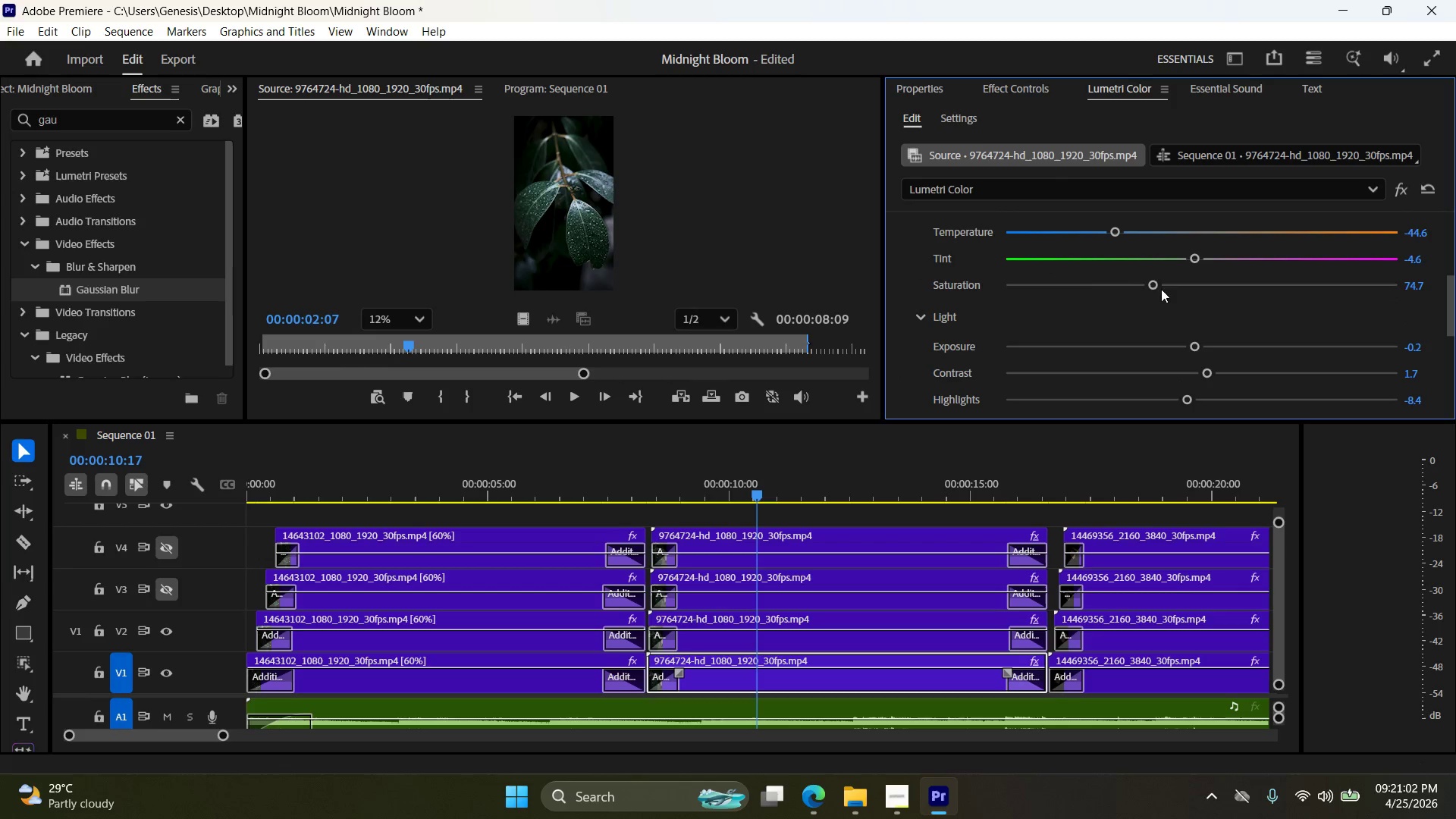 
left_click_drag(start_coordinate=[1154, 281], to_coordinate=[1163, 281])
 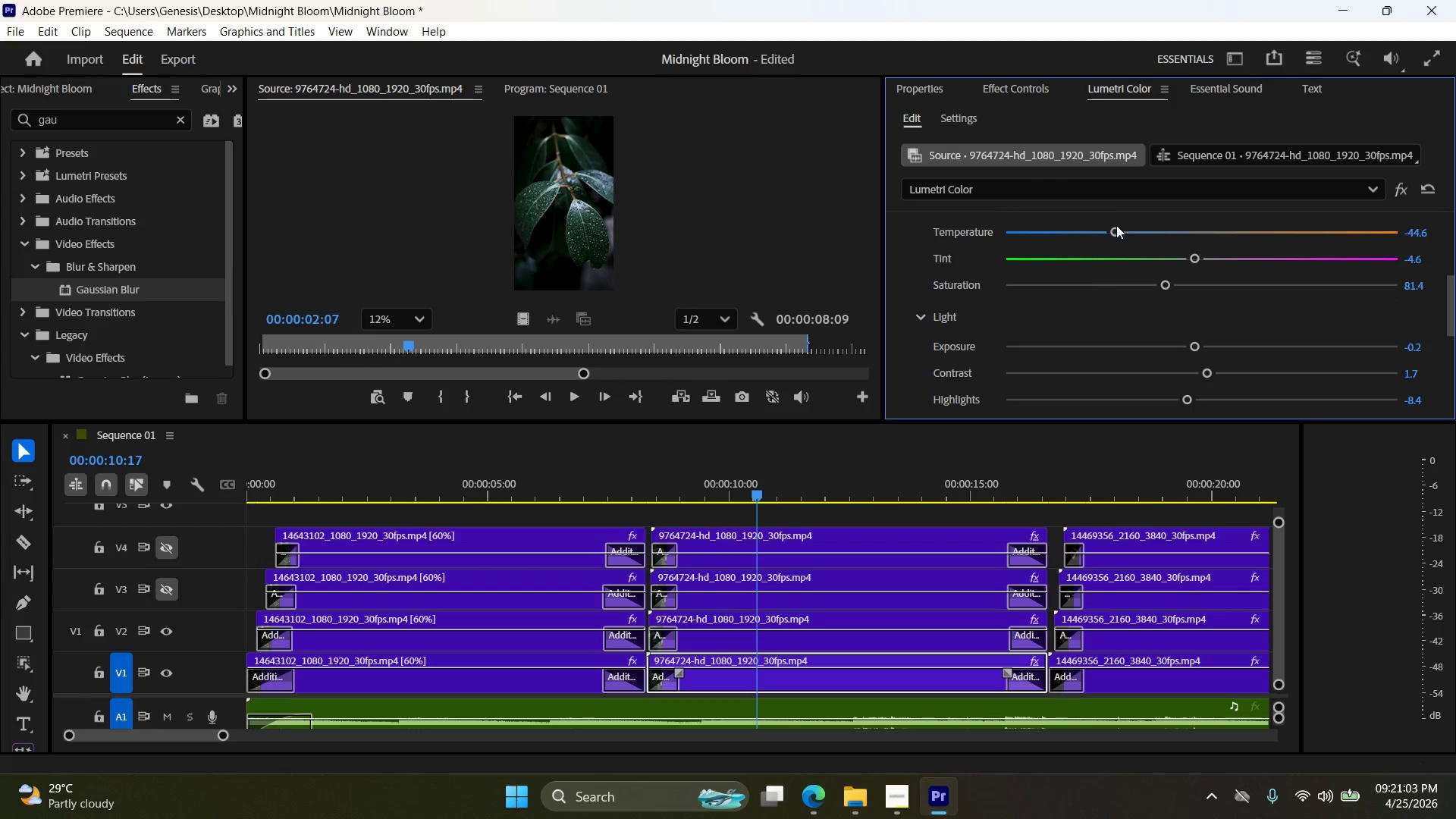 
left_click_drag(start_coordinate=[1116, 230], to_coordinate=[1134, 232])
 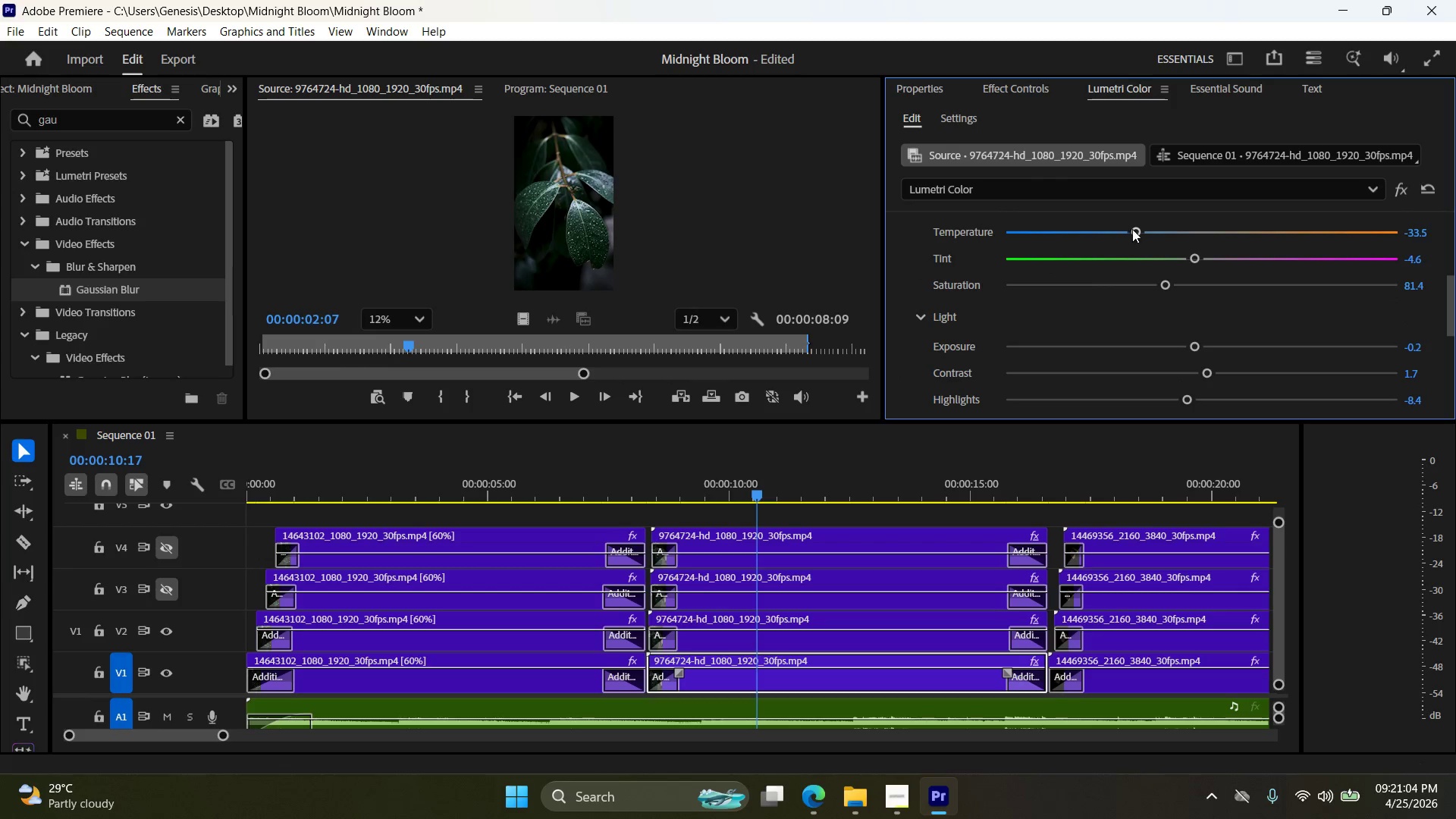 
left_click([1137, 230])
 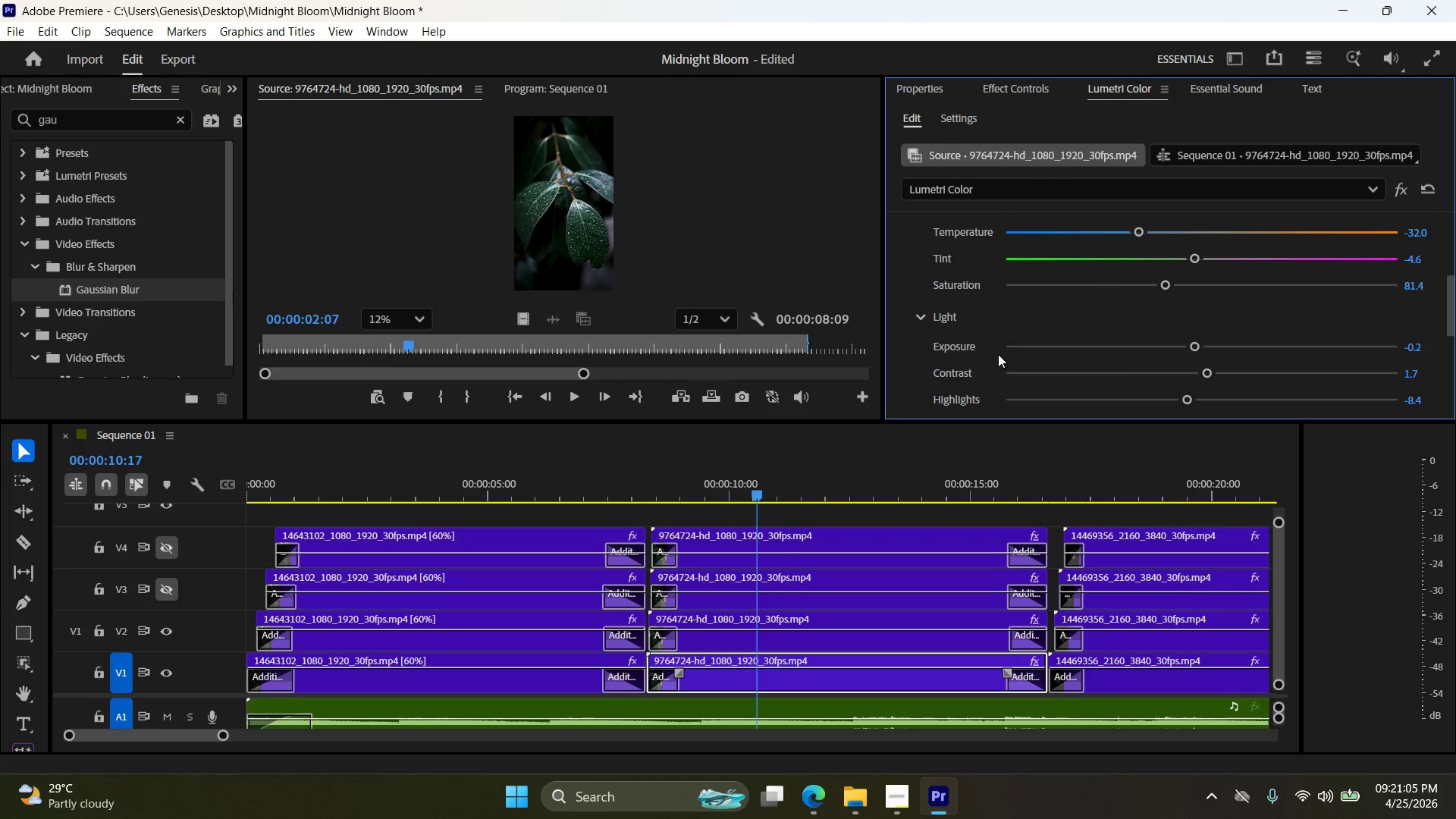 
scroll: coordinate [1068, 340], scroll_direction: down, amount: 13.0
 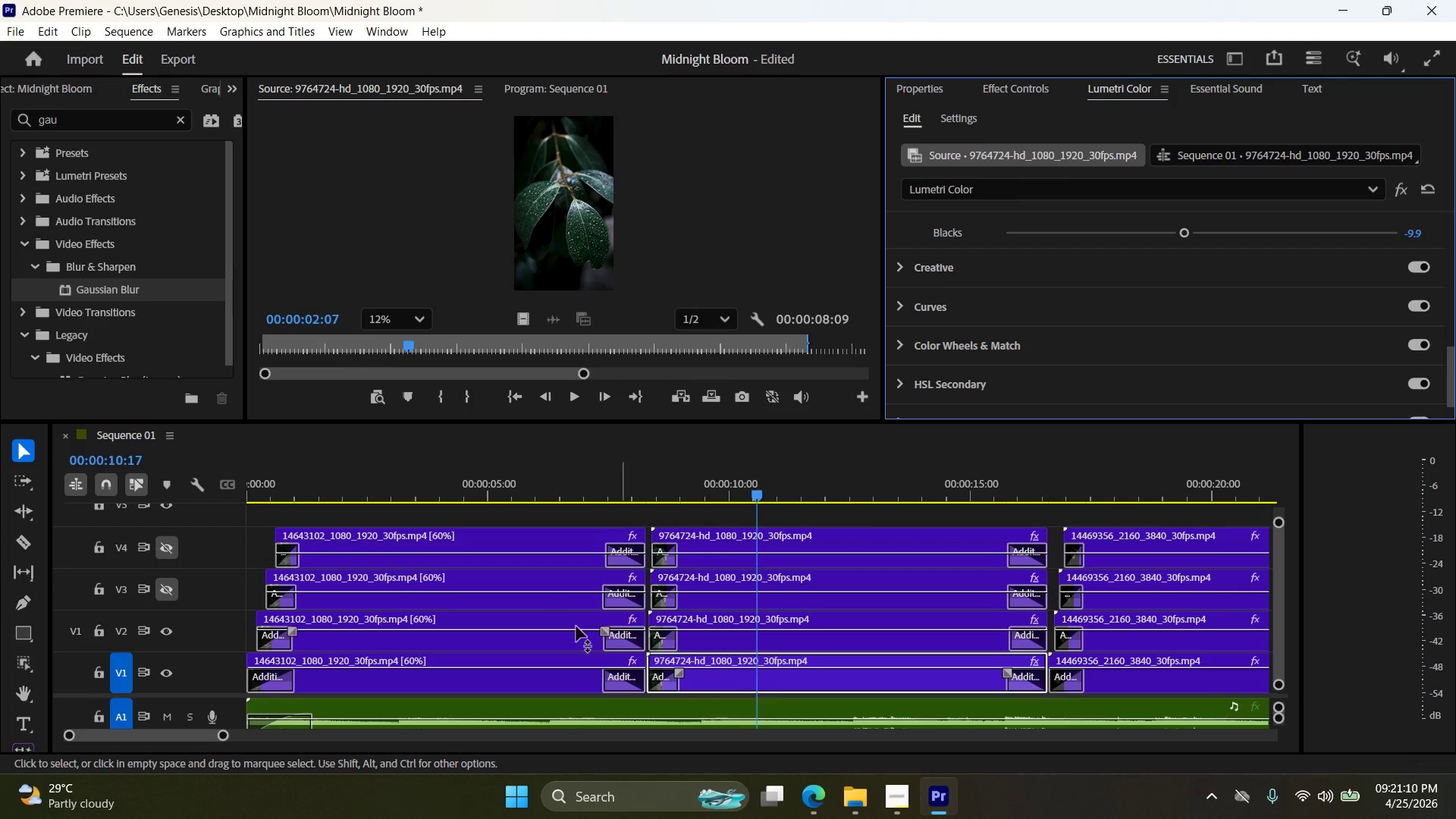 
left_click([164, 585])
 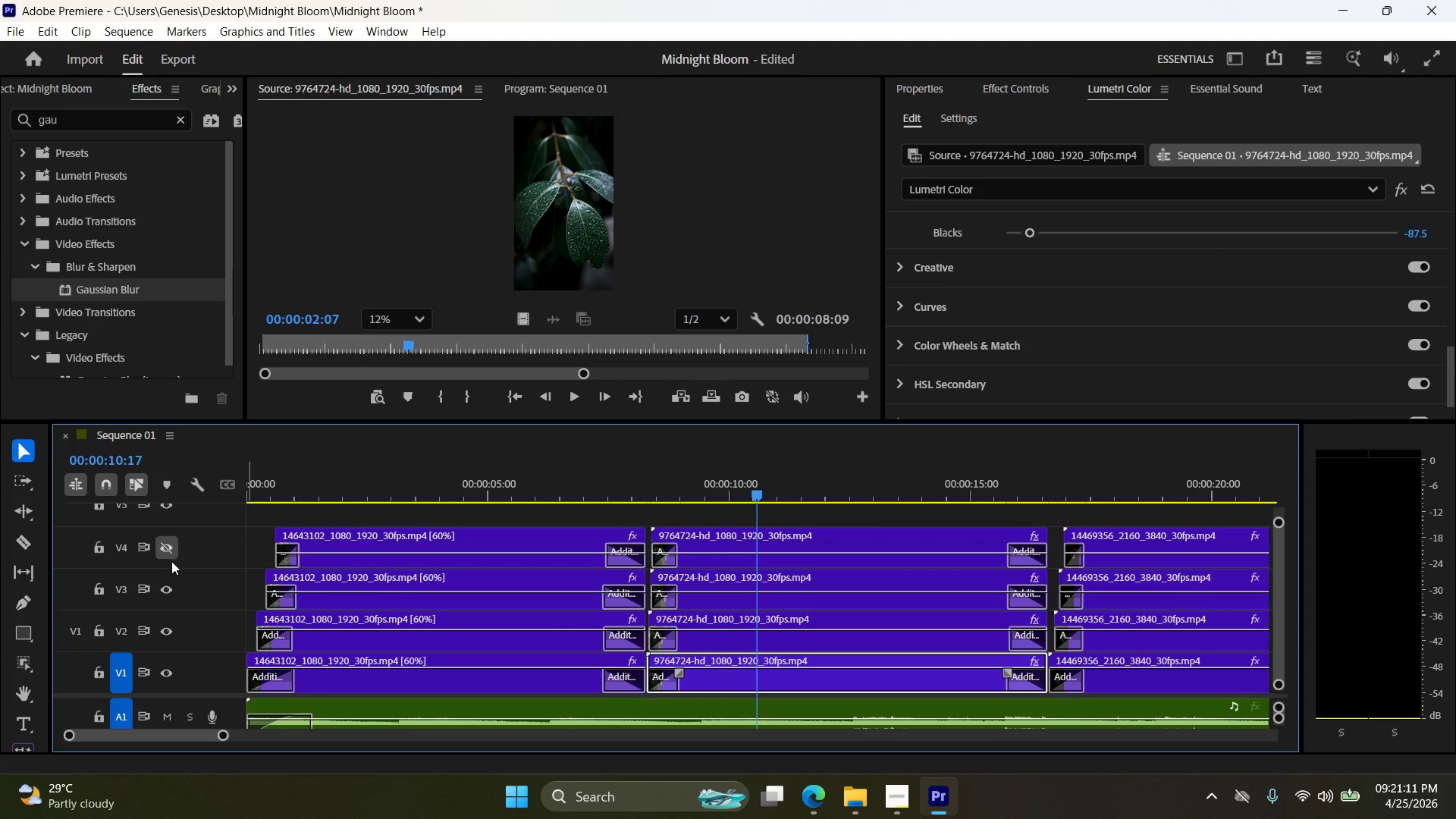 
left_click([167, 547])
 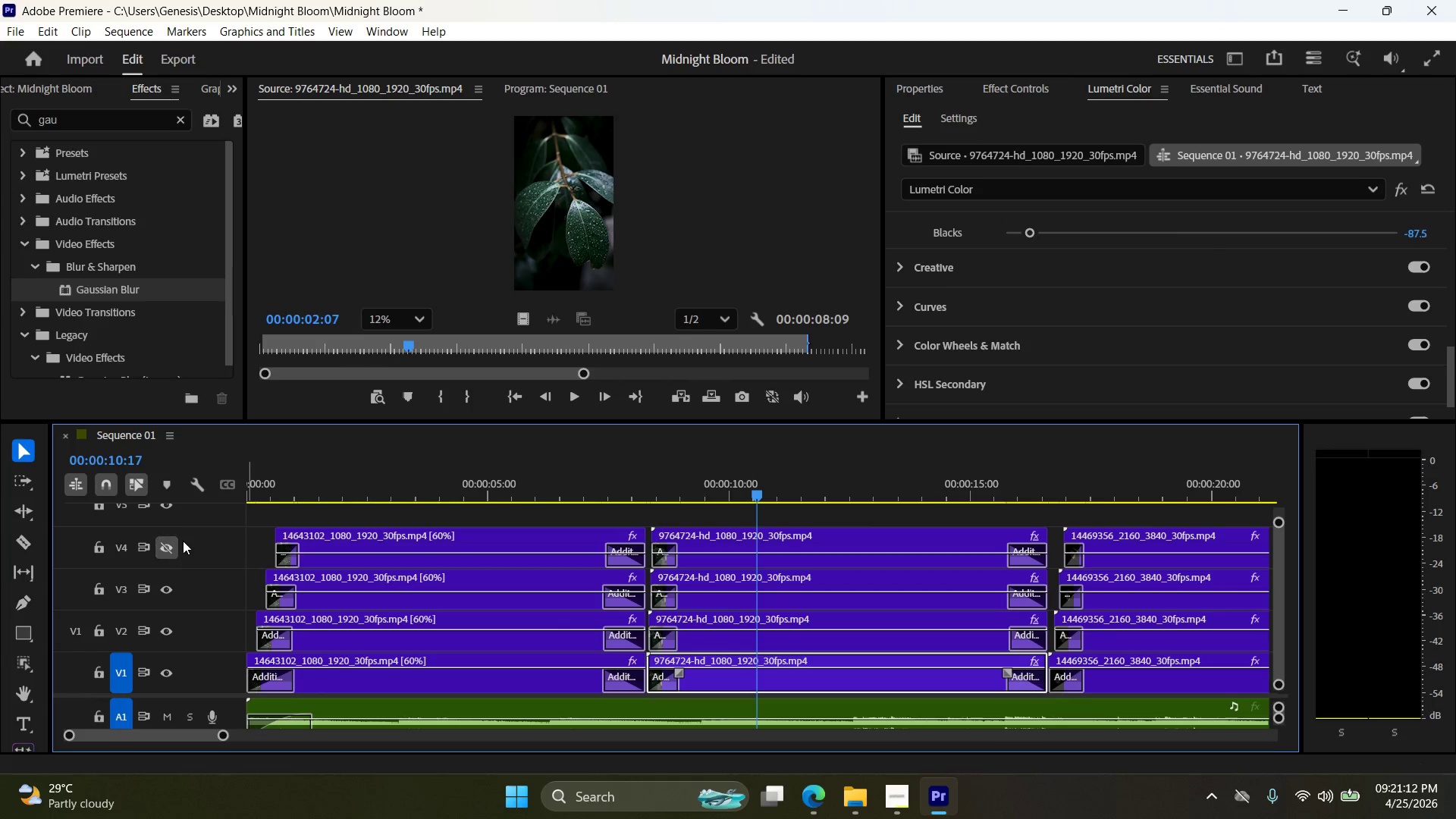 
scroll: coordinate [184, 541], scroll_direction: up, amount: 5.0
 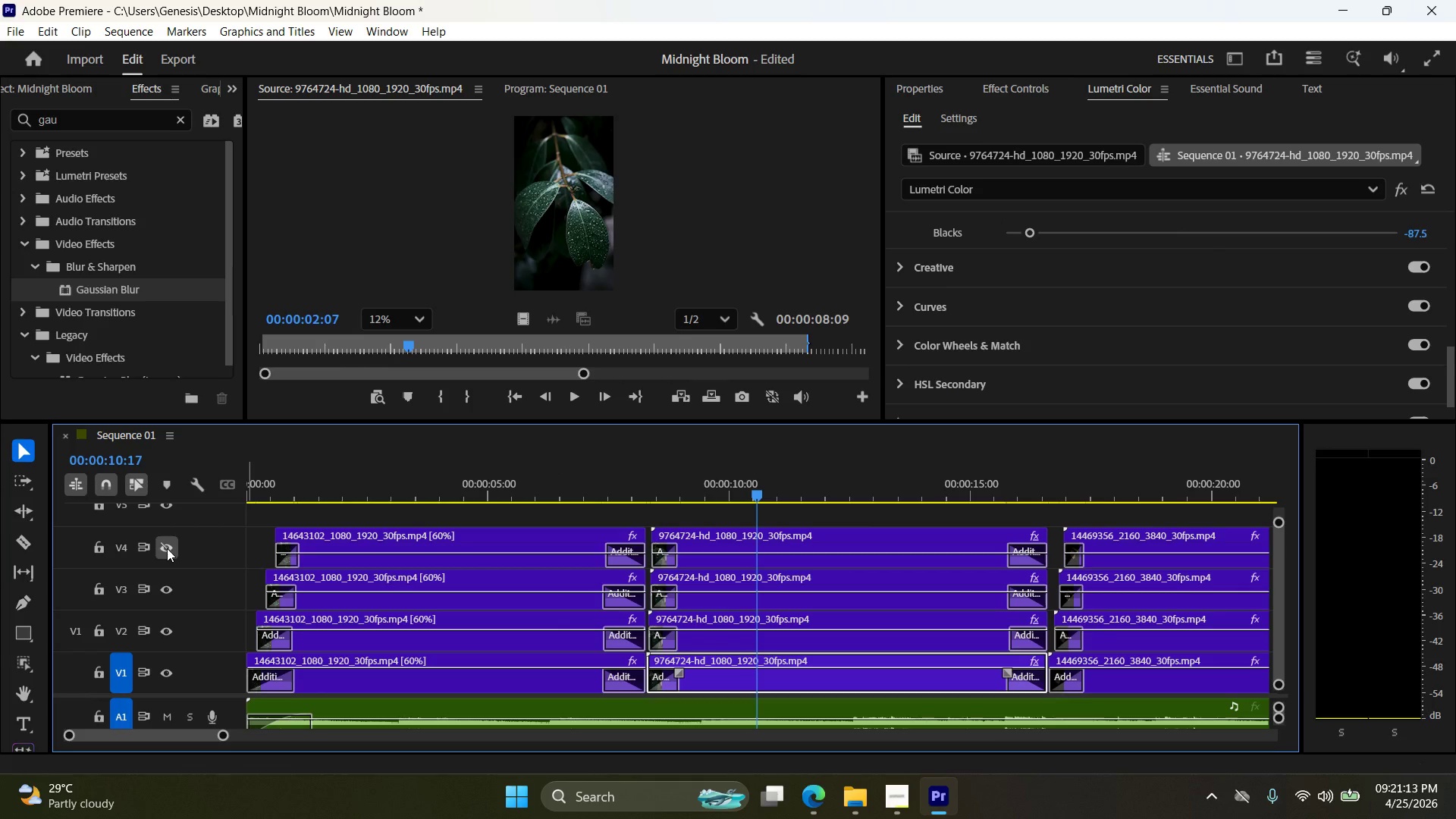 
left_click([167, 548])
 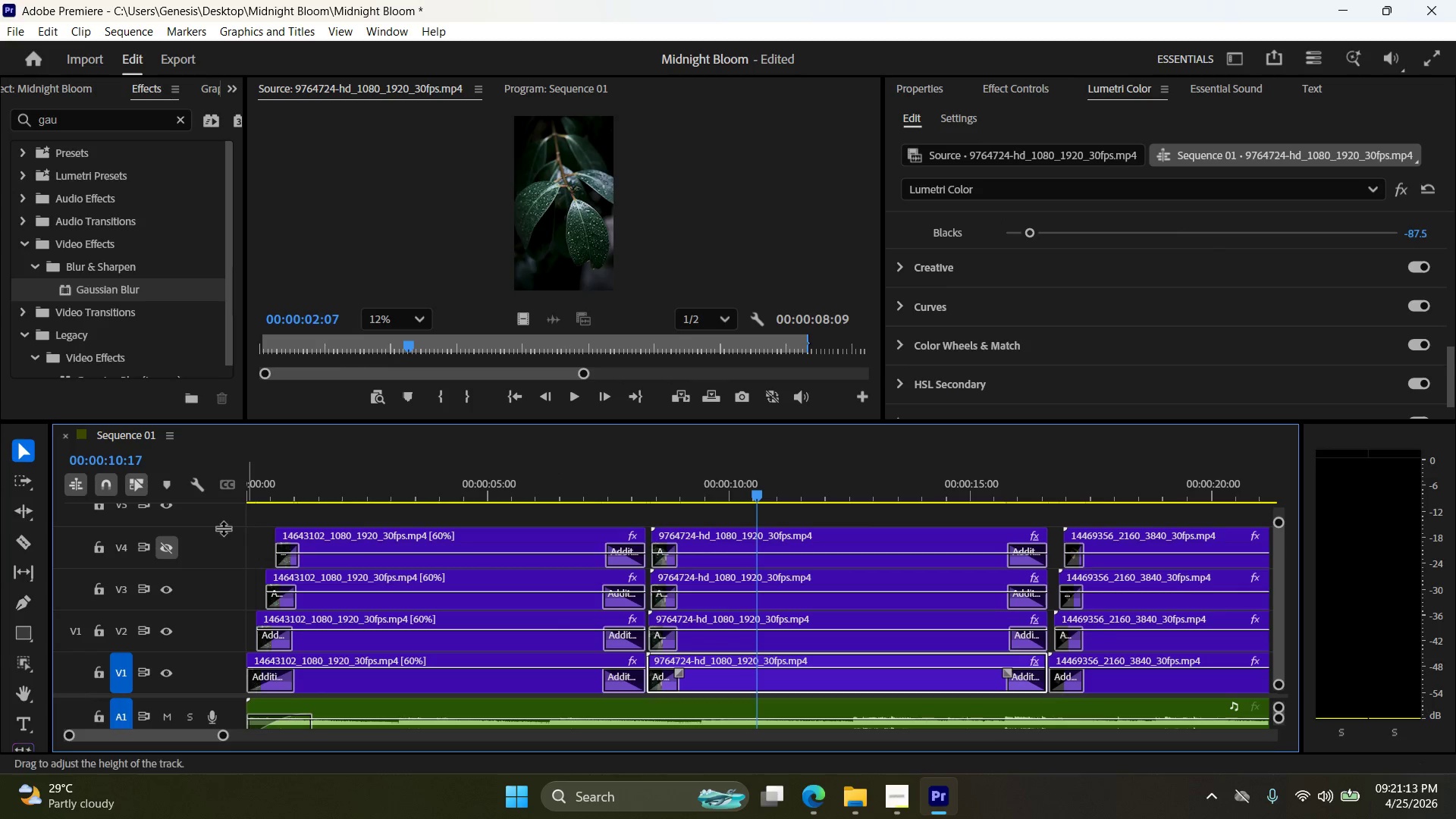 
scroll: coordinate [203, 538], scroll_direction: up, amount: 4.0
 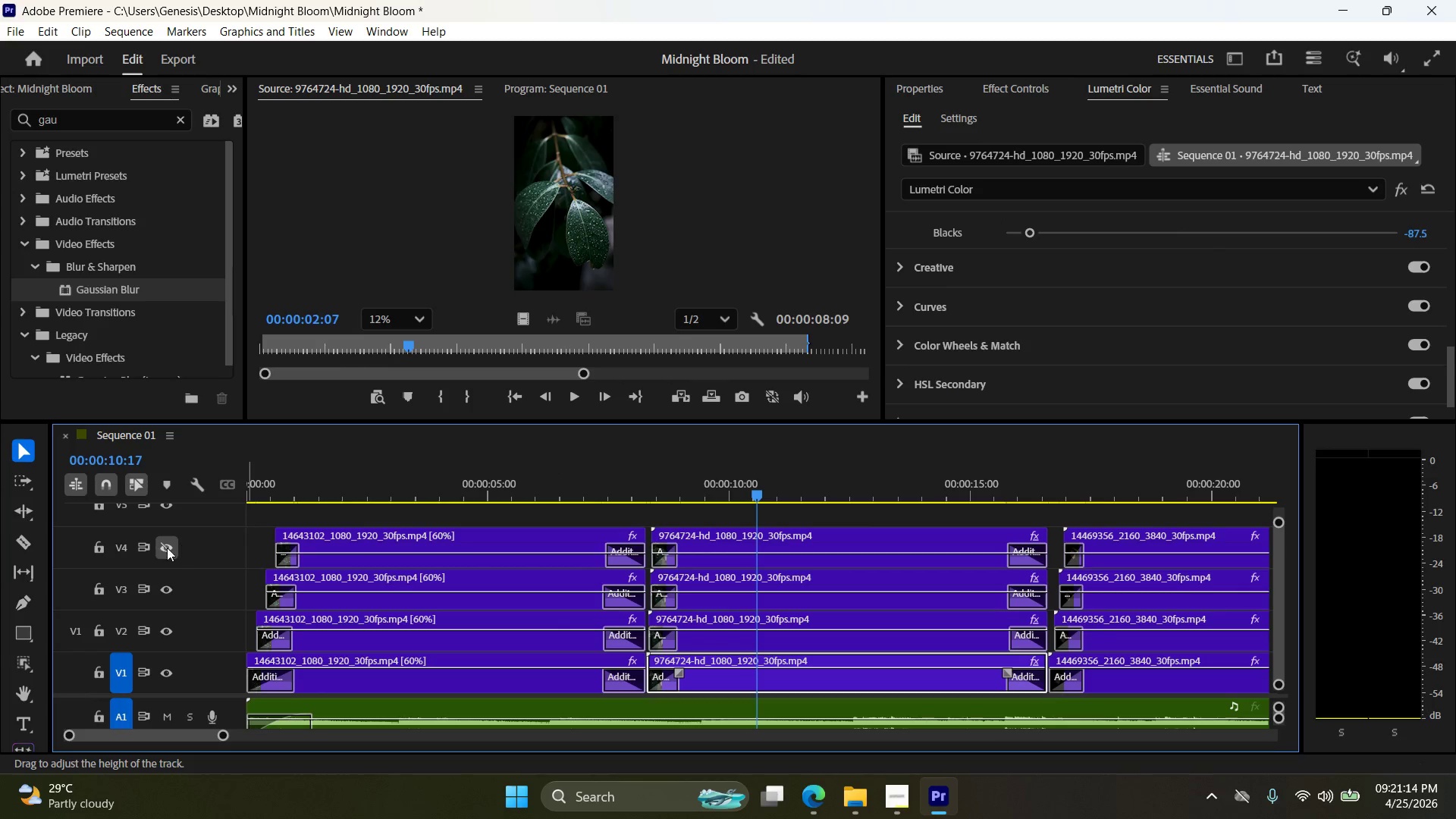 
left_click([169, 547])
 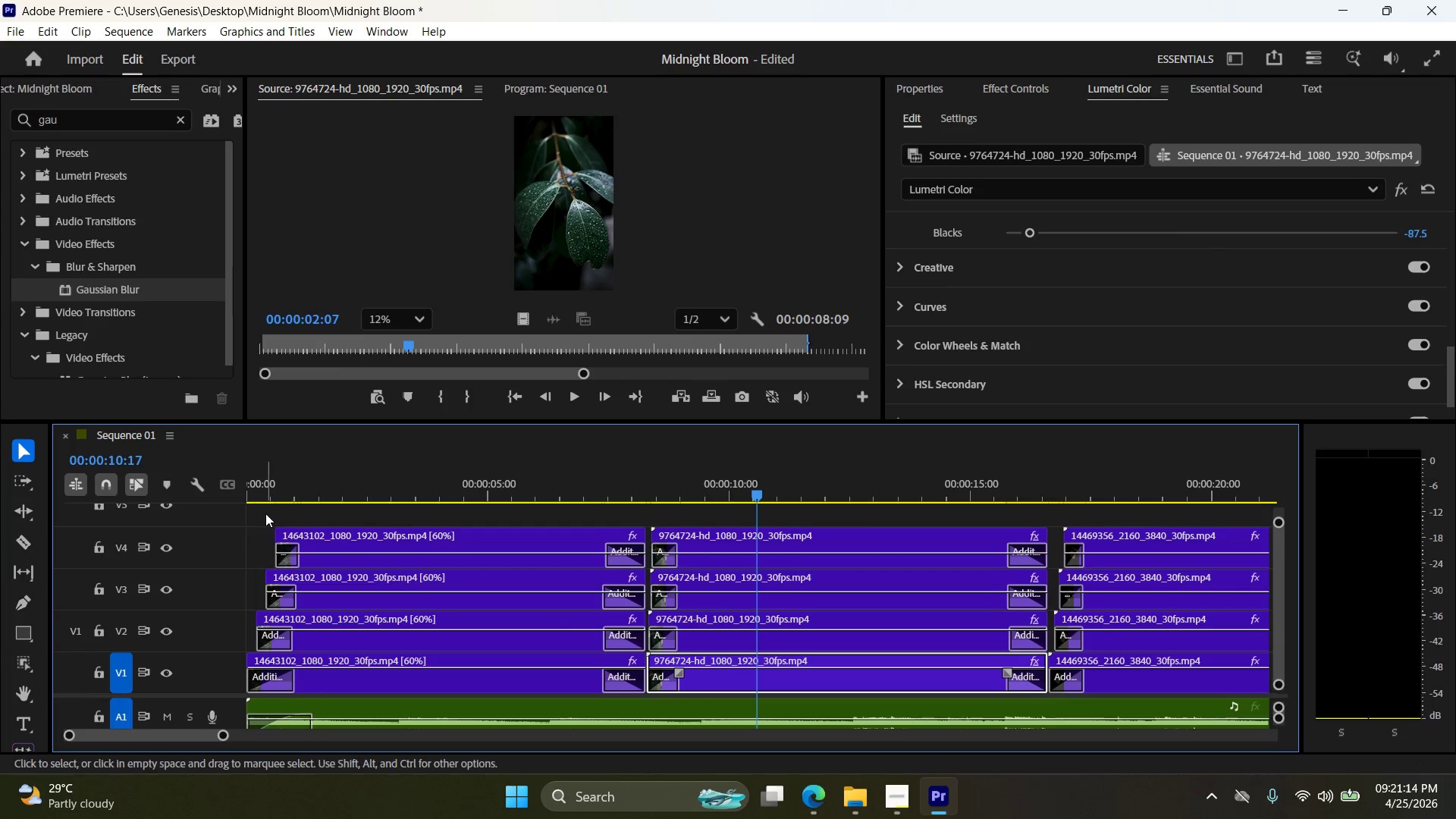 
scroll: coordinate [259, 533], scroll_direction: up, amount: 4.0
 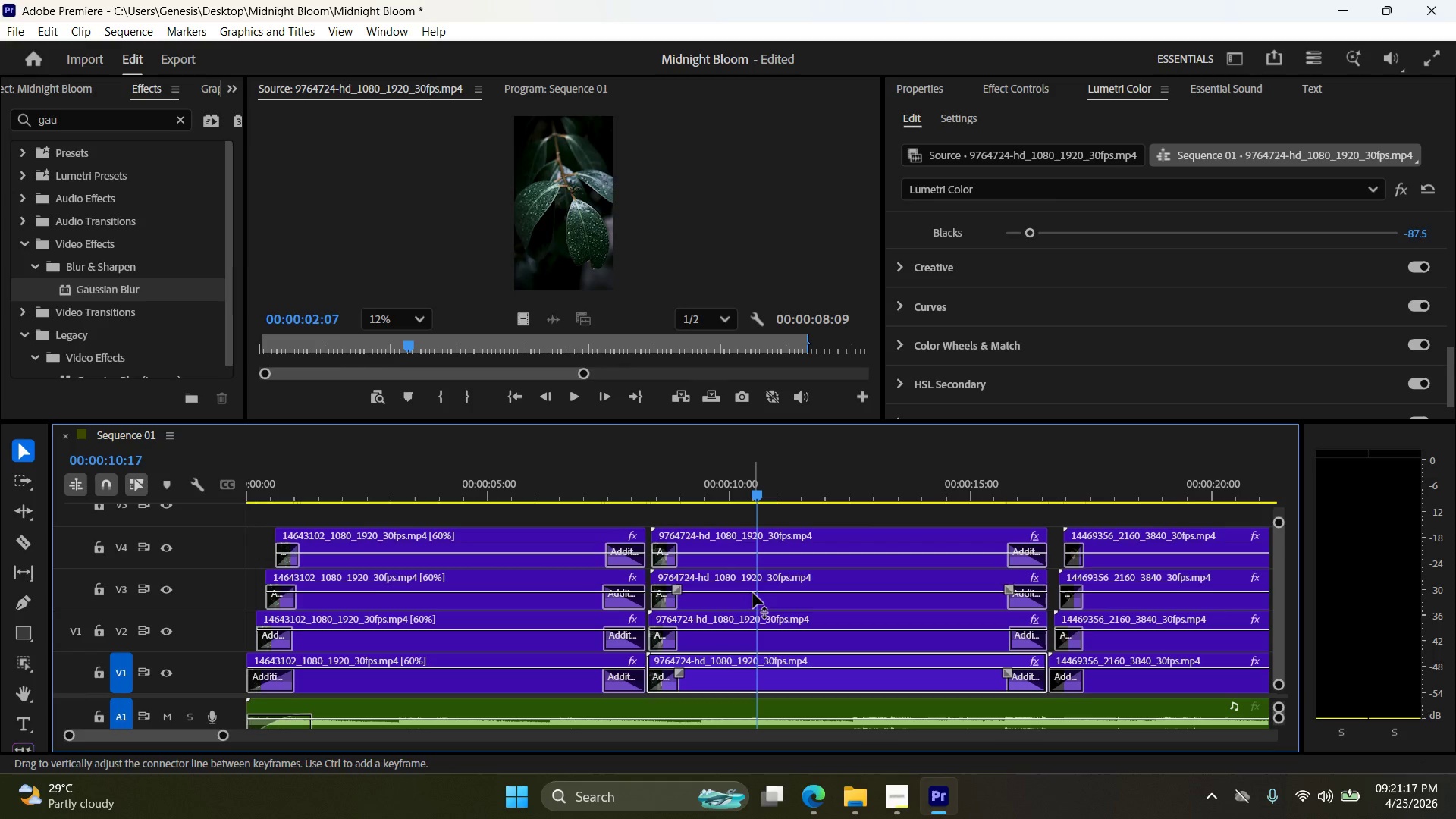 
right_click([774, 667])
 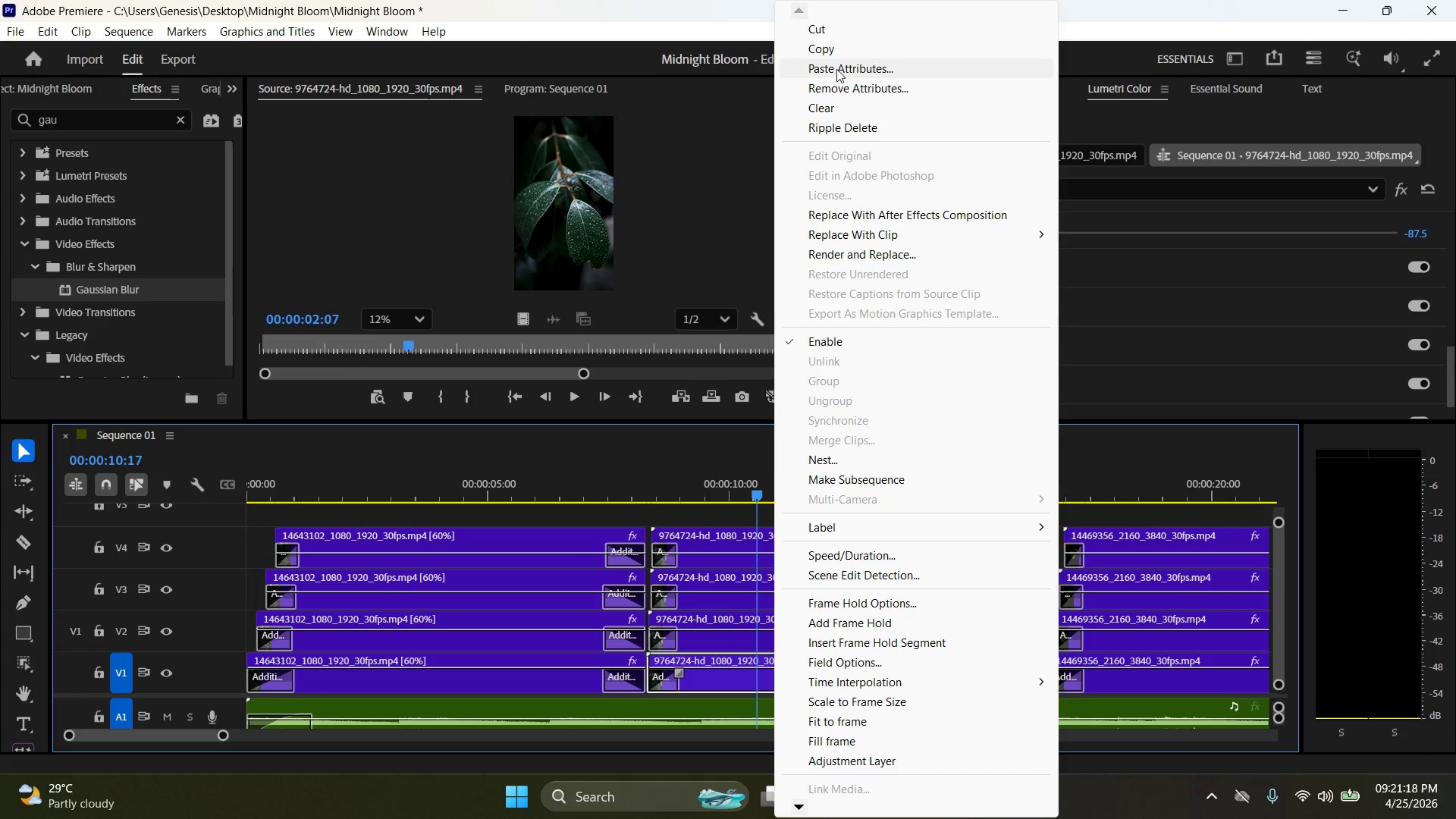 
left_click([841, 52])
 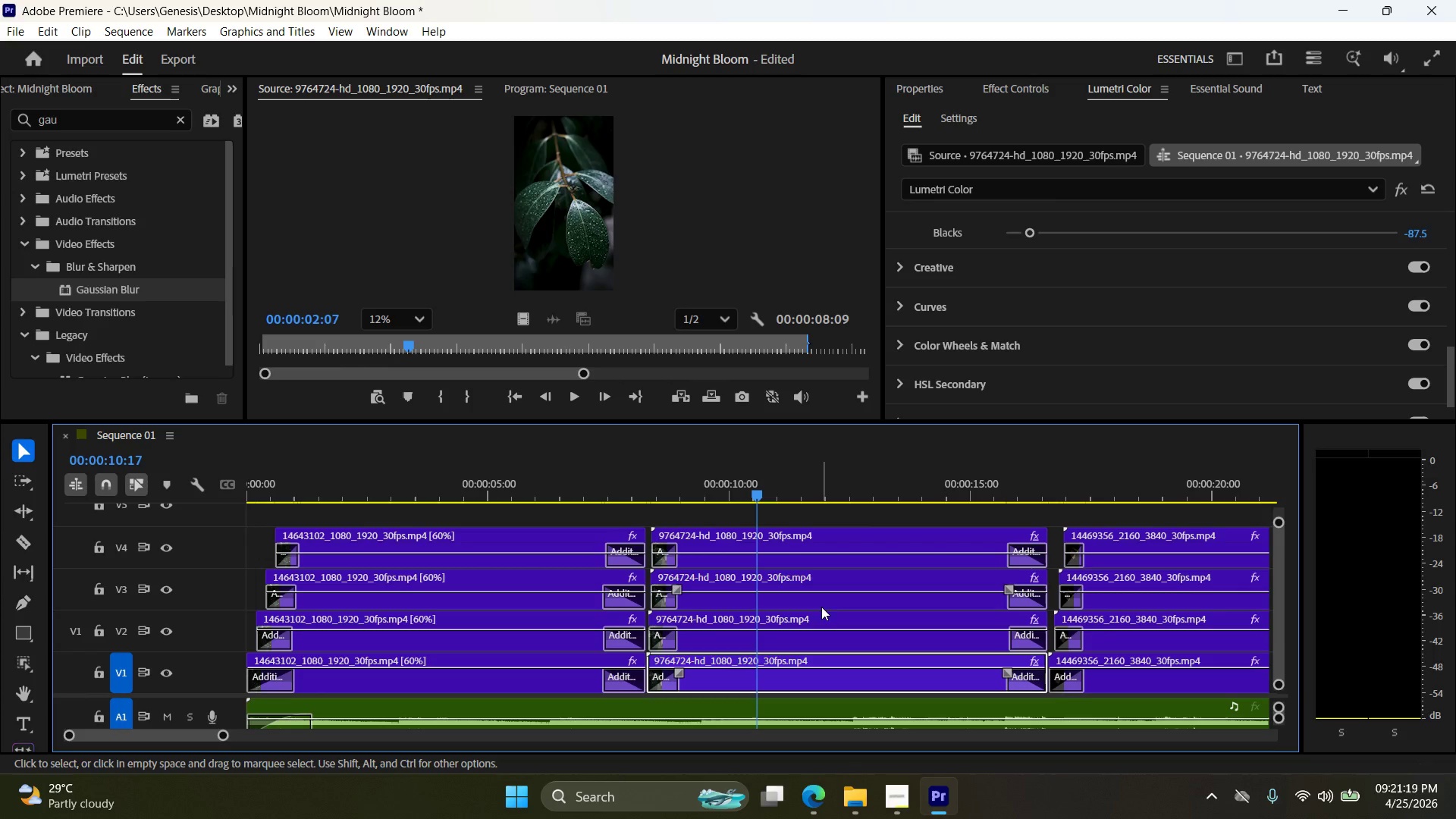 
left_click([821, 610])
 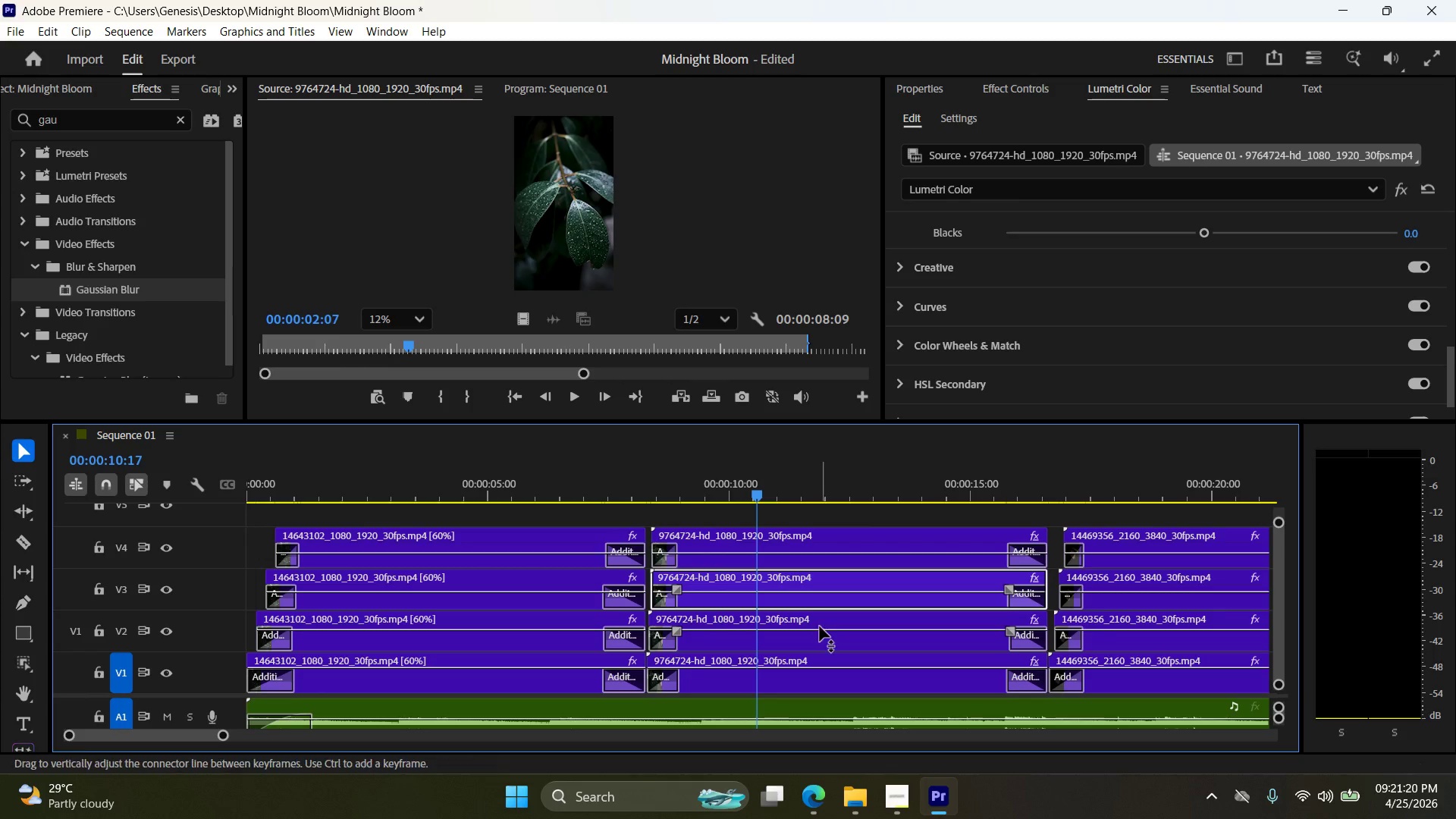 
hold_key(key=ControlLeft, duration=0.48)
left_click([820, 628])
 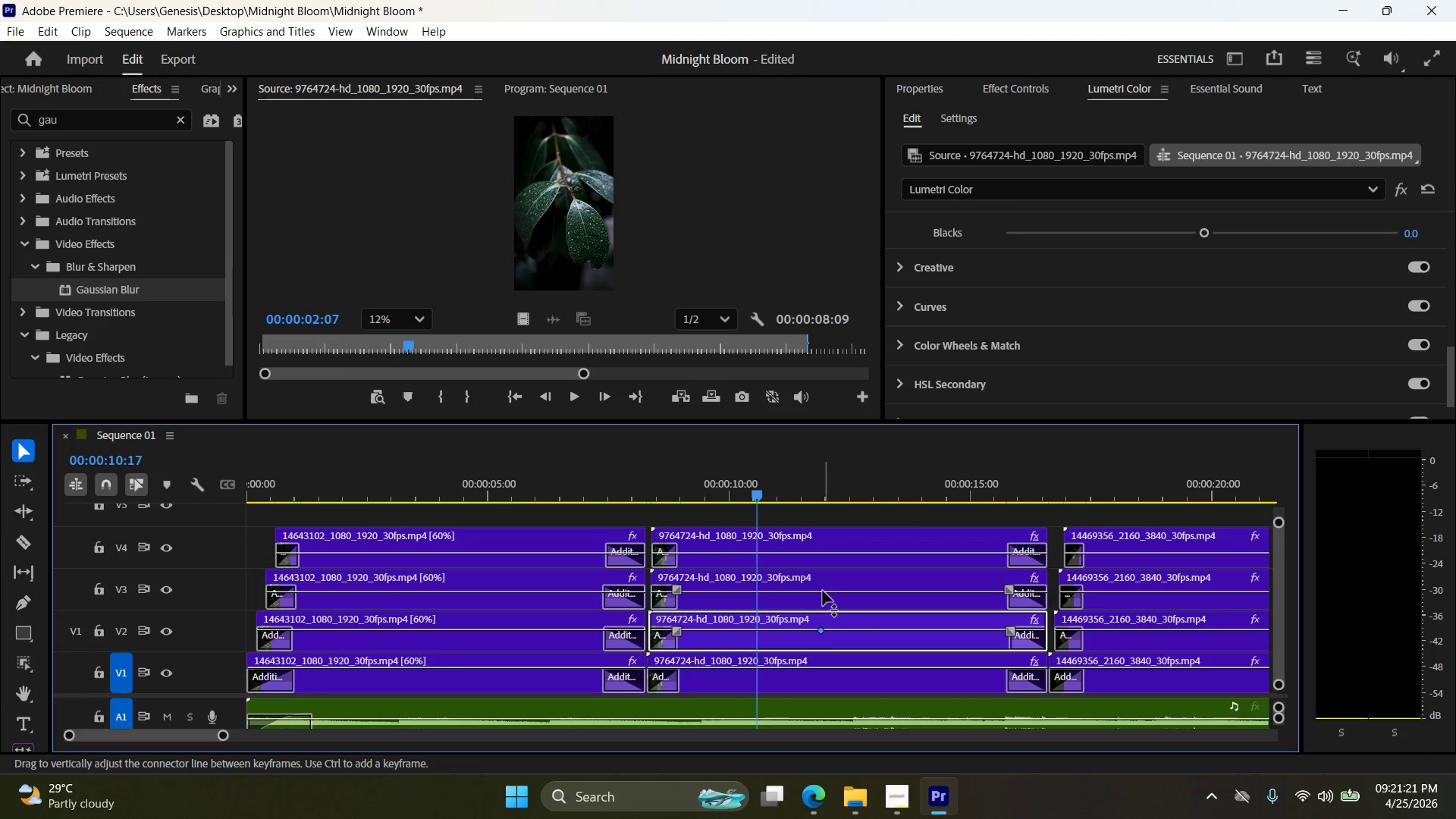 
hold_key(key=ShiftLeft, duration=0.73)
double_click([824, 552])
 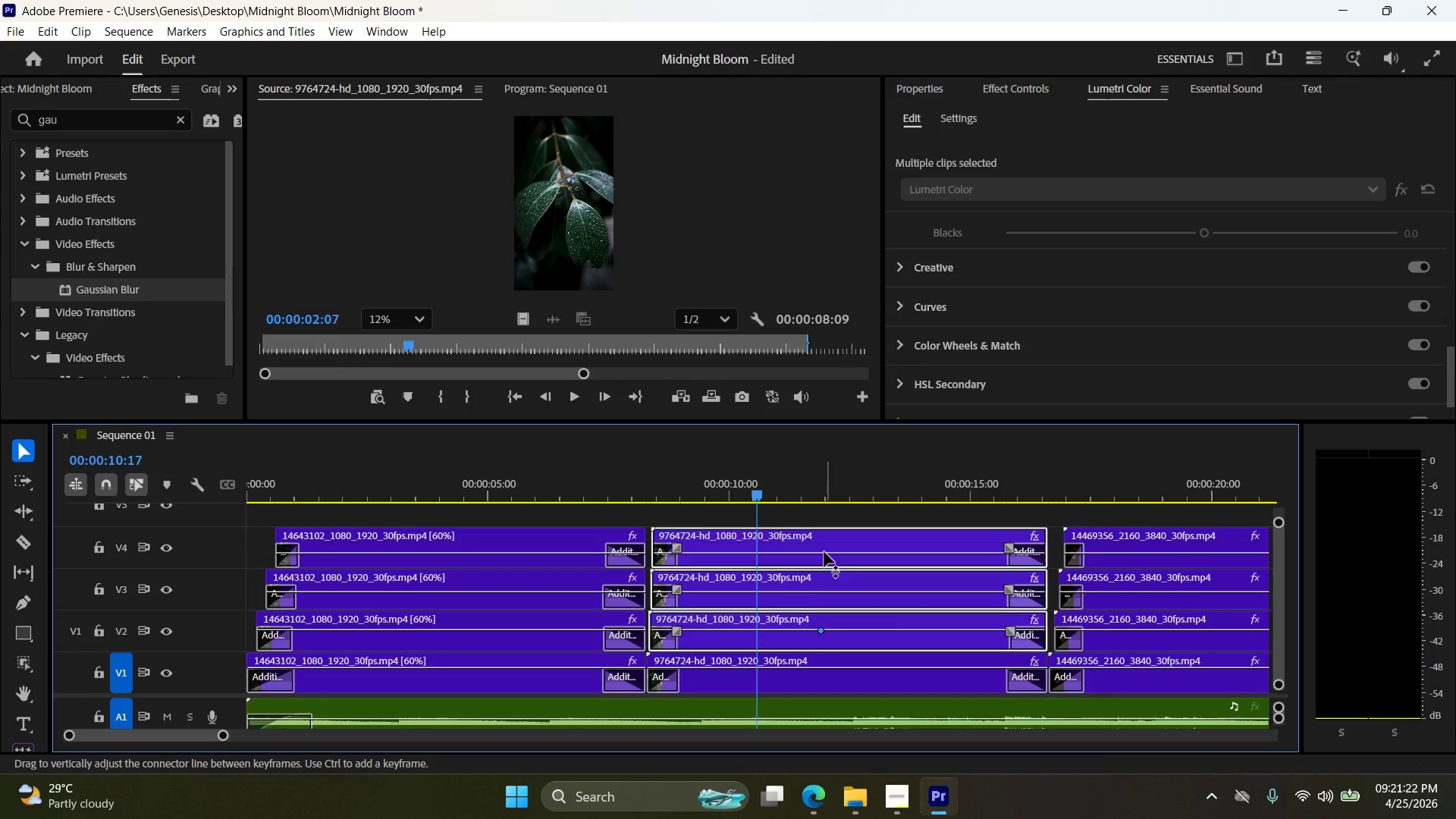 
right_click([824, 552])
 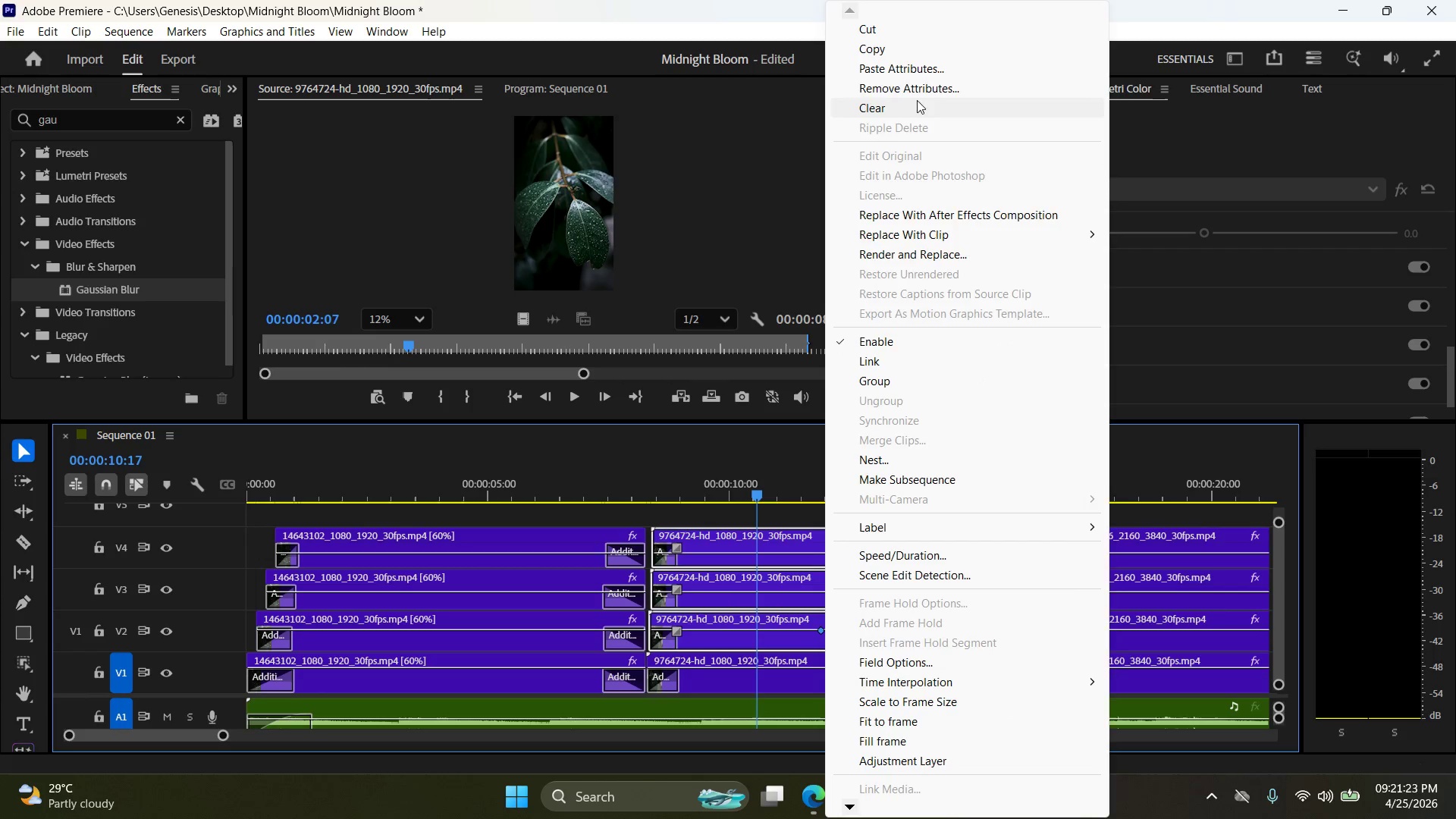 
left_click([916, 71])
 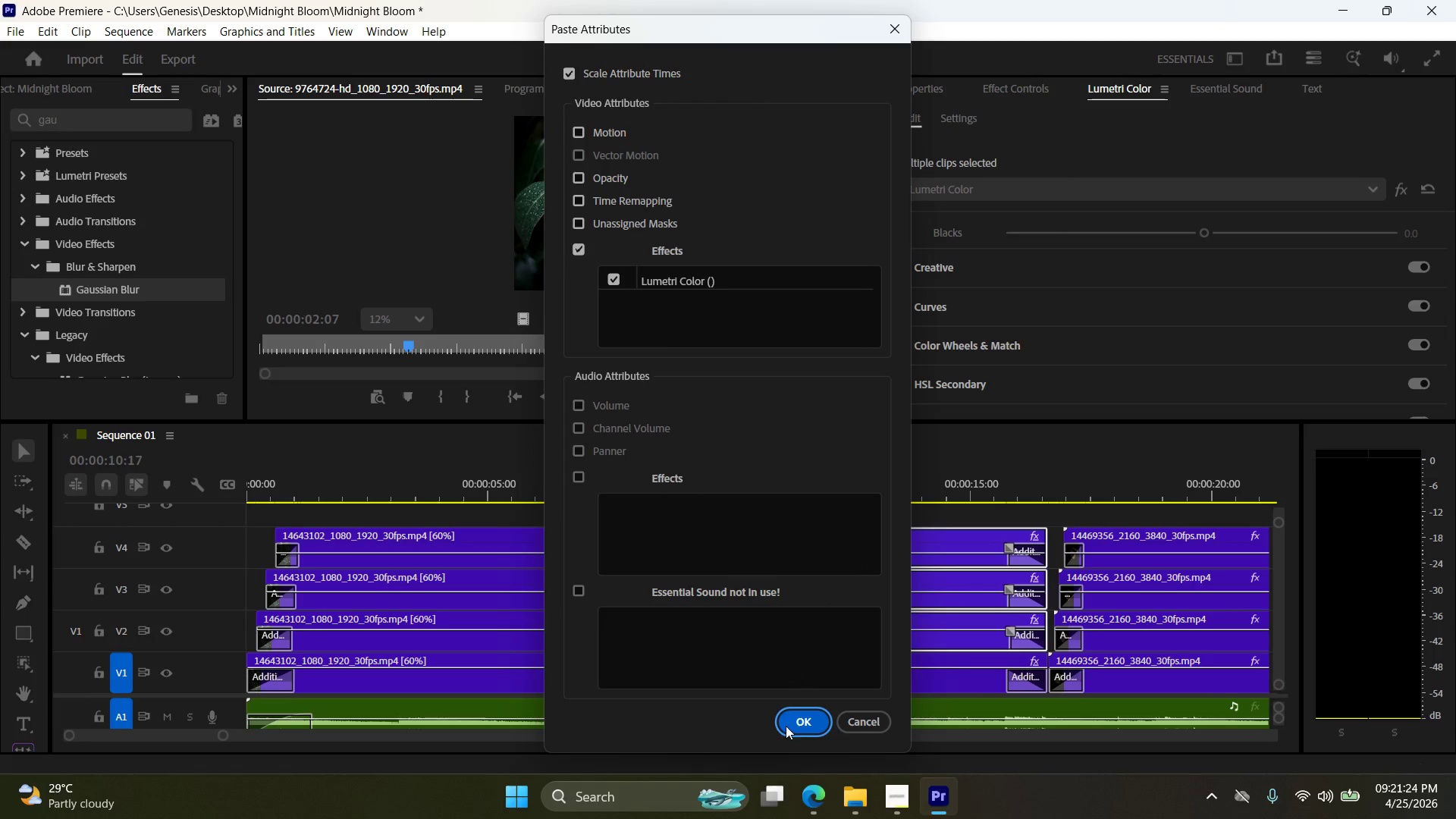 
left_click([796, 723])
 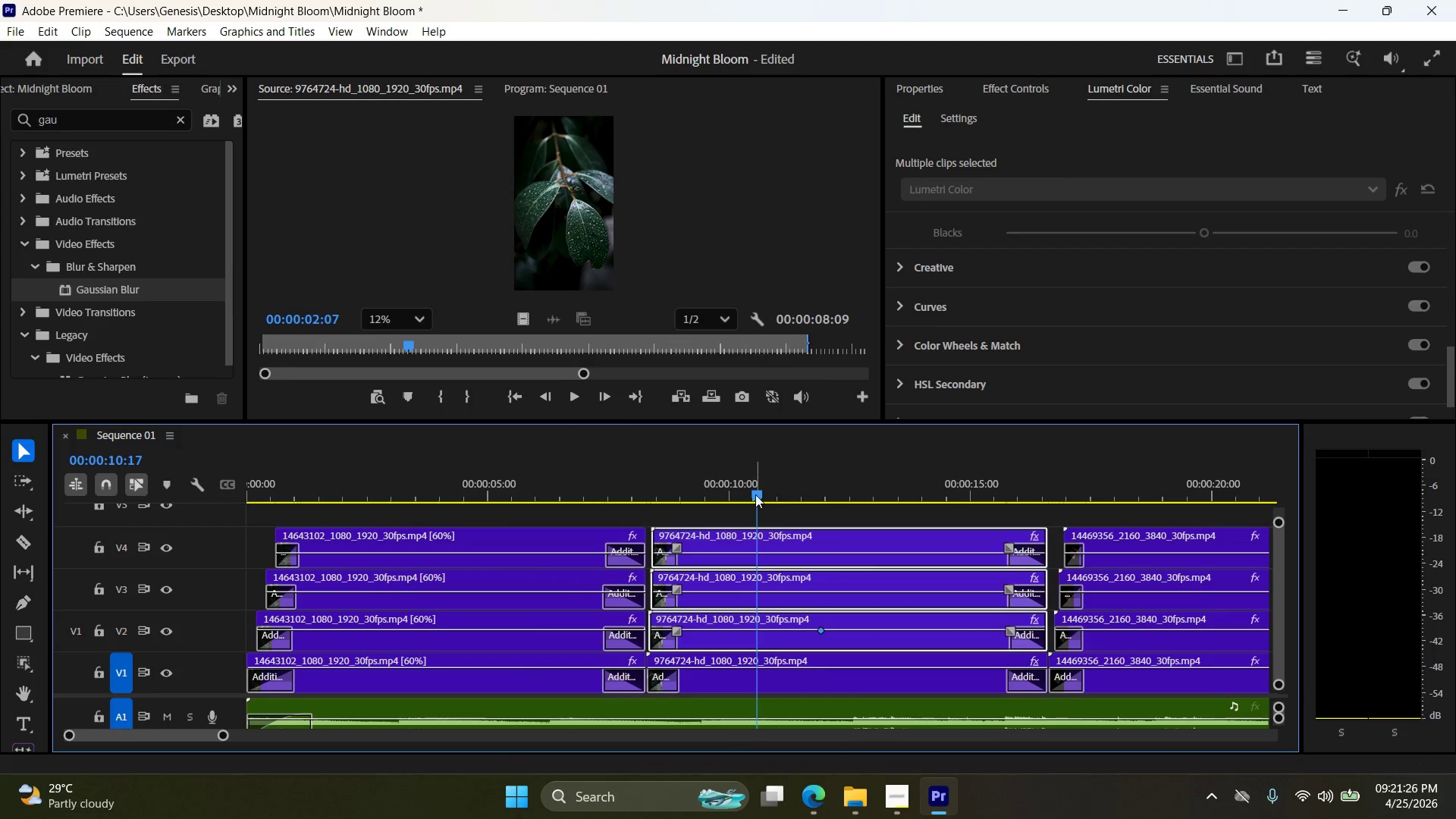 
left_click_drag(start_coordinate=[758, 494], to_coordinate=[704, 500])
 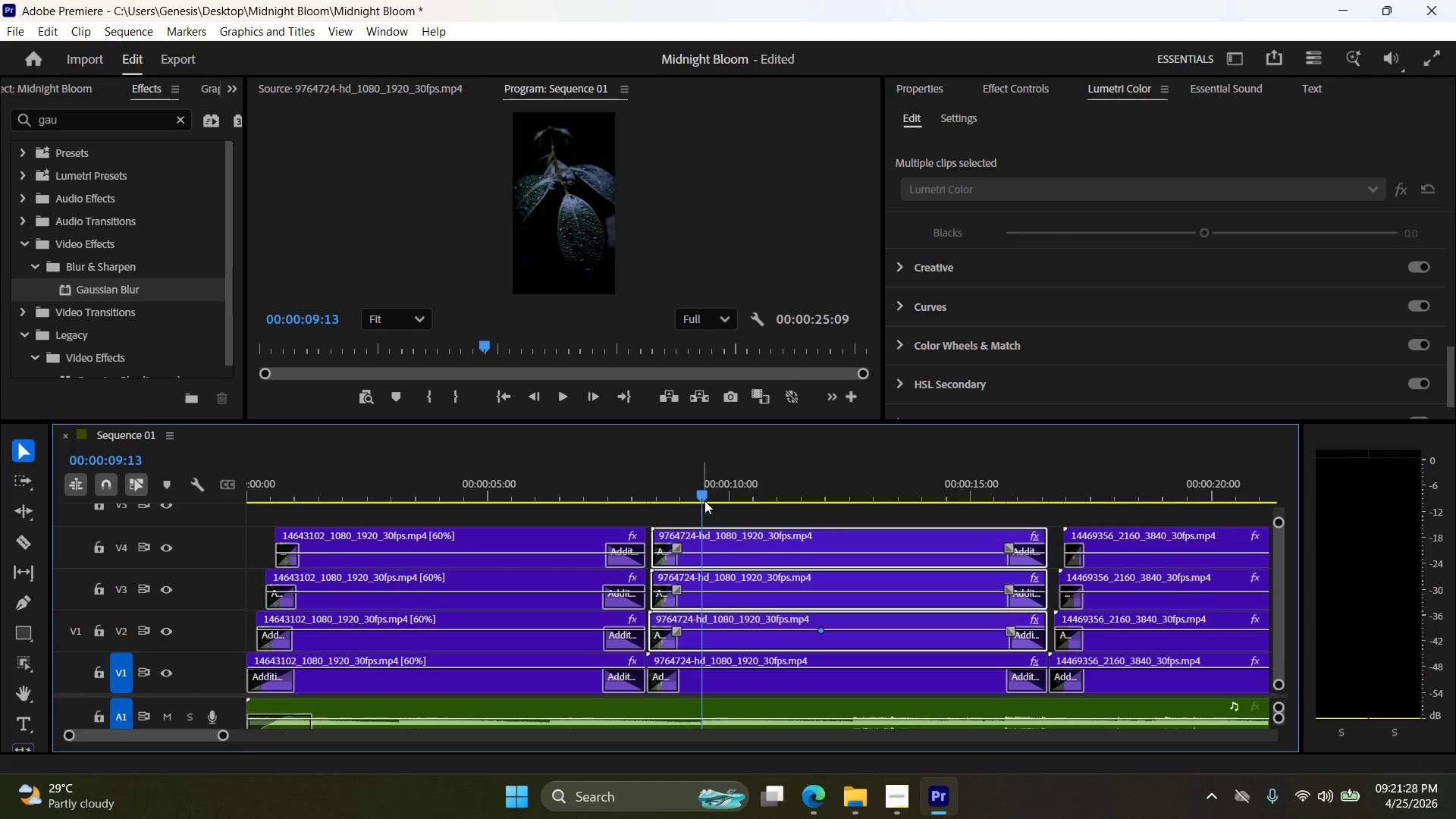 
key(Control+Z)
 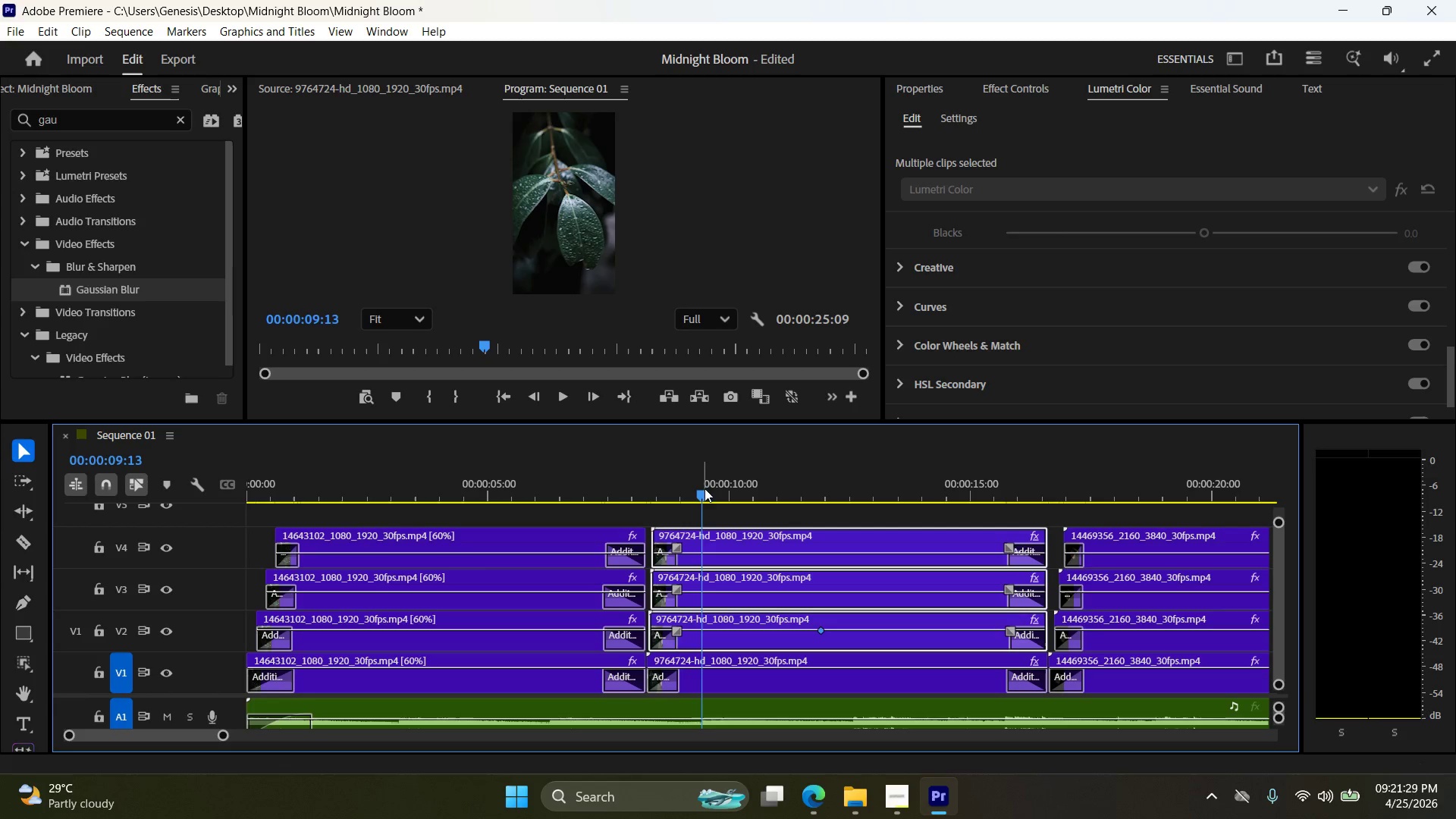 
left_click_drag(start_coordinate=[704, 494], to_coordinate=[1100, 526])
 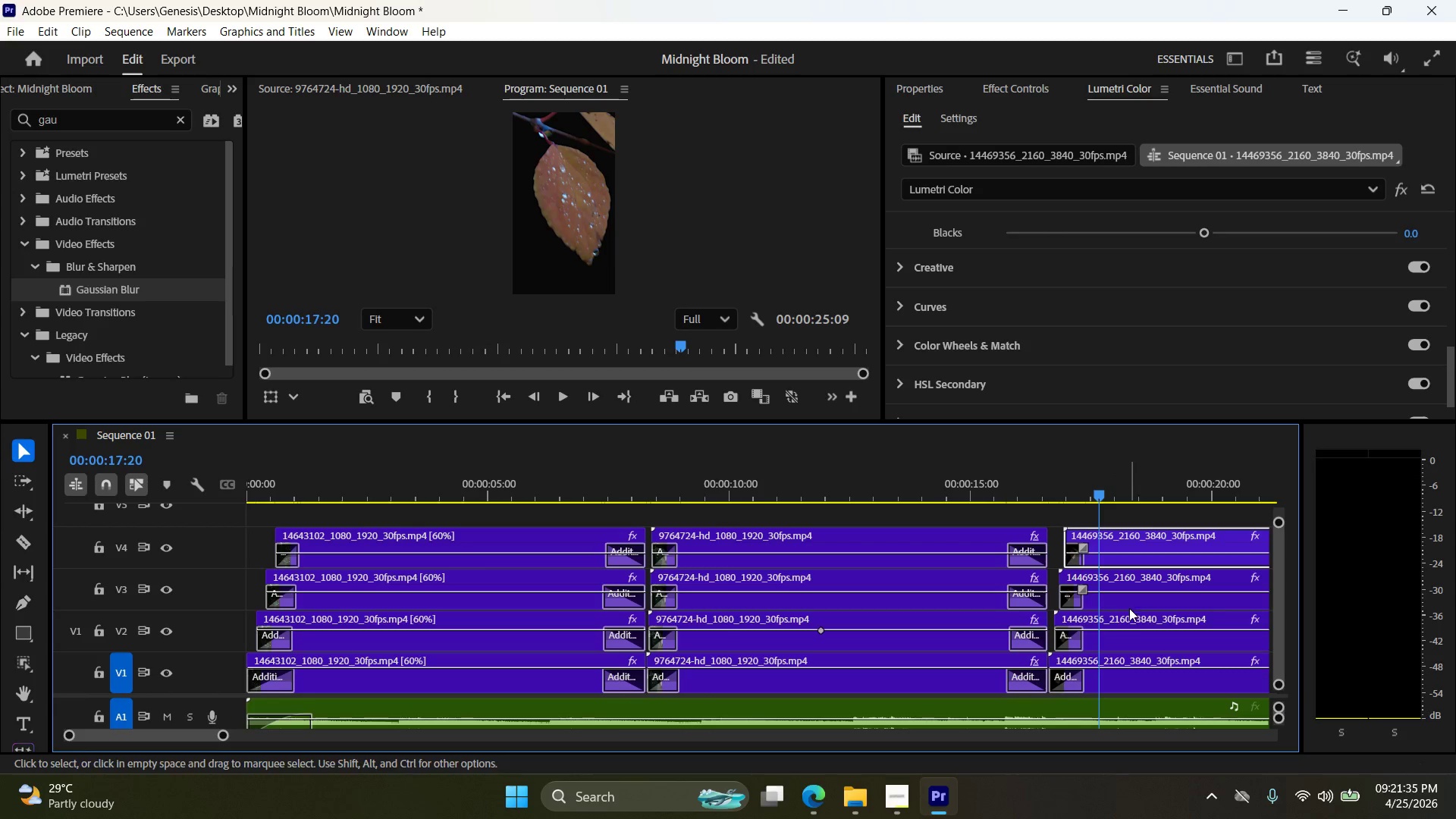 
left_click([1133, 686])
 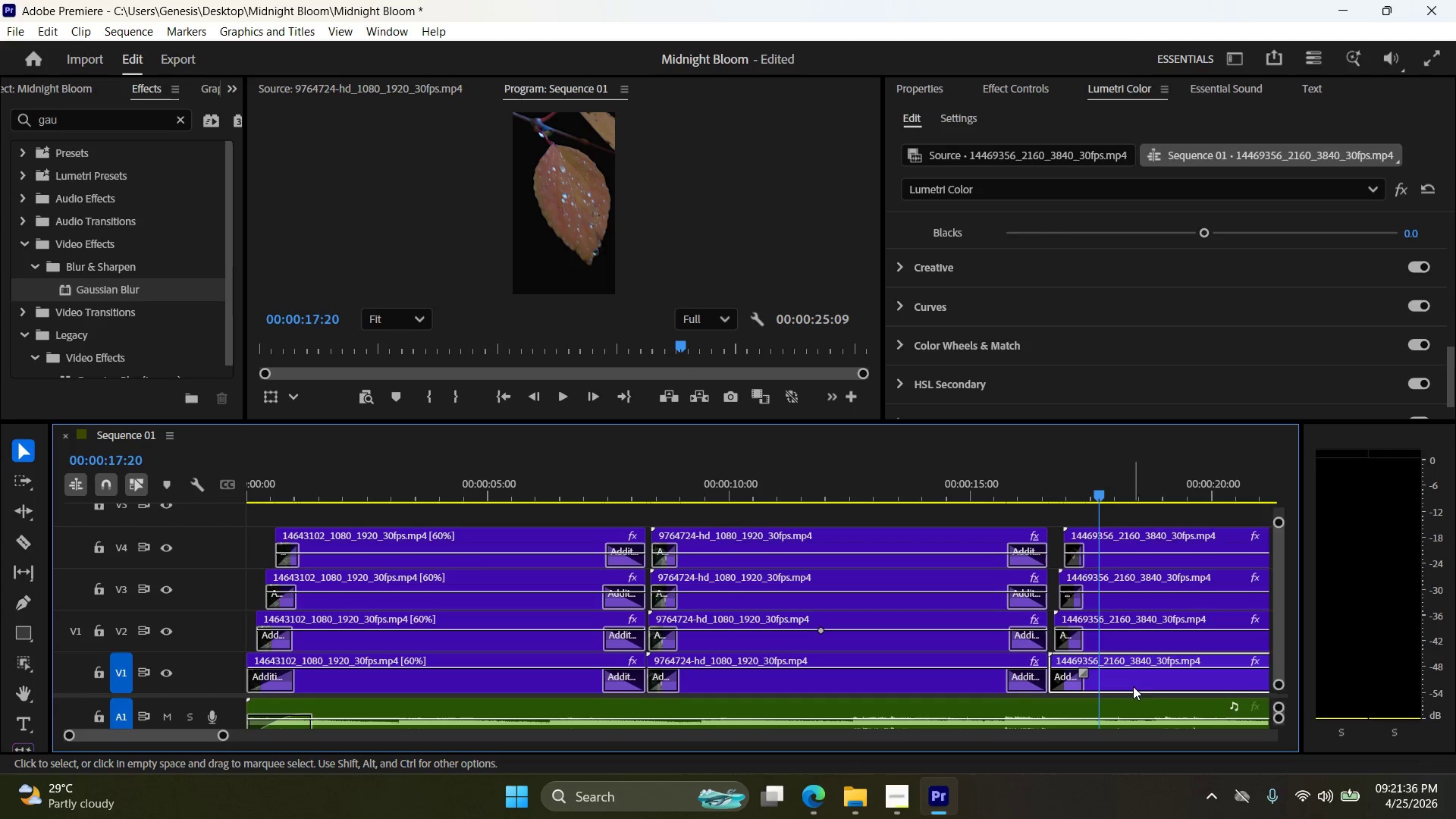 
right_click([1133, 686])
 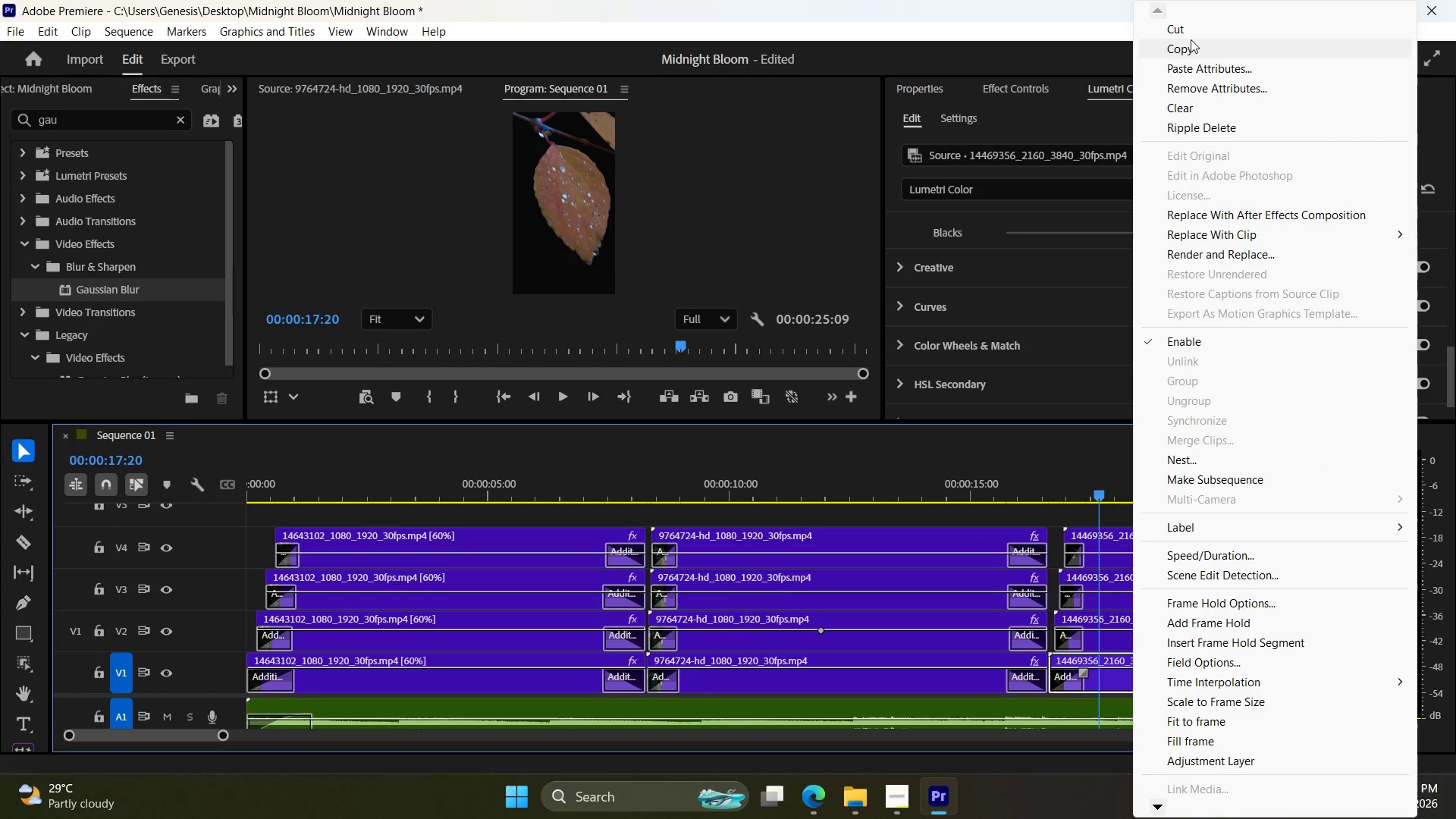 
left_click([1187, 60])
 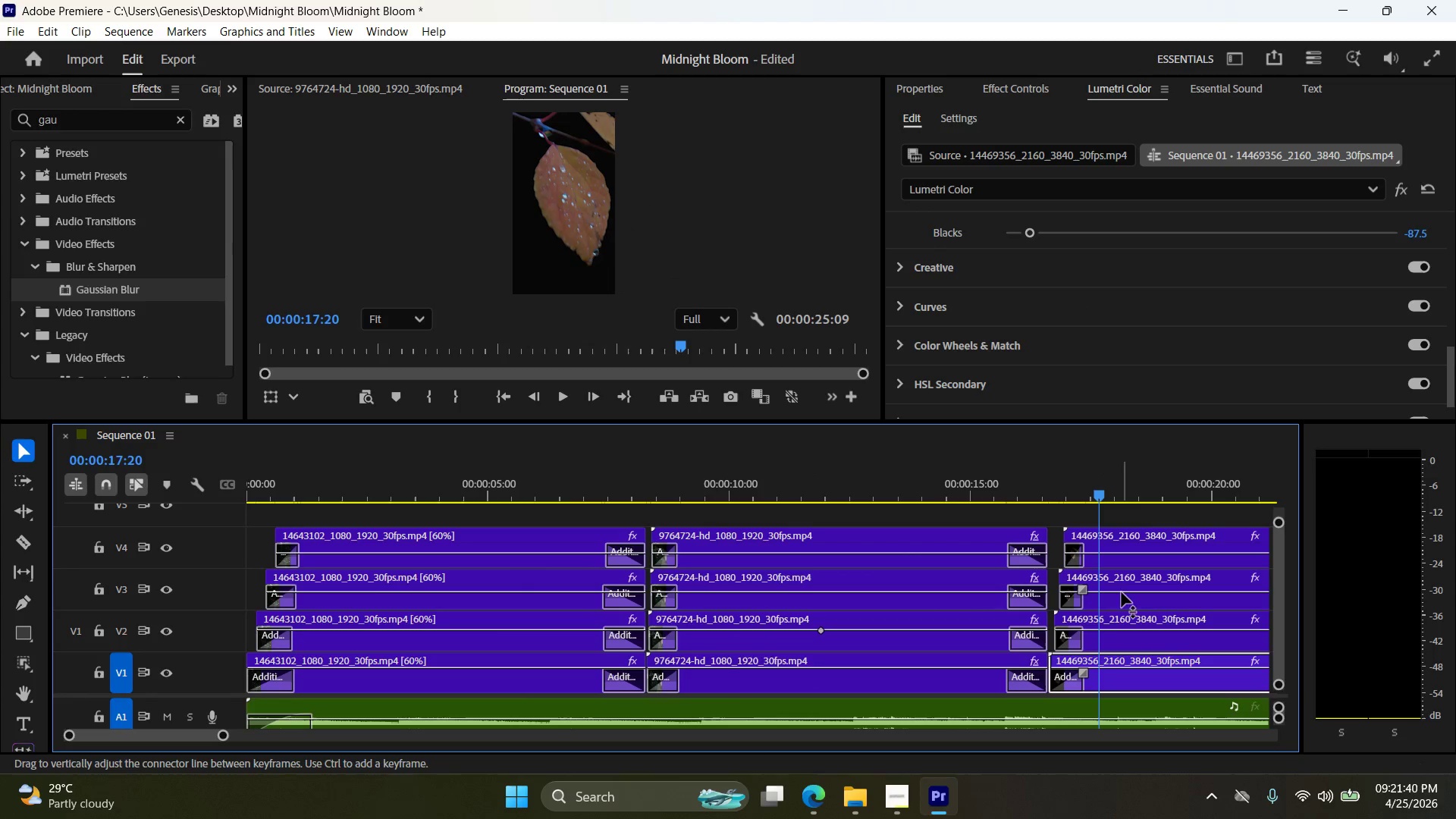 
hold_key(key=ShiftLeft, duration=0.59)
 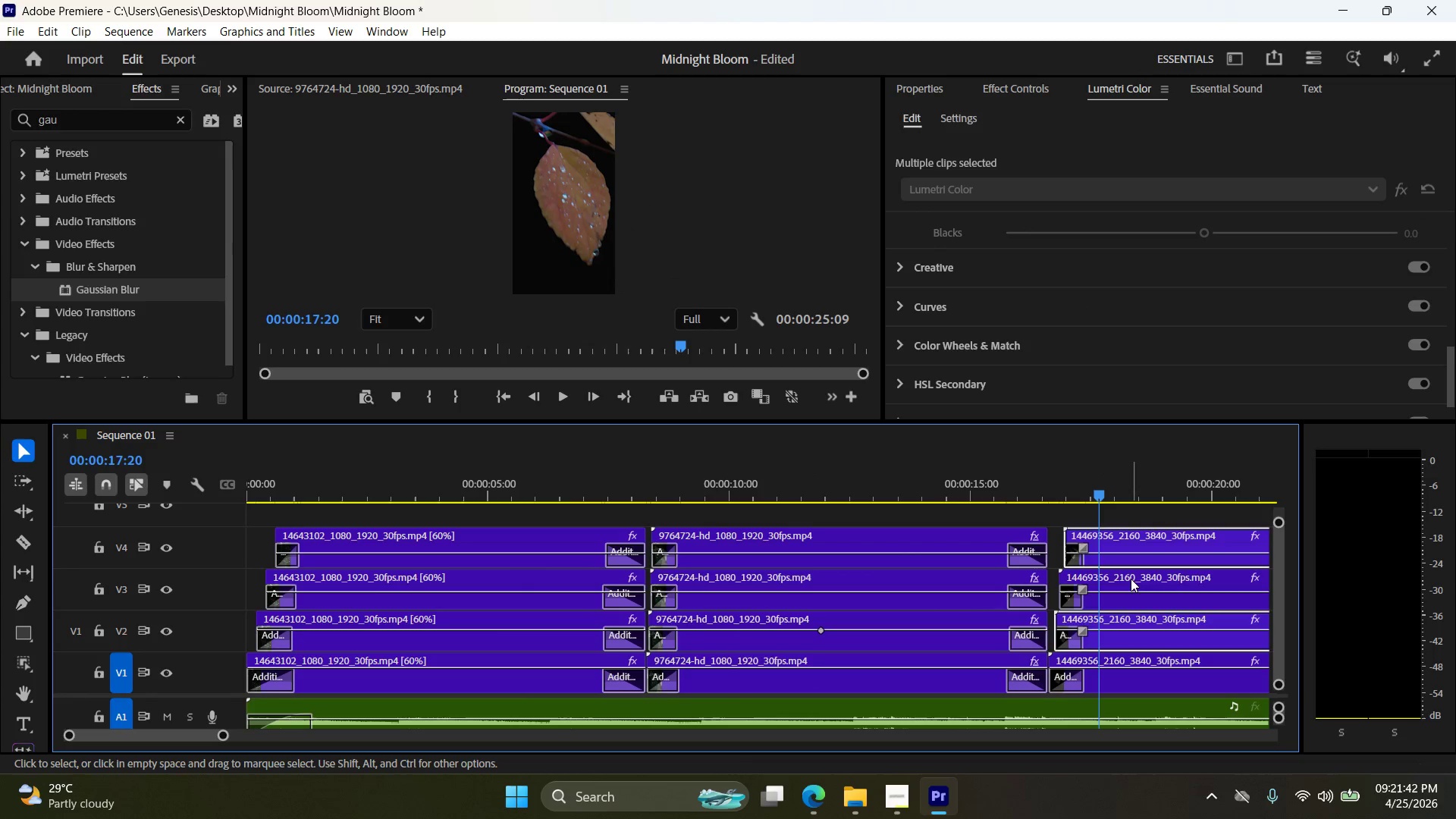 
left_click([1131, 579])
 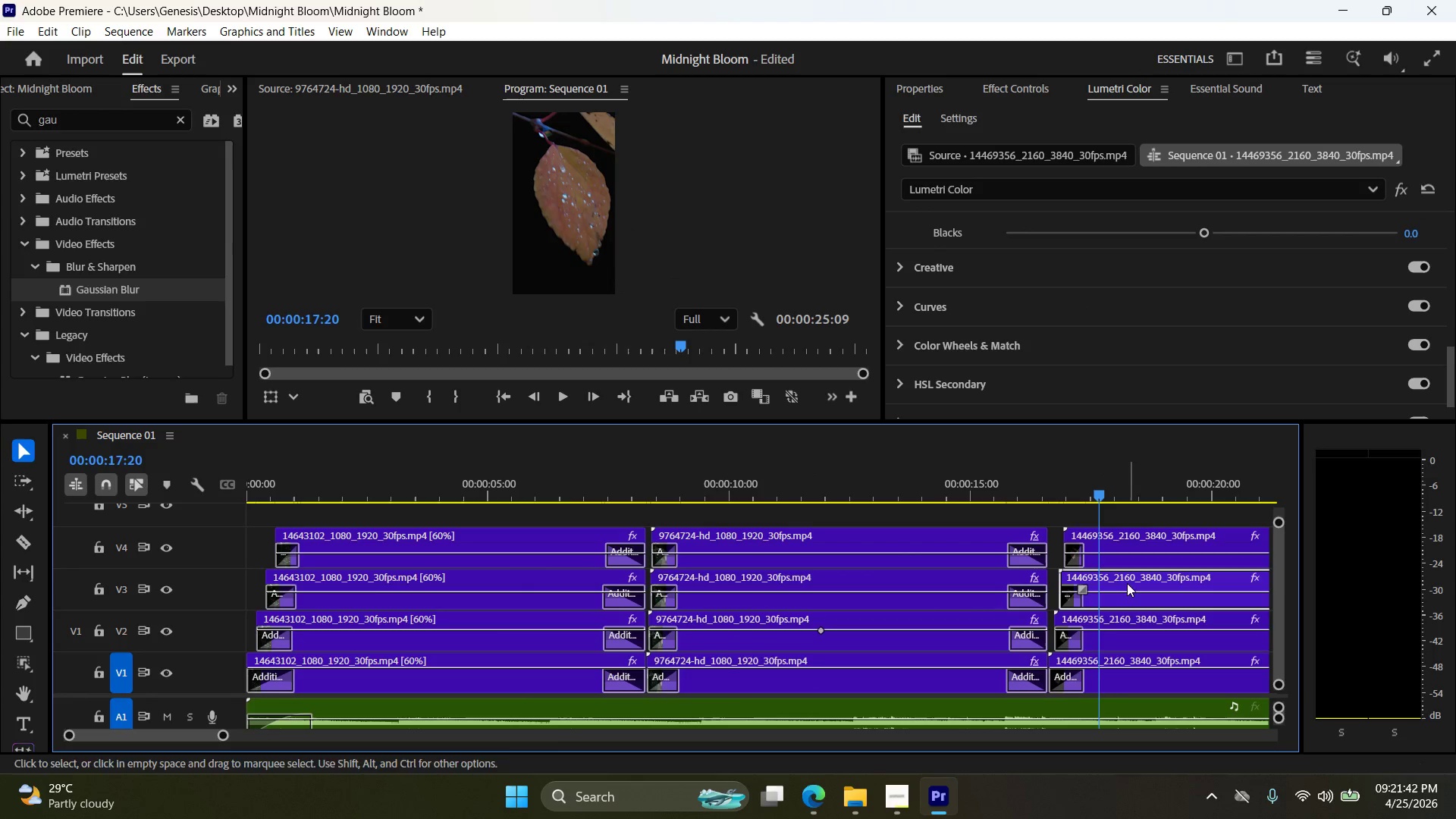 
hold_key(key=ControlLeft, duration=0.69)
left_click([1123, 633])
 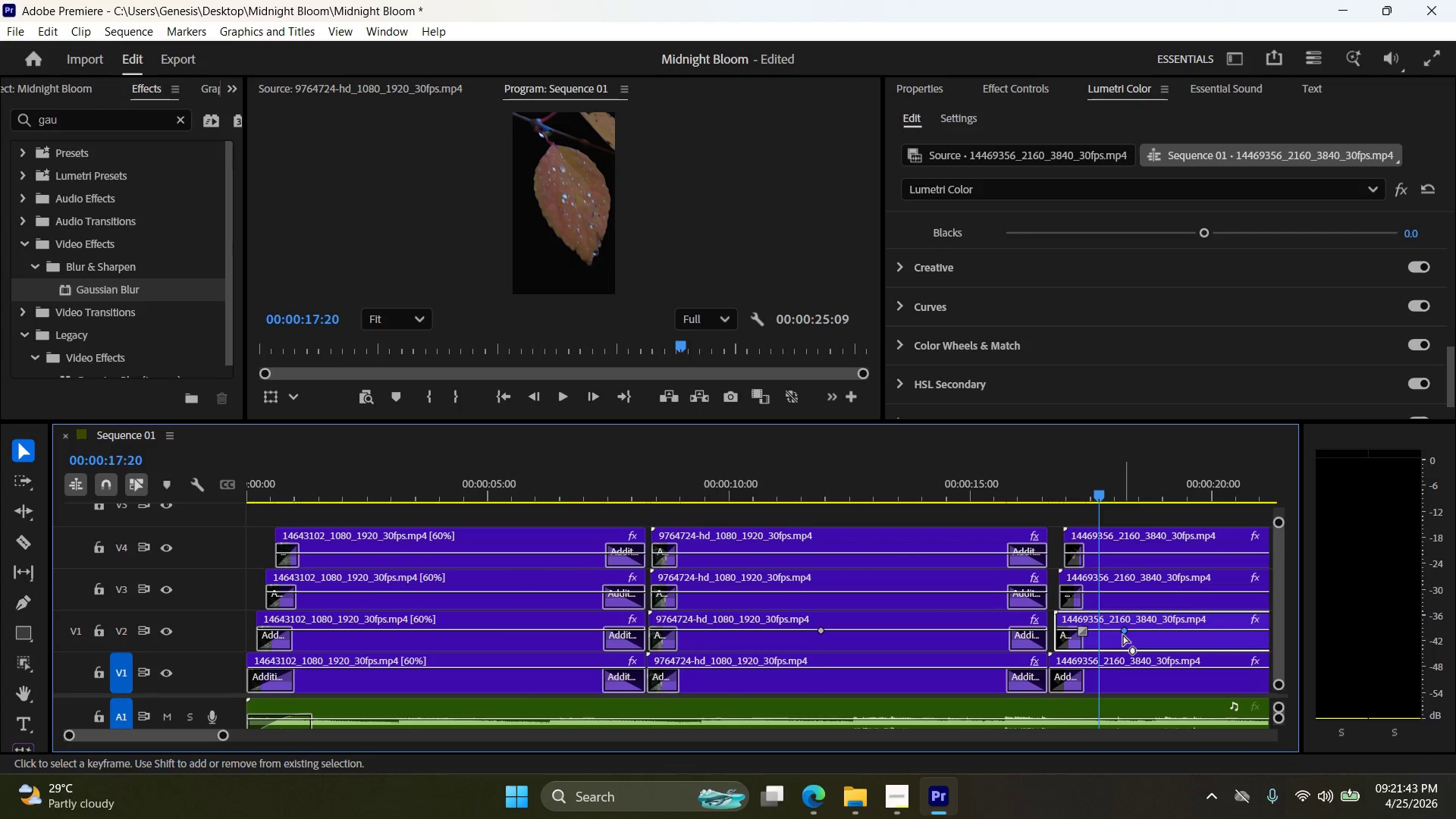 
right_click([1123, 635])
 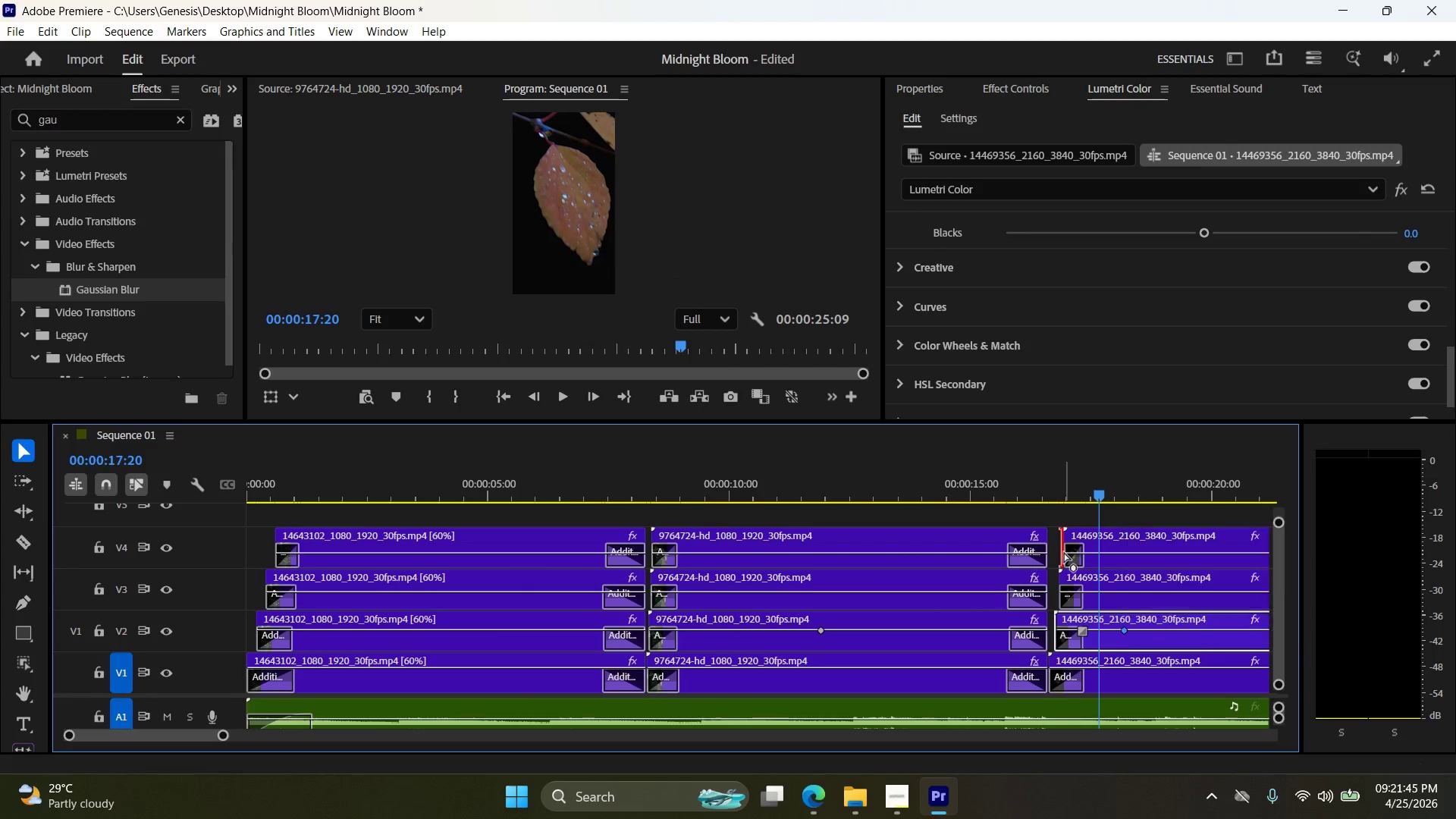 
double_click([1123, 637])
 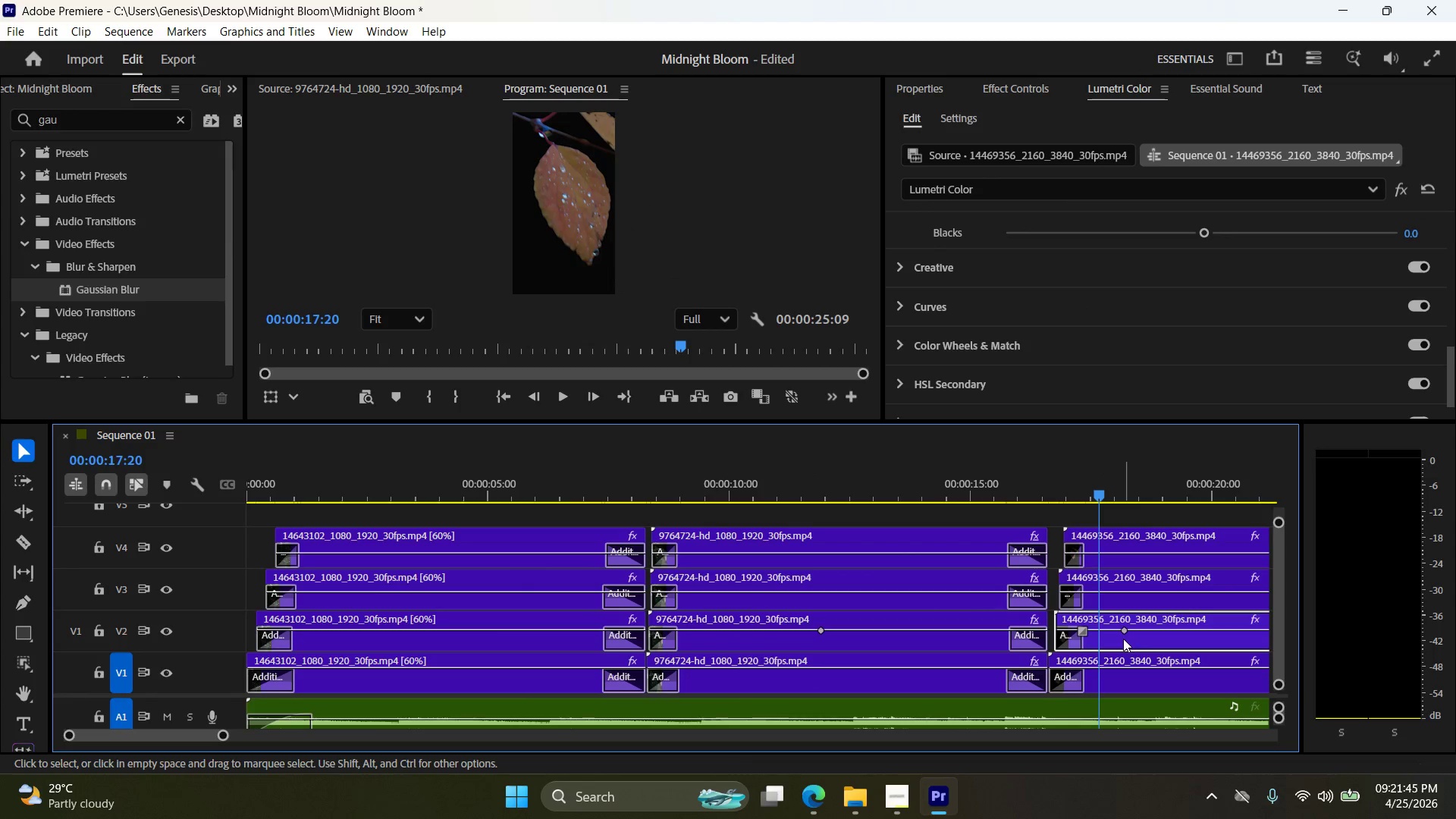 
right_click([1123, 639])
 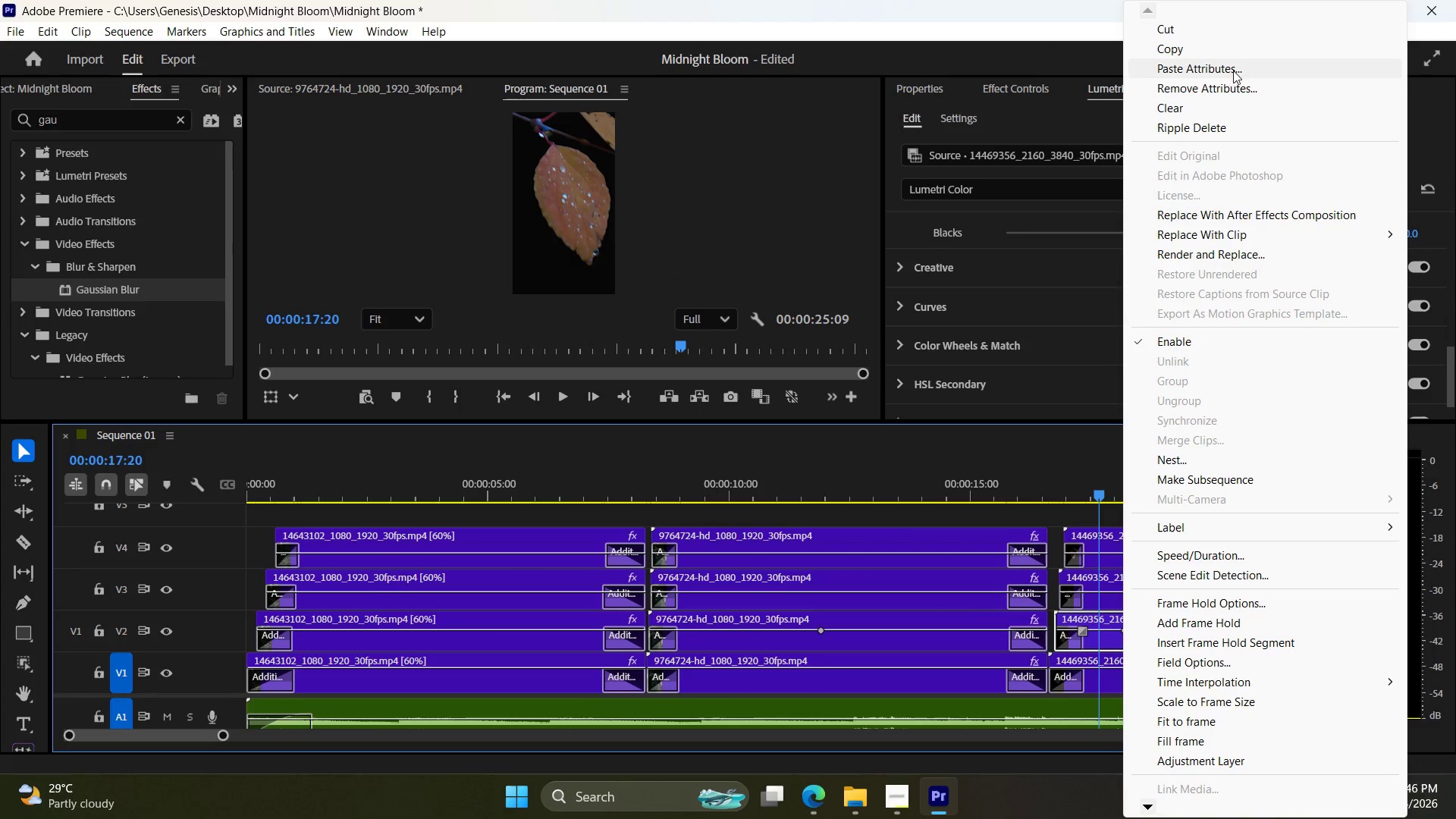 
left_click([1231, 71])
 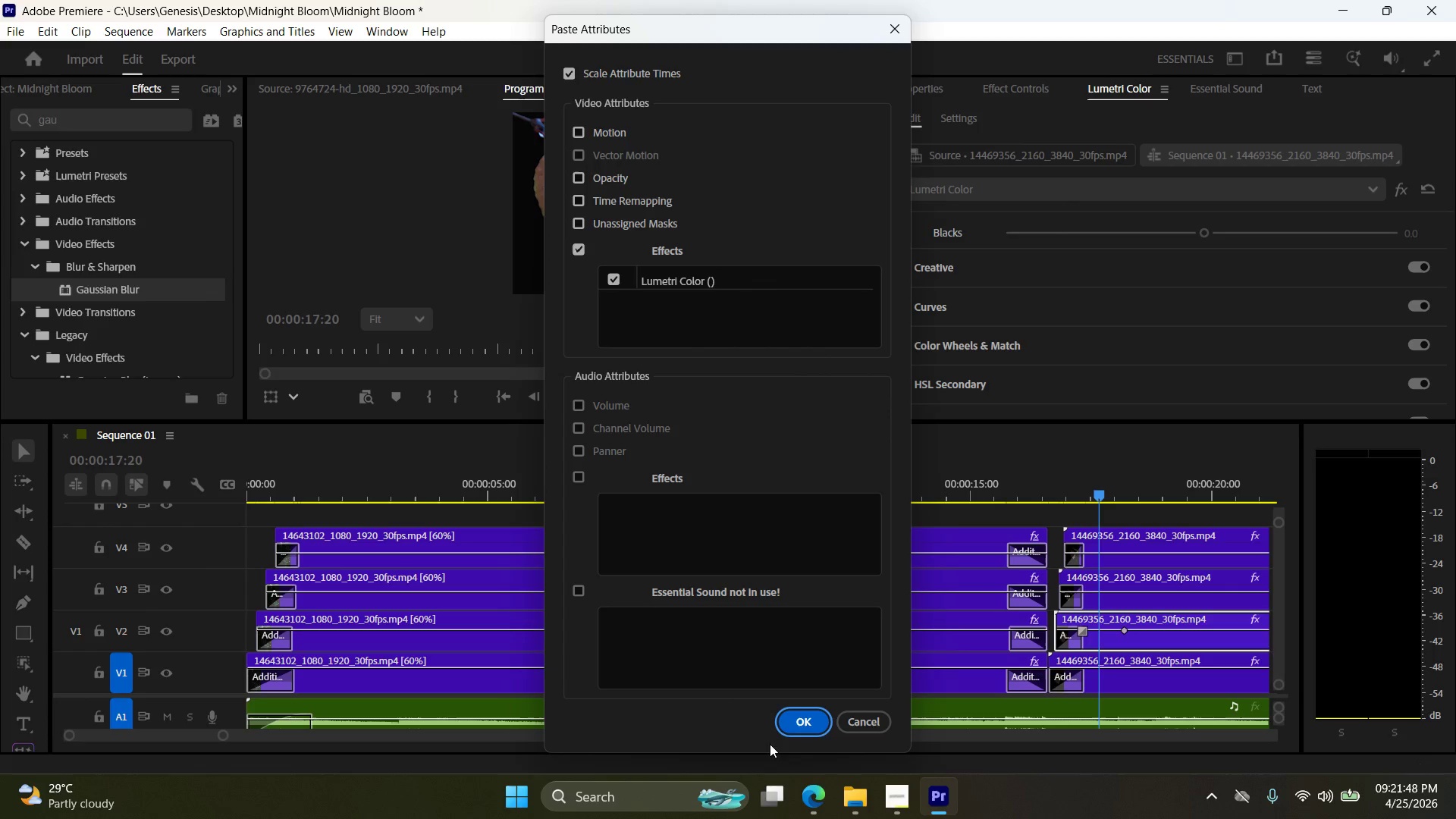 
left_click([797, 722])
 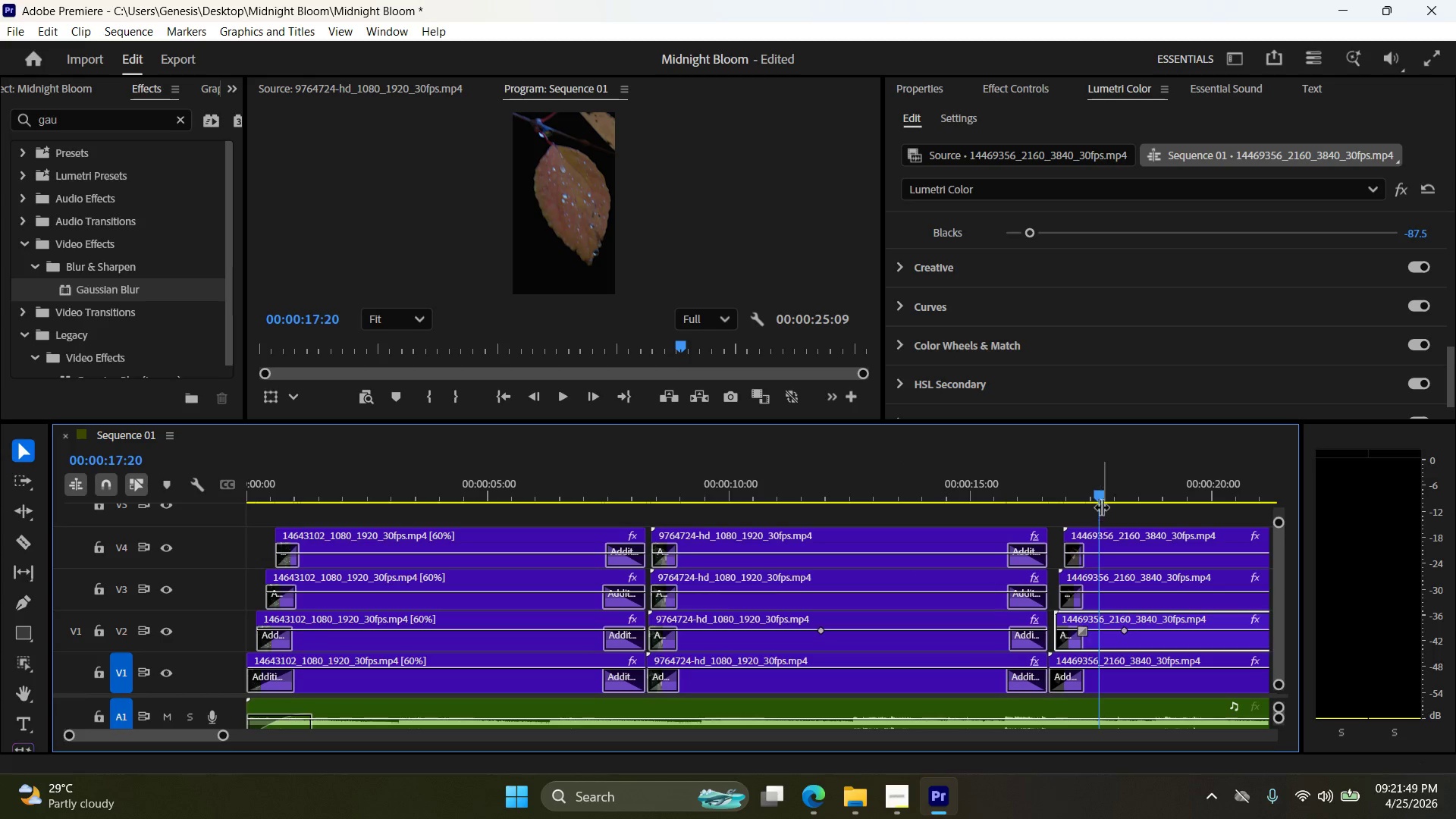 
left_click_drag(start_coordinate=[1099, 491], to_coordinate=[565, 474])
 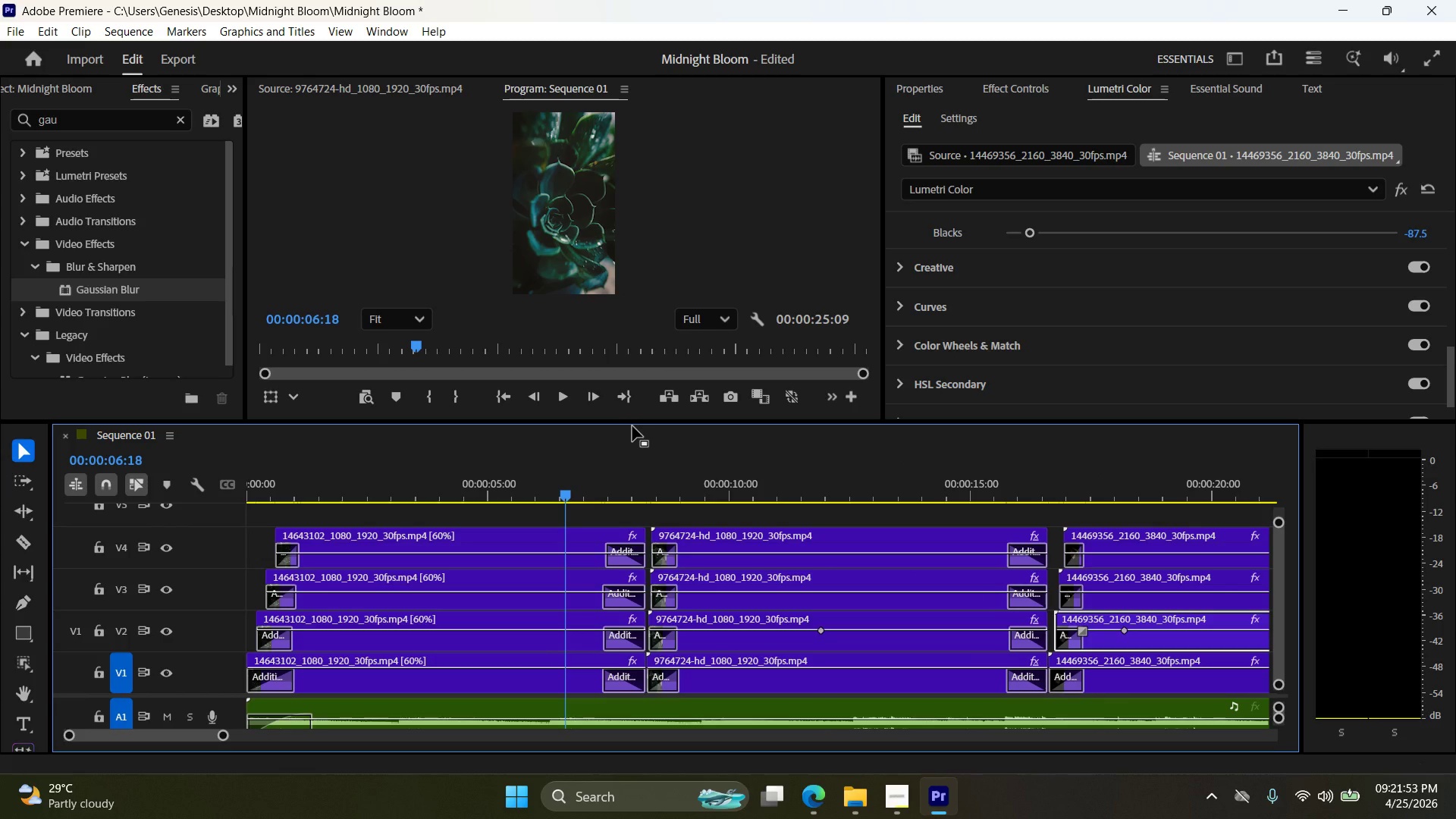 
left_click_drag(start_coordinate=[632, 423], to_coordinate=[645, 584])
 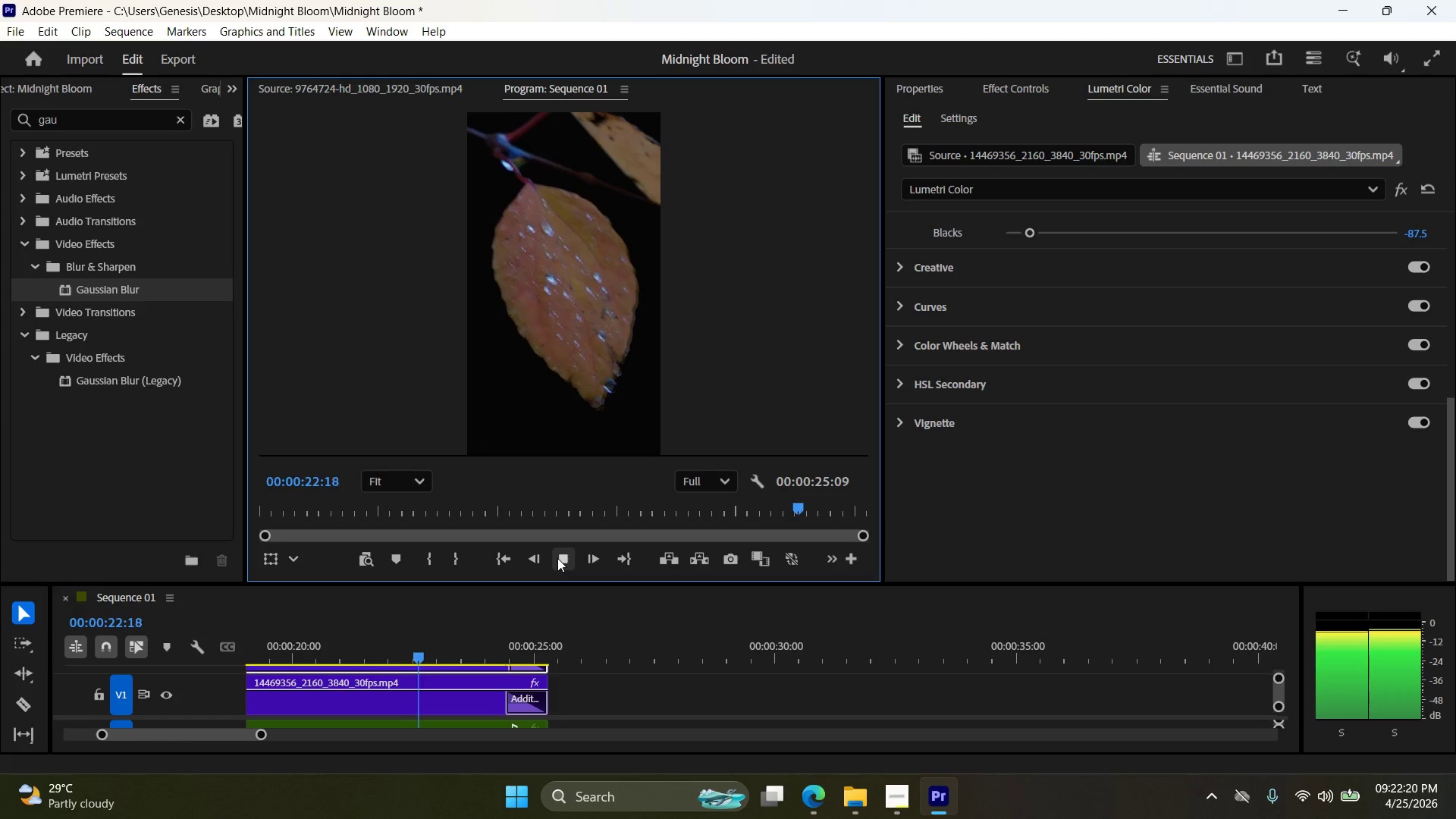 
wait(30.64)
 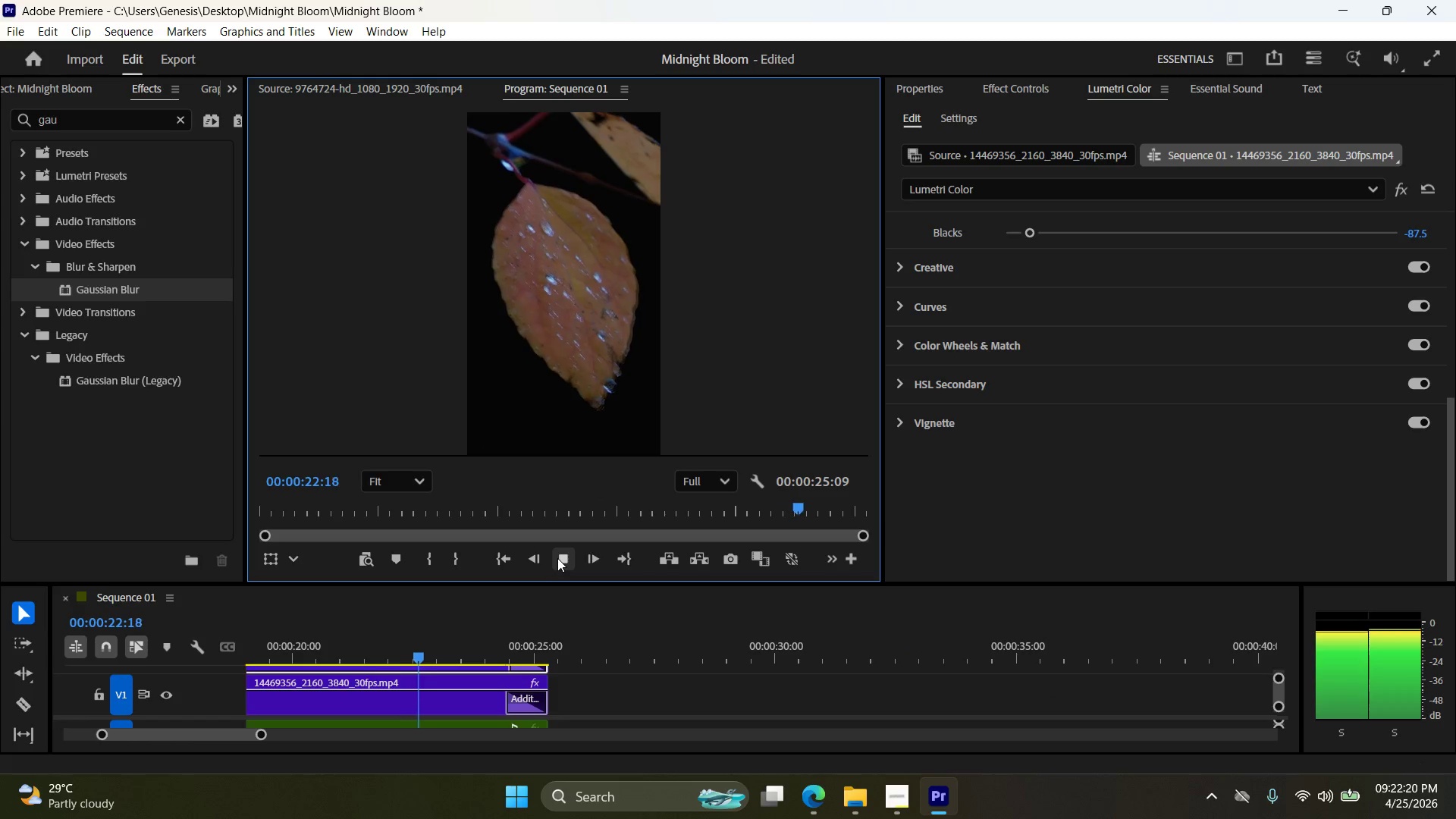 
left_click([898, 805])